 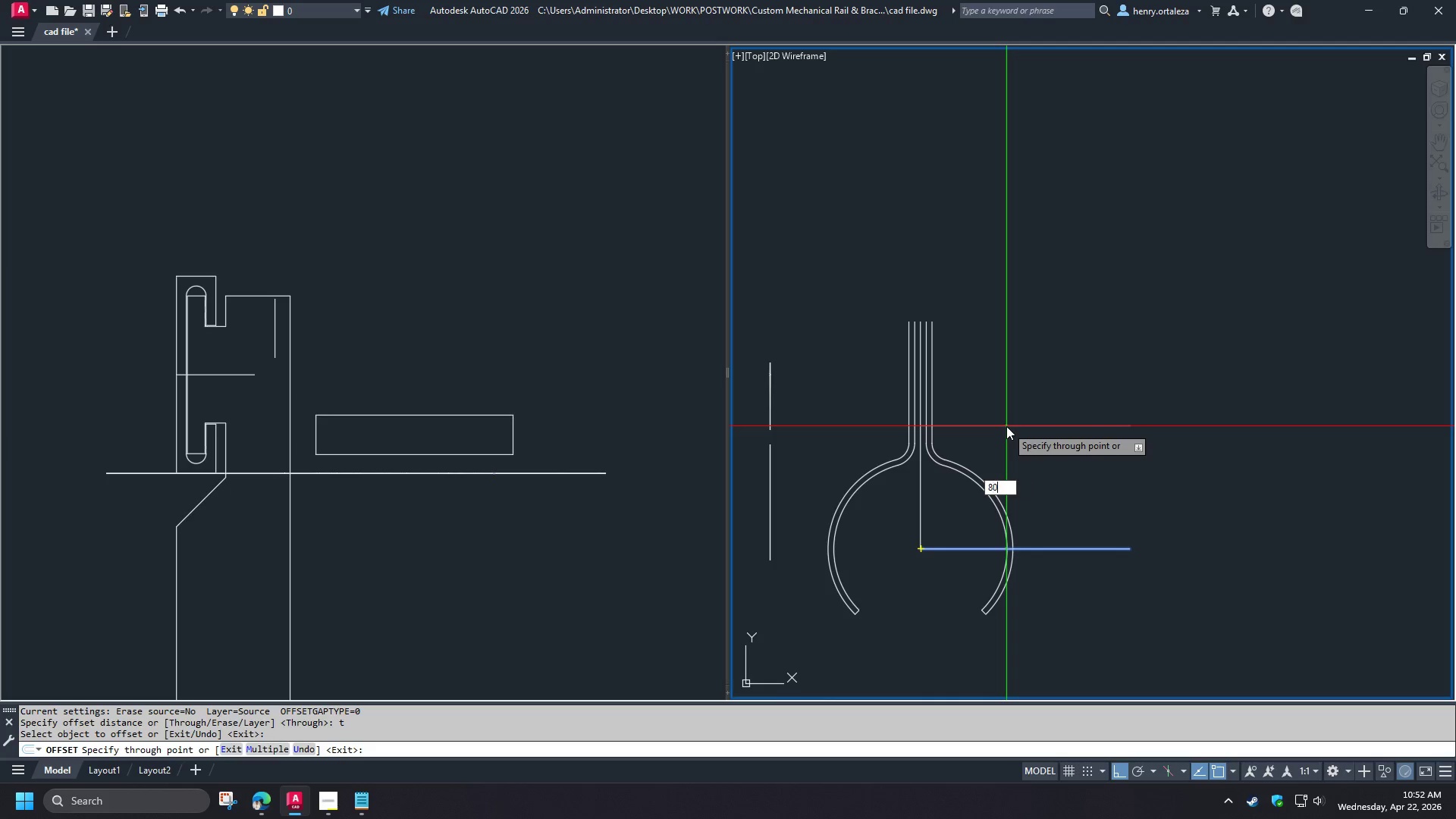 
key(Numpad0)
 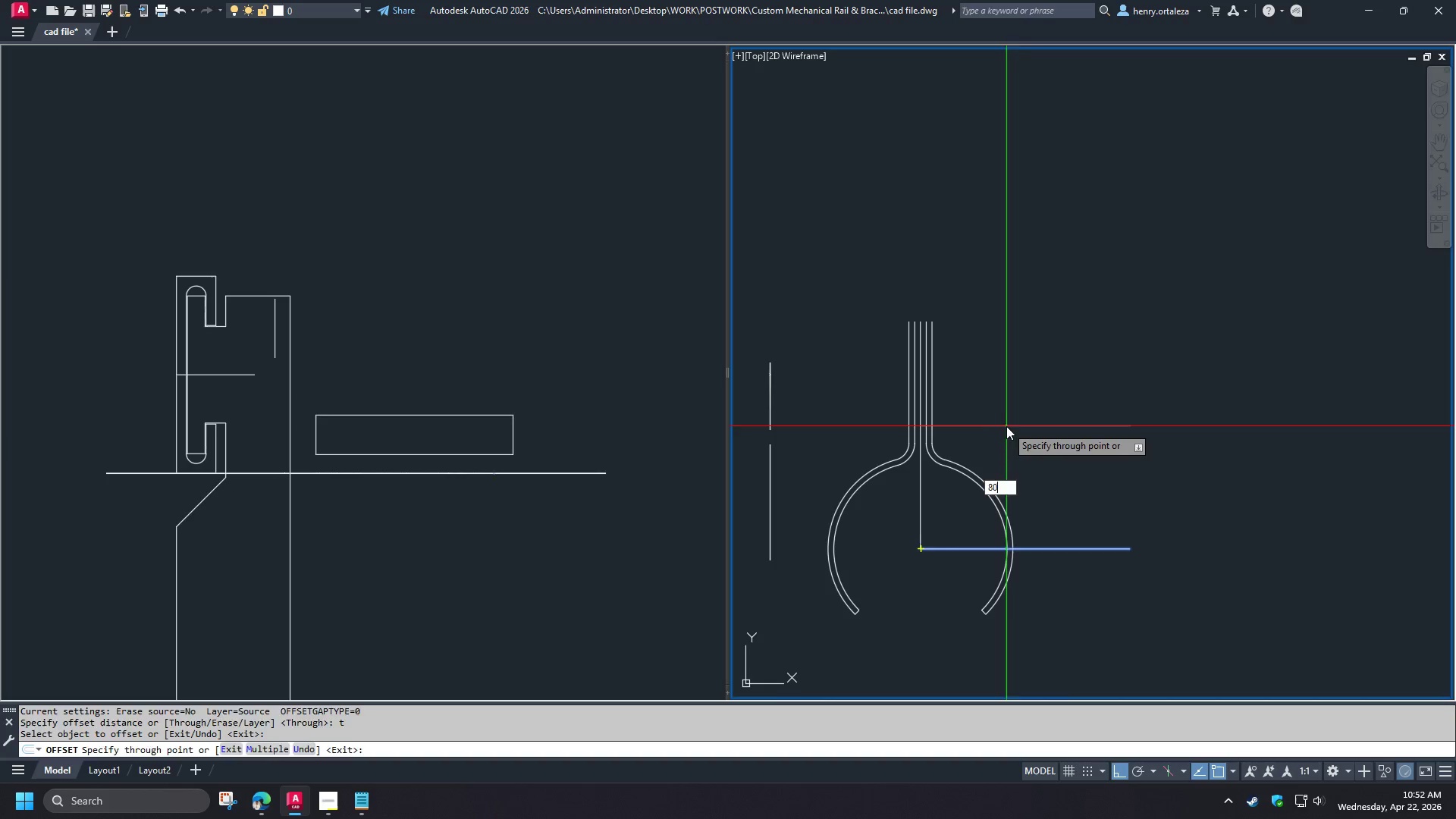 
key(NumpadEnter)
 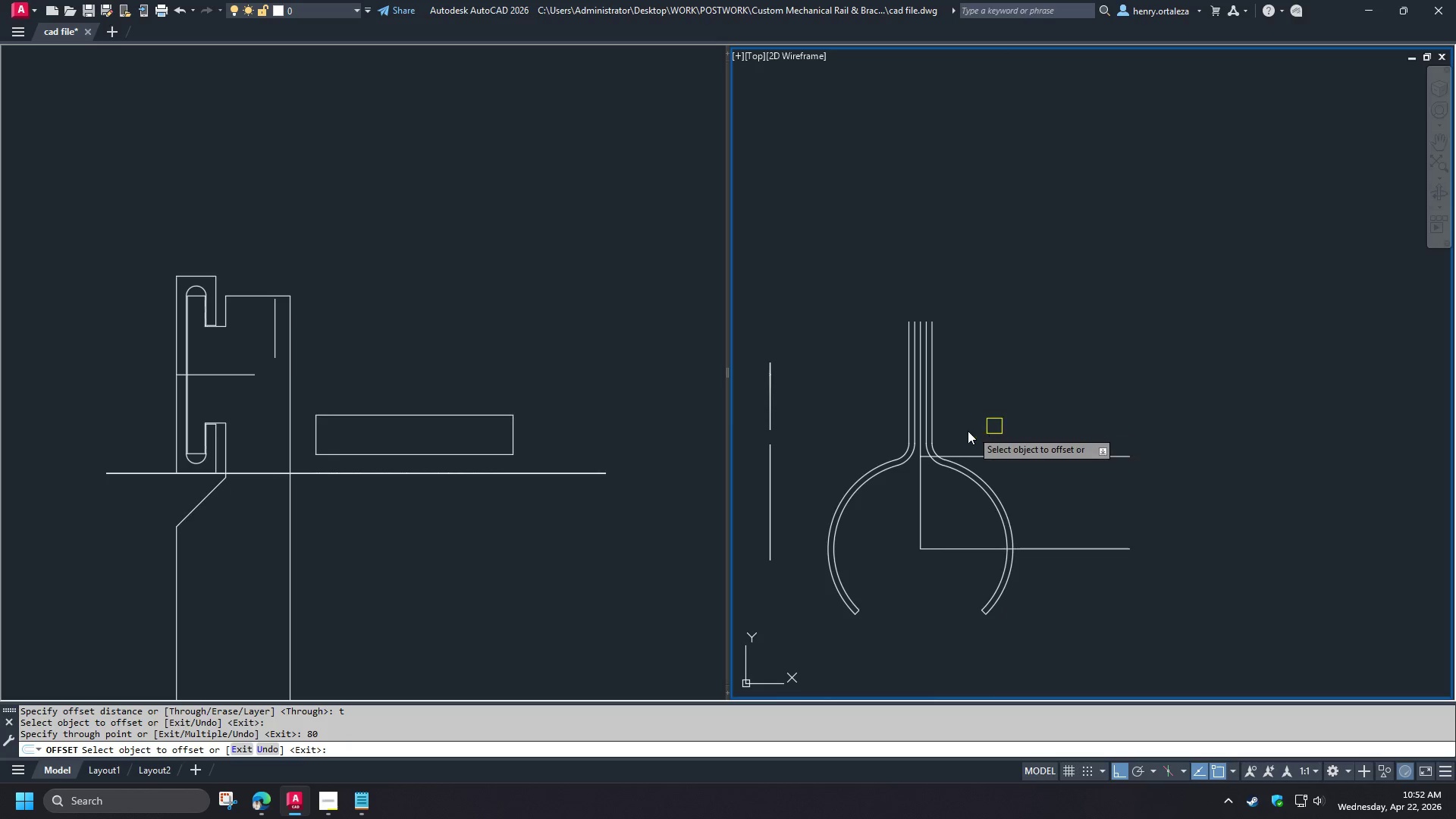 
scroll: coordinate [966, 431], scroll_direction: up, amount: 1.0
 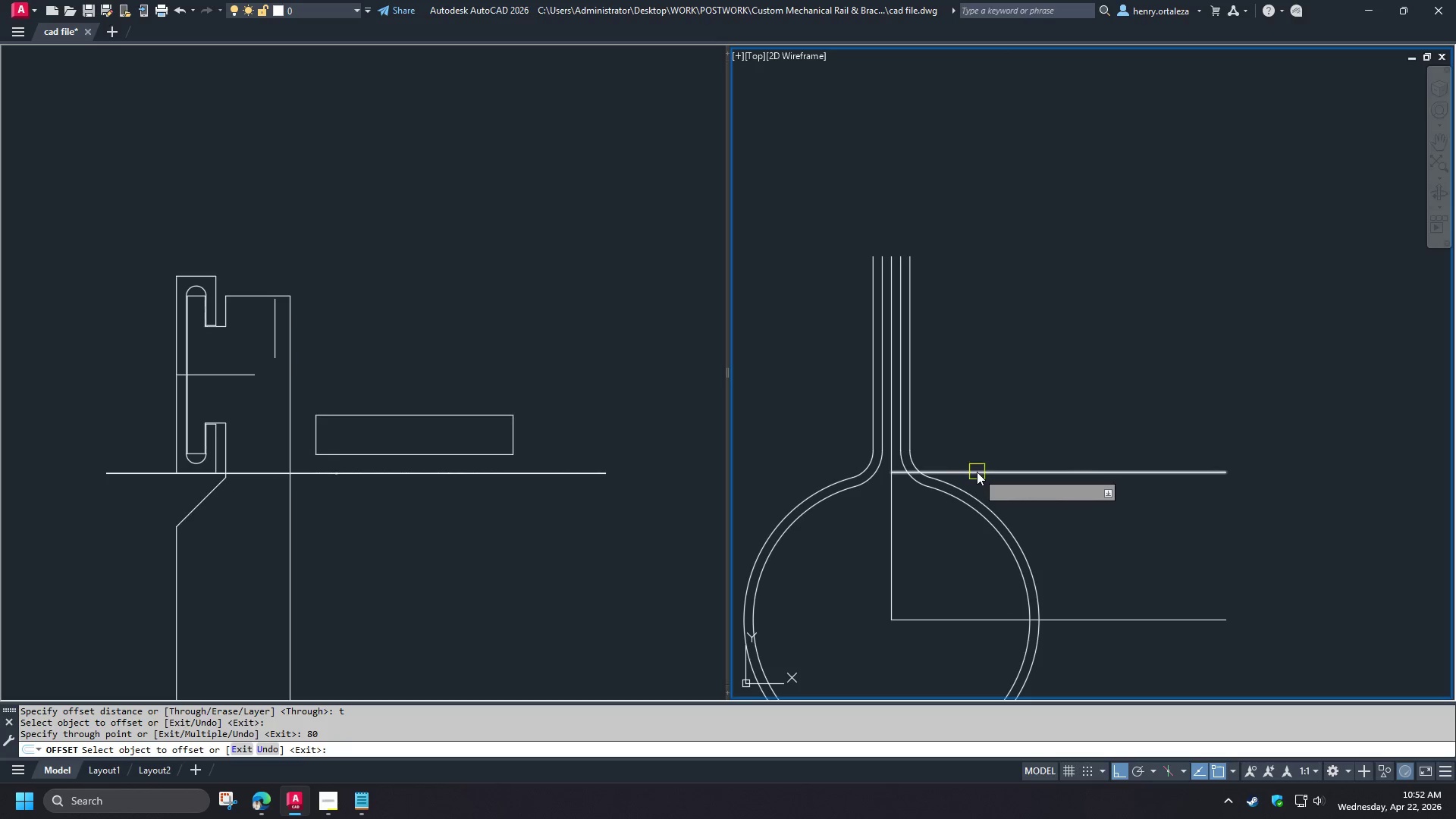 
left_click([977, 472])
 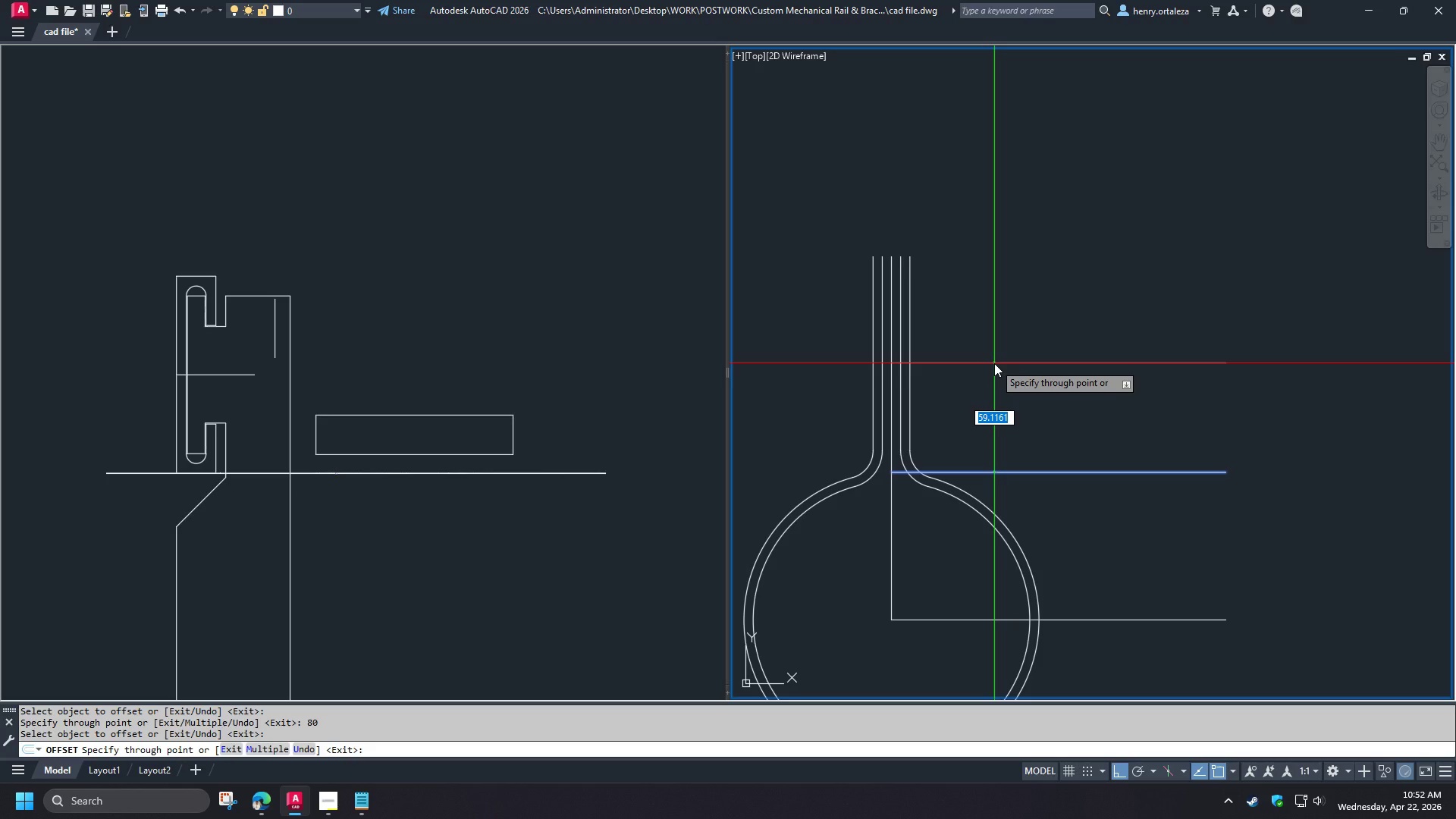 
wait(6.56)
 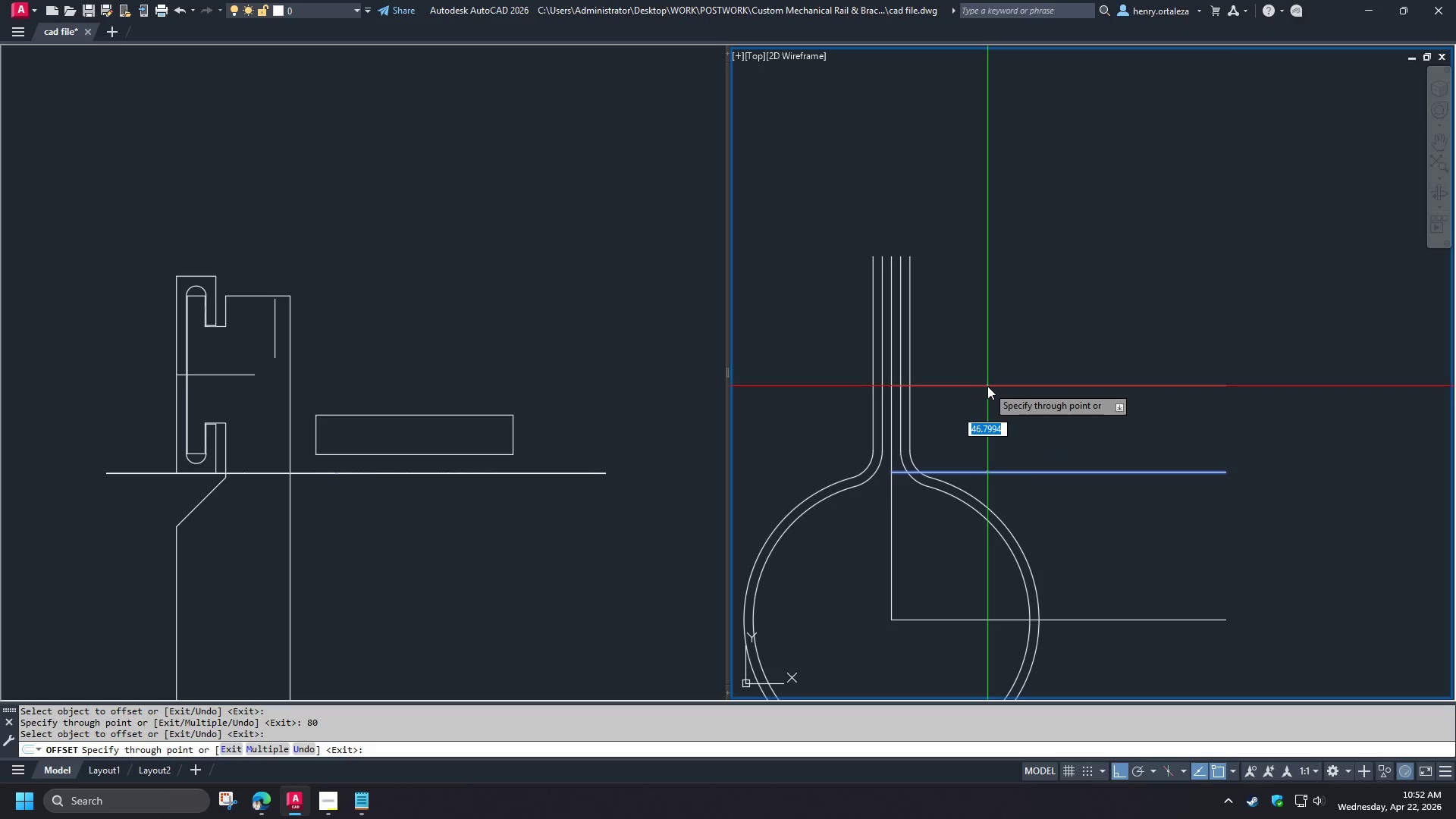 
key(Numpad5)
 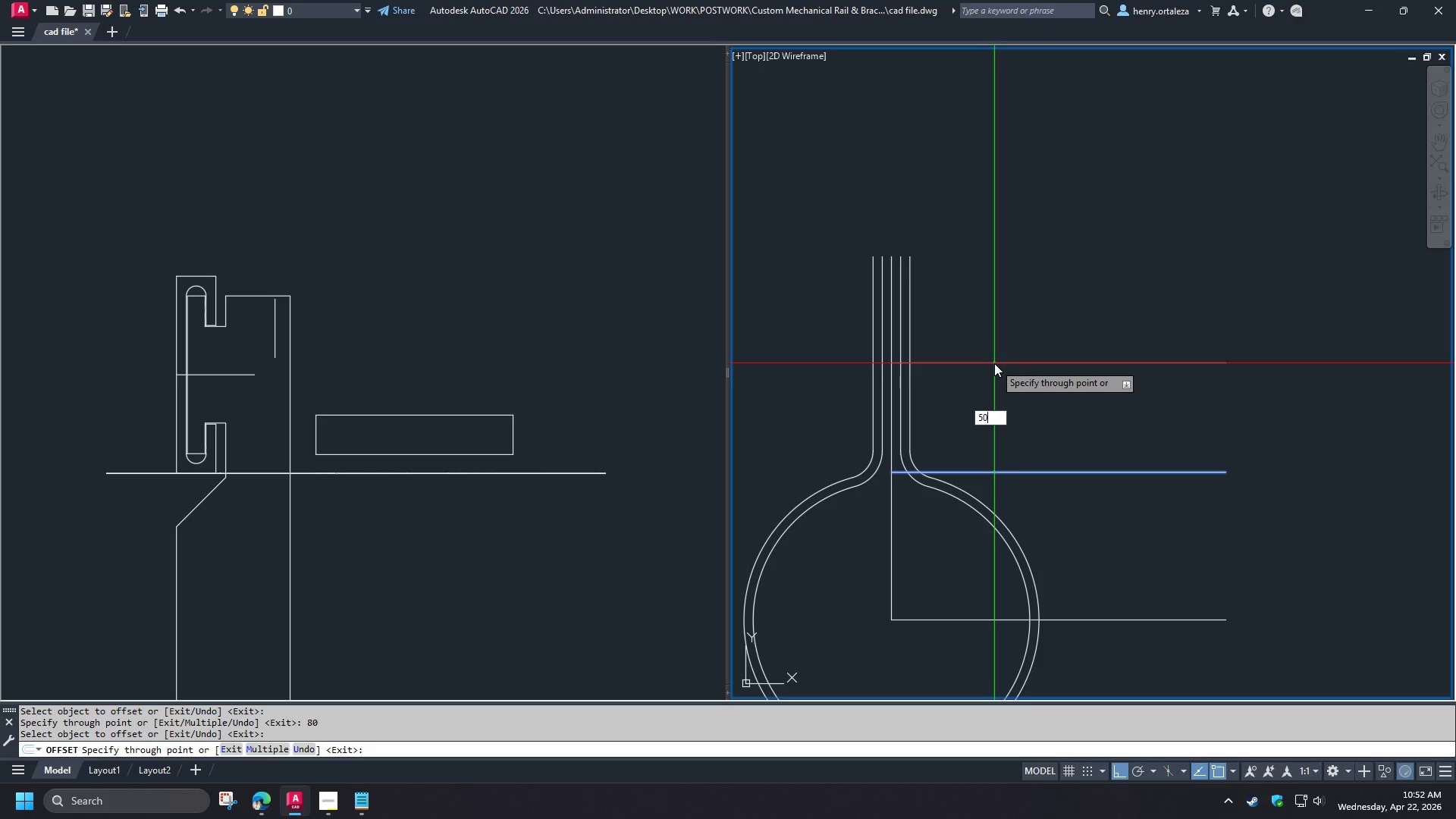 
key(Numpad0)
 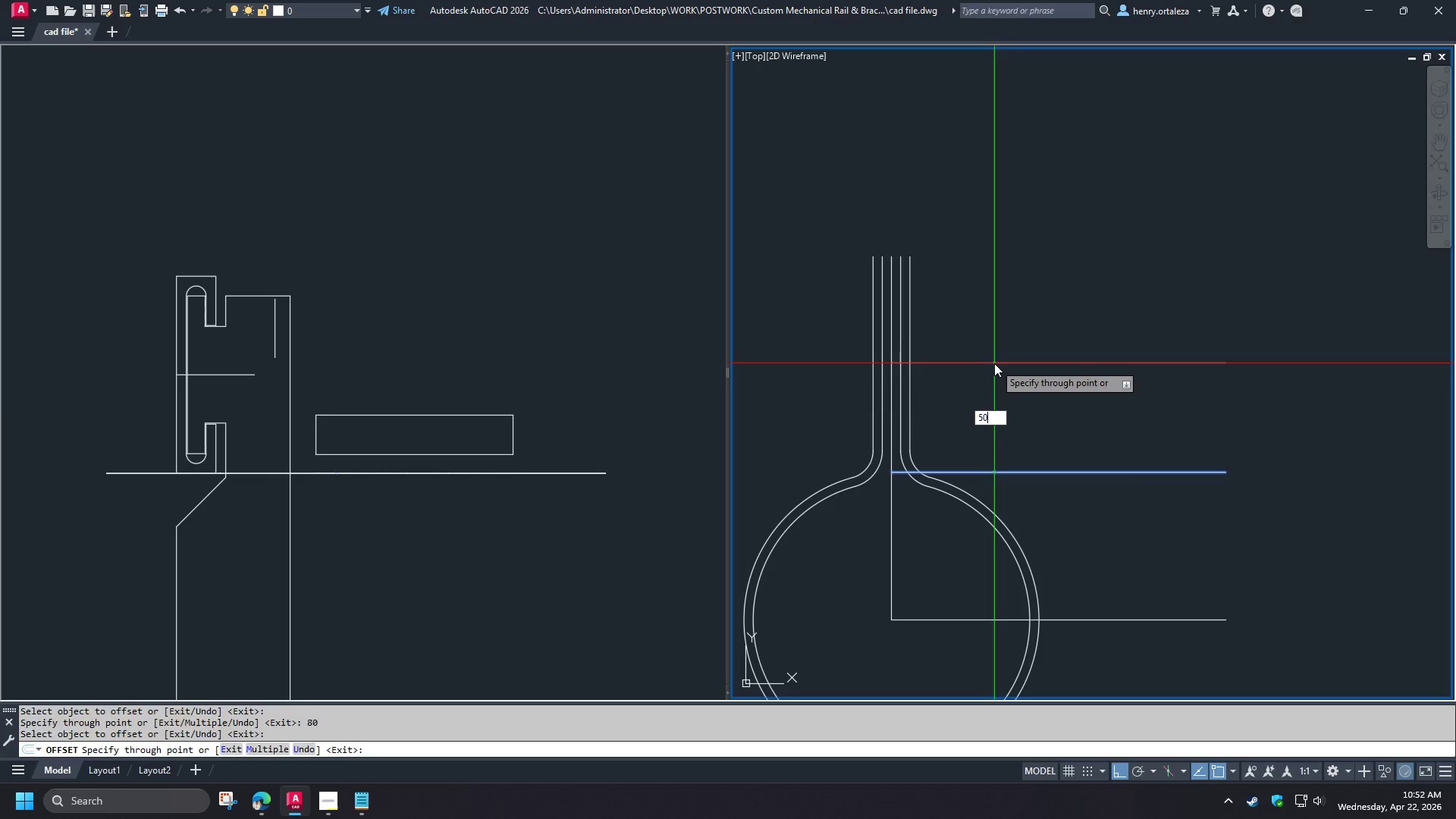 
key(NumpadEnter)
 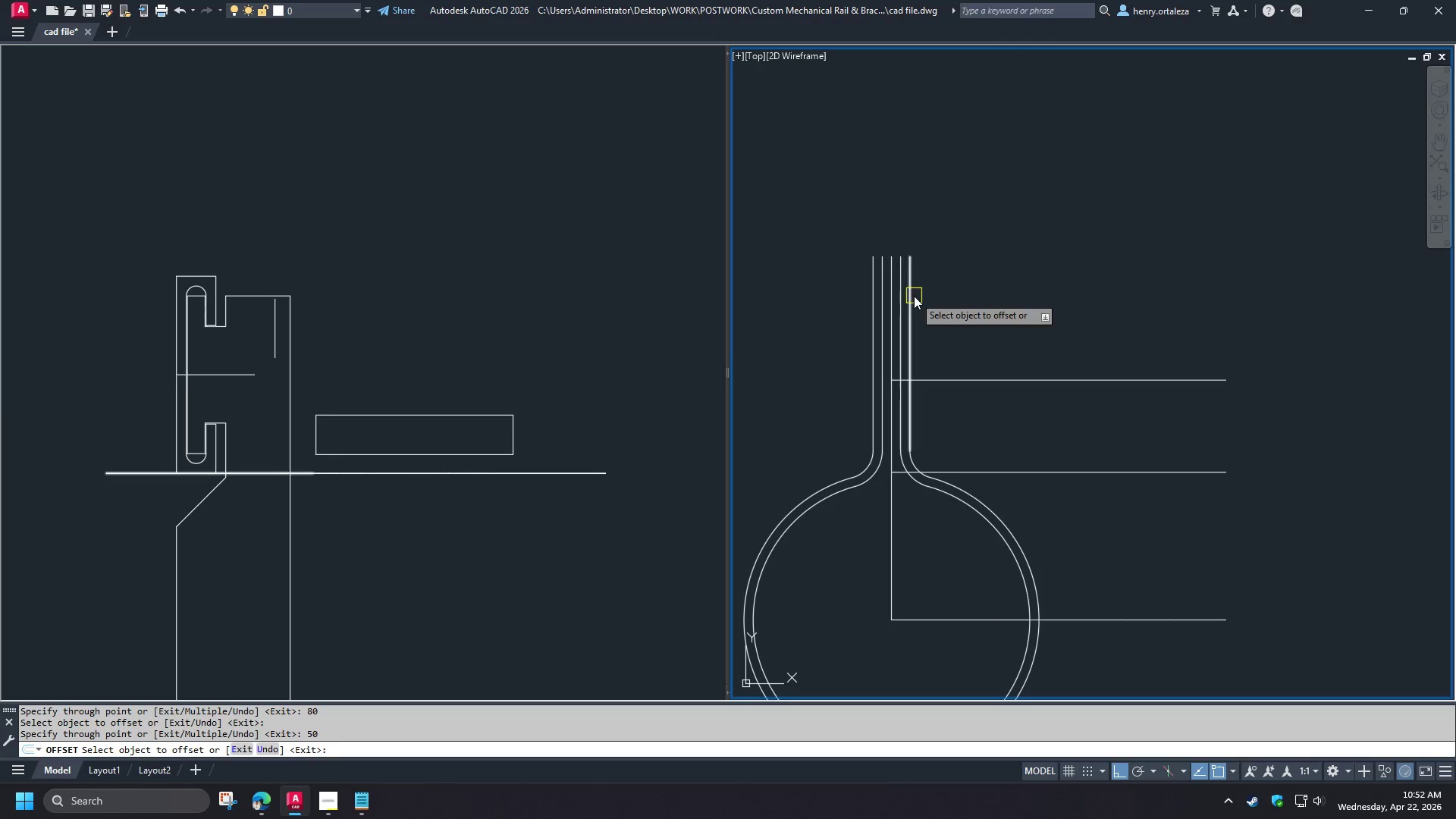 
scroll: coordinate [937, 369], scroll_direction: up, amount: 1.0
 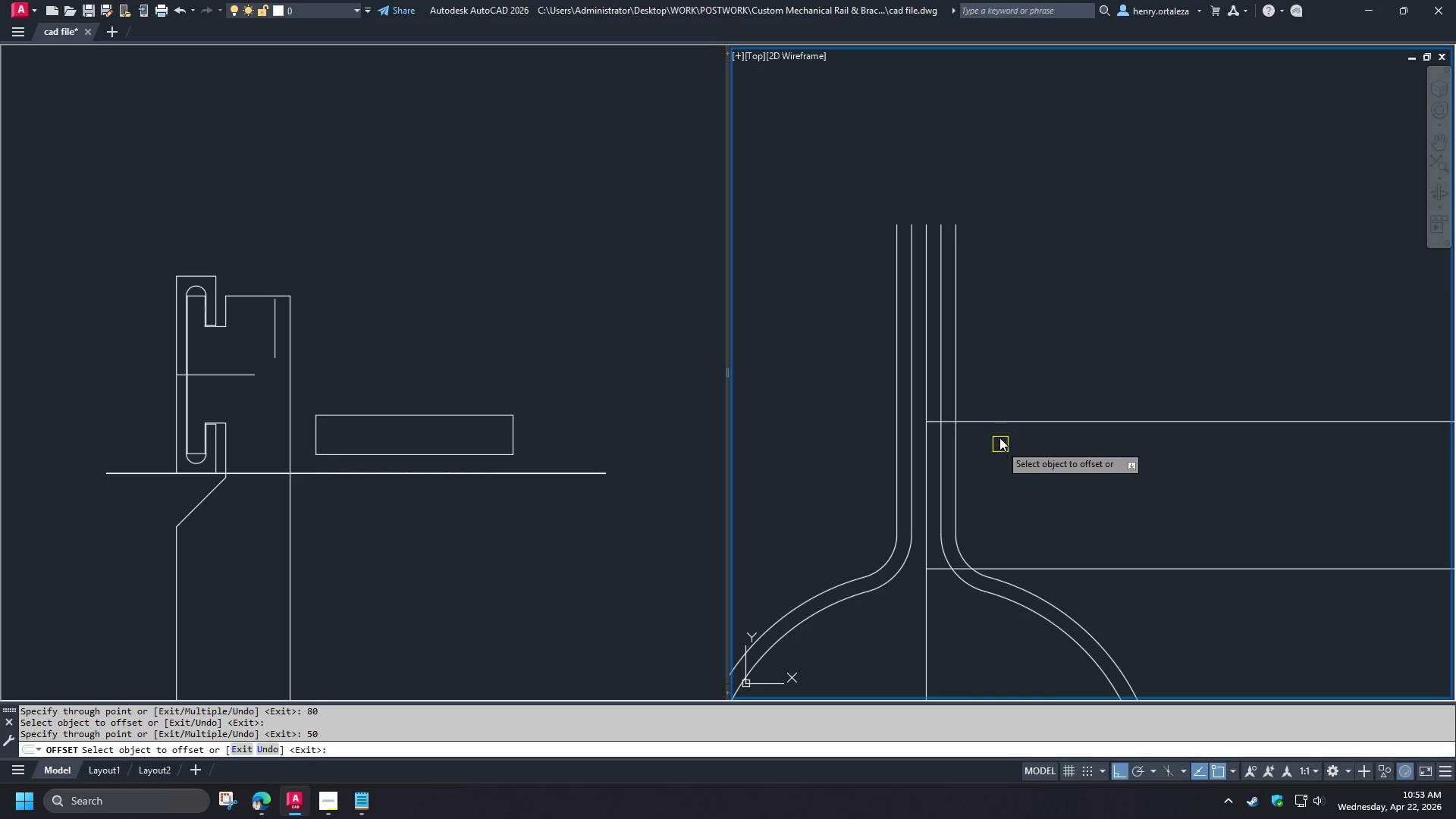 
wait(64.29)
 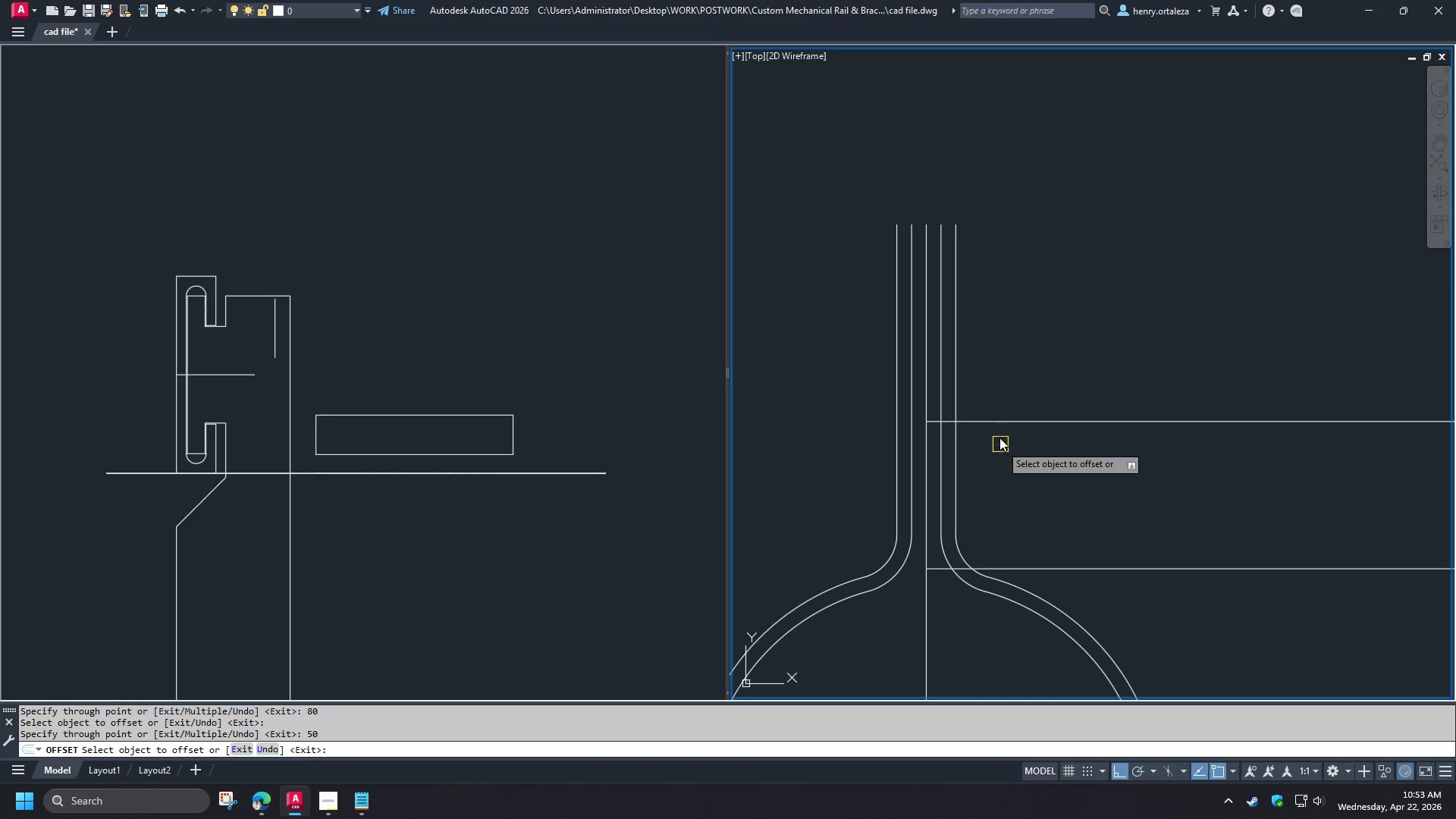 
scroll: coordinate [989, 442], scroll_direction: up, amount: 1.0
 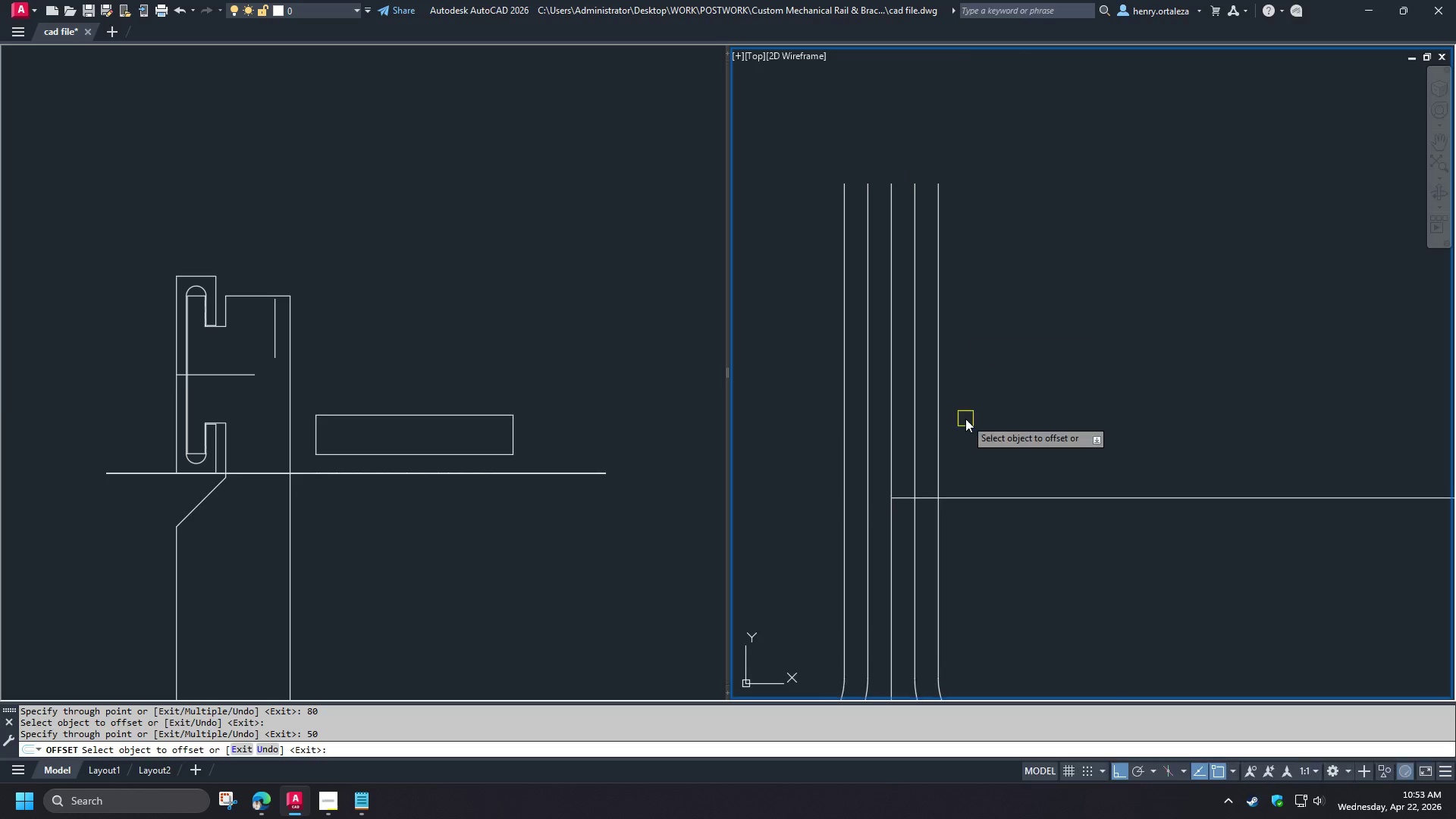 
key(Space)
 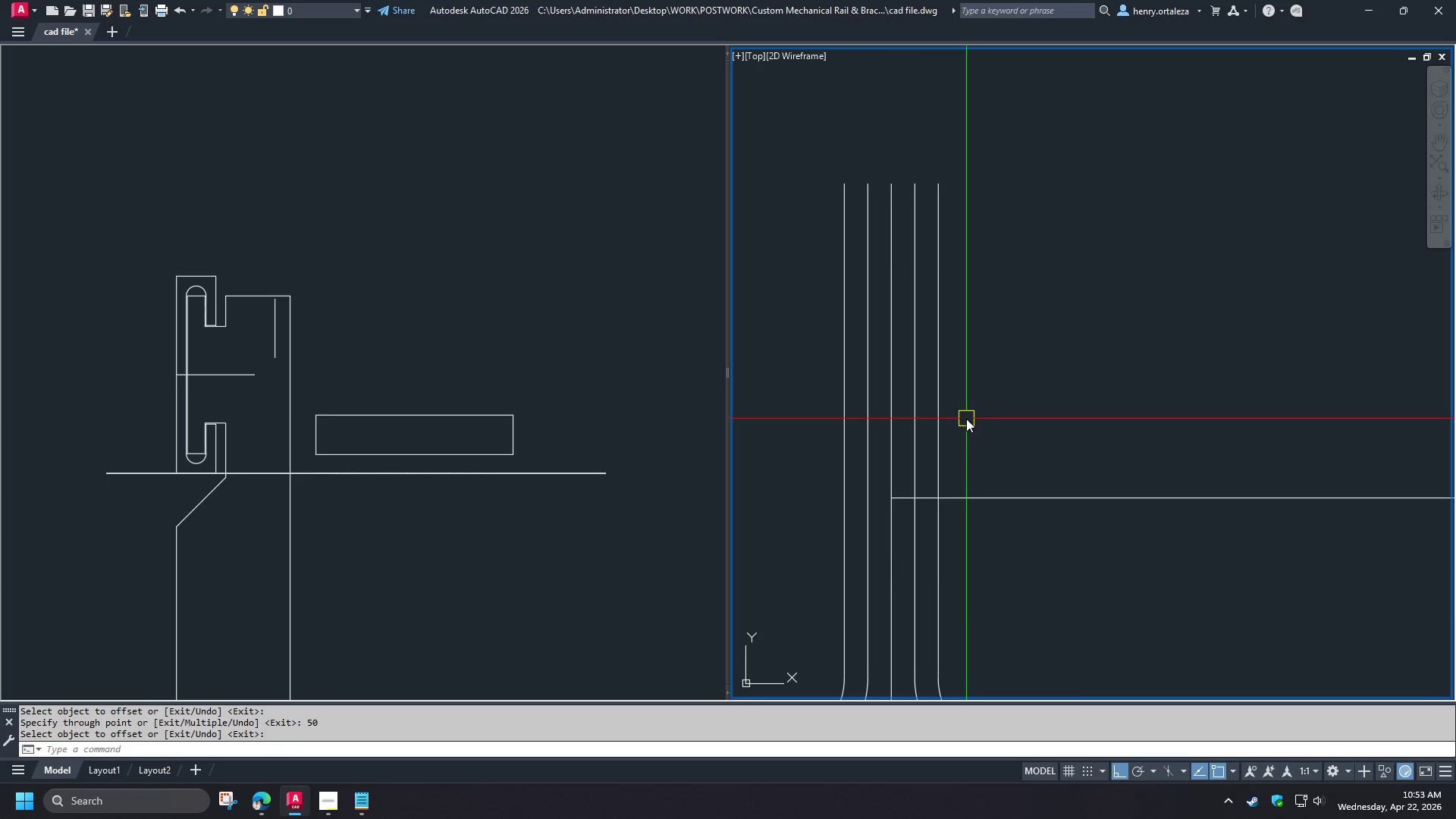 
scroll: coordinate [966, 419], scroll_direction: down, amount: 1.0
 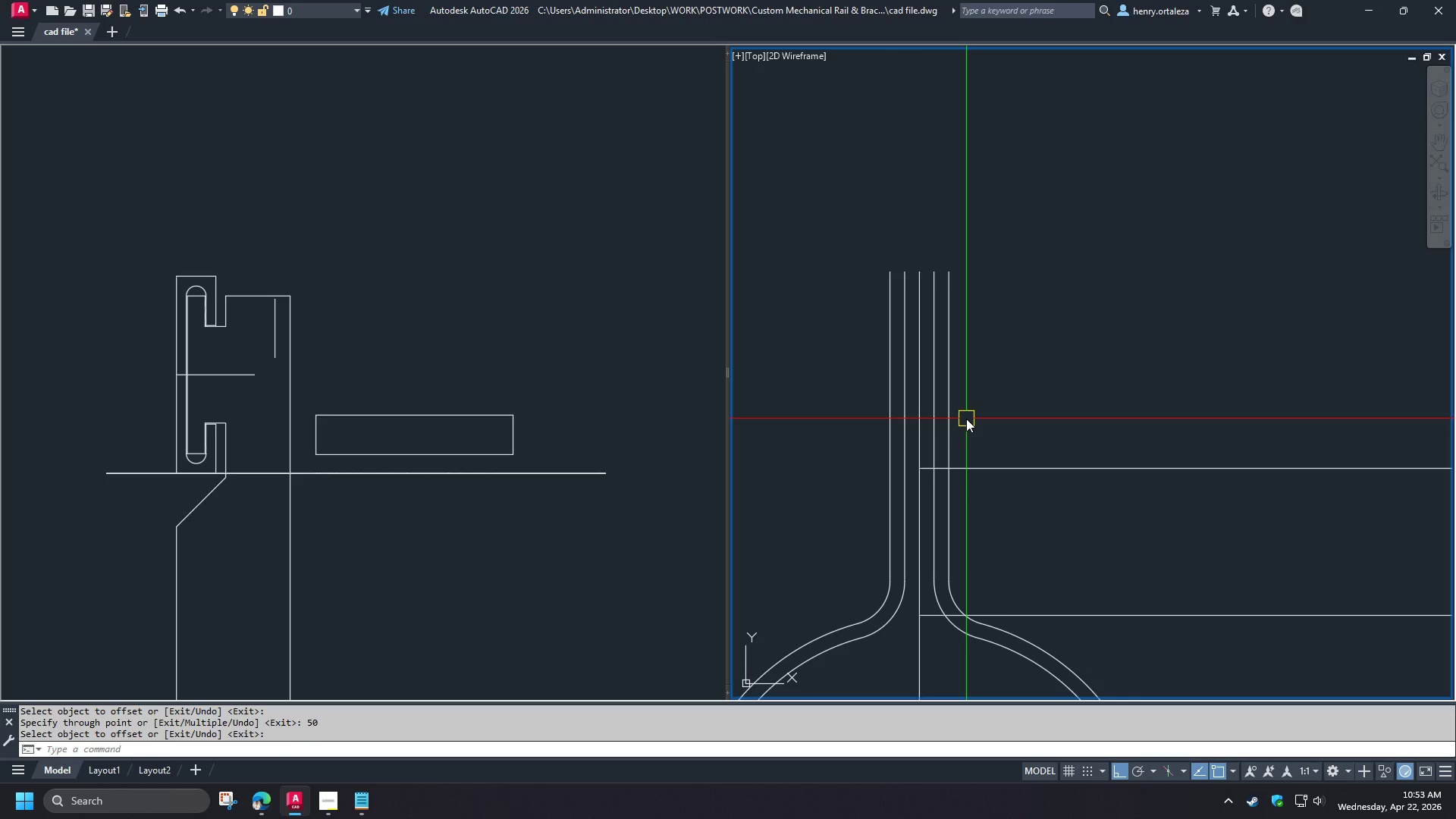 
wait(6.53)
 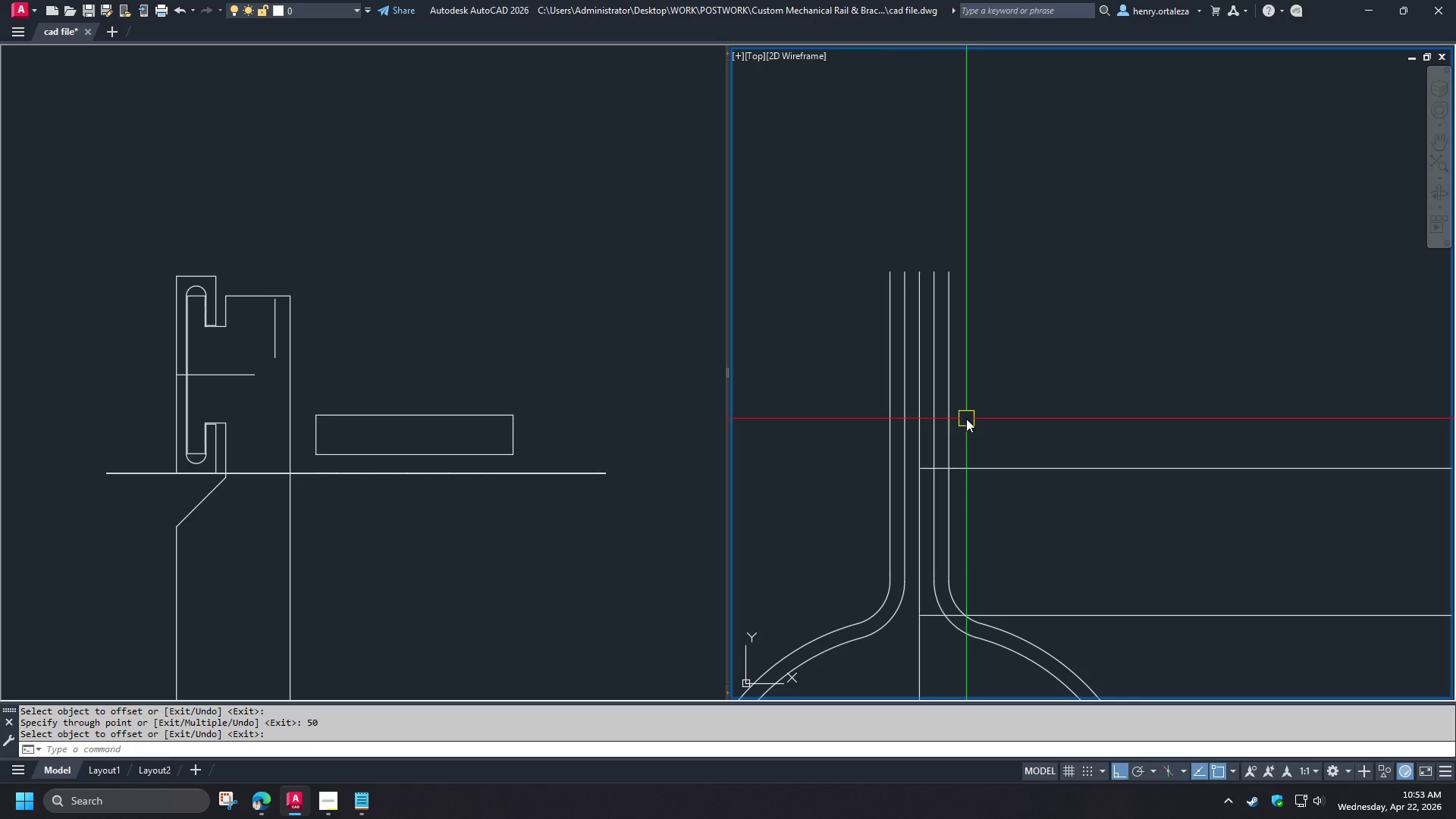 
scroll: coordinate [957, 432], scroll_direction: up, amount: 1.0
 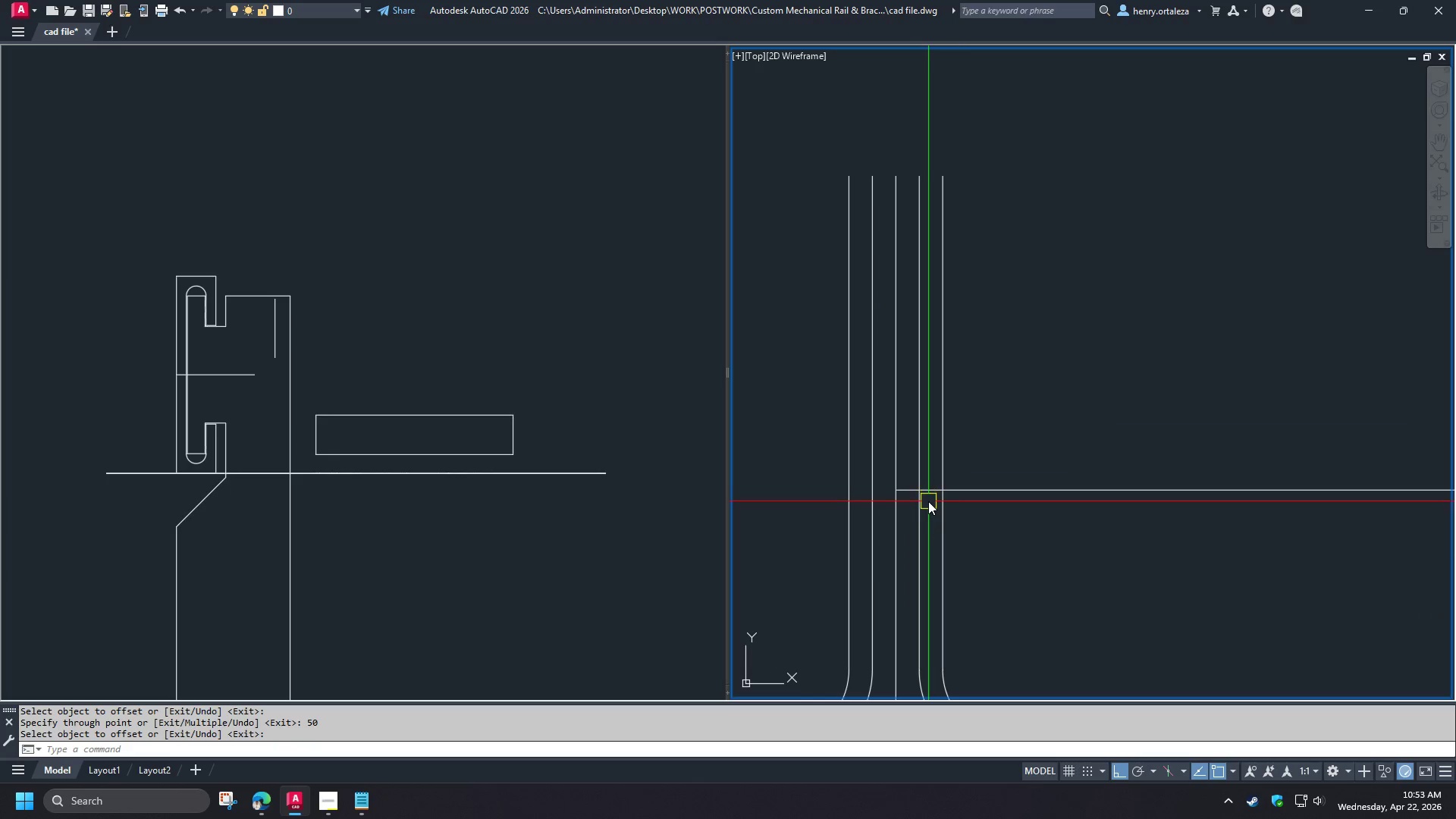 
scroll: coordinate [984, 449], scroll_direction: down, amount: 2.0
 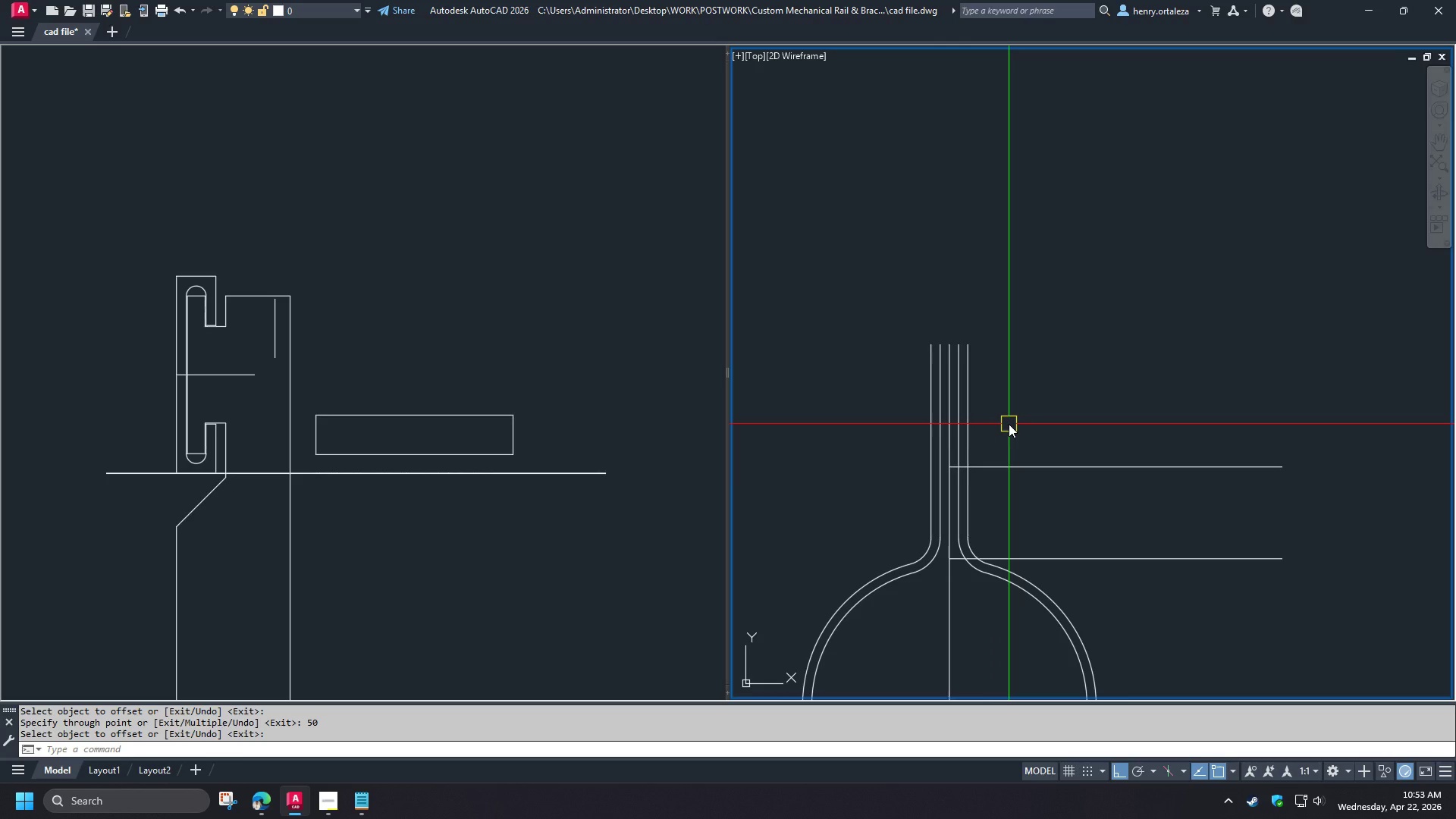 
key(O)
 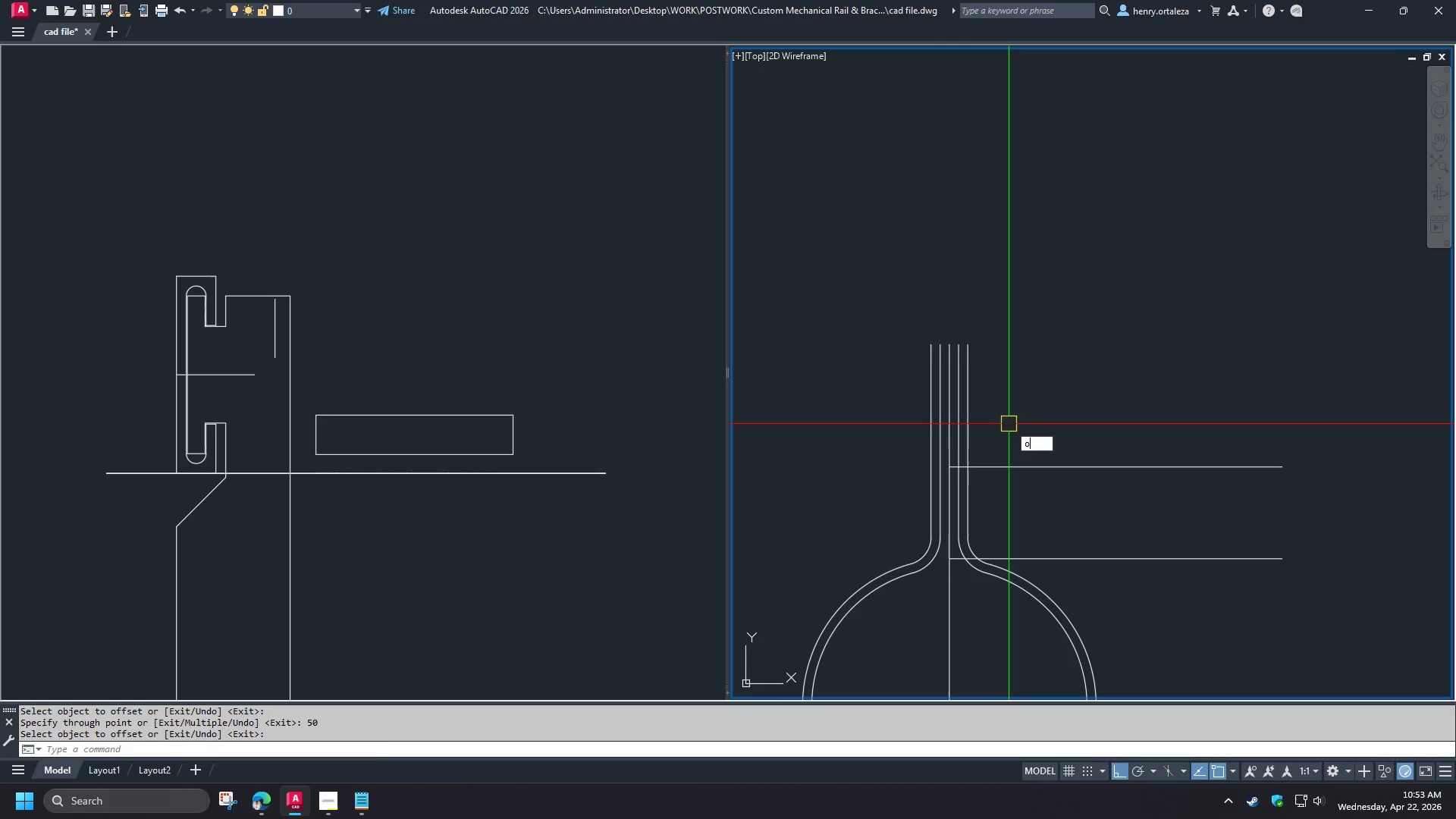 
key(Space)
 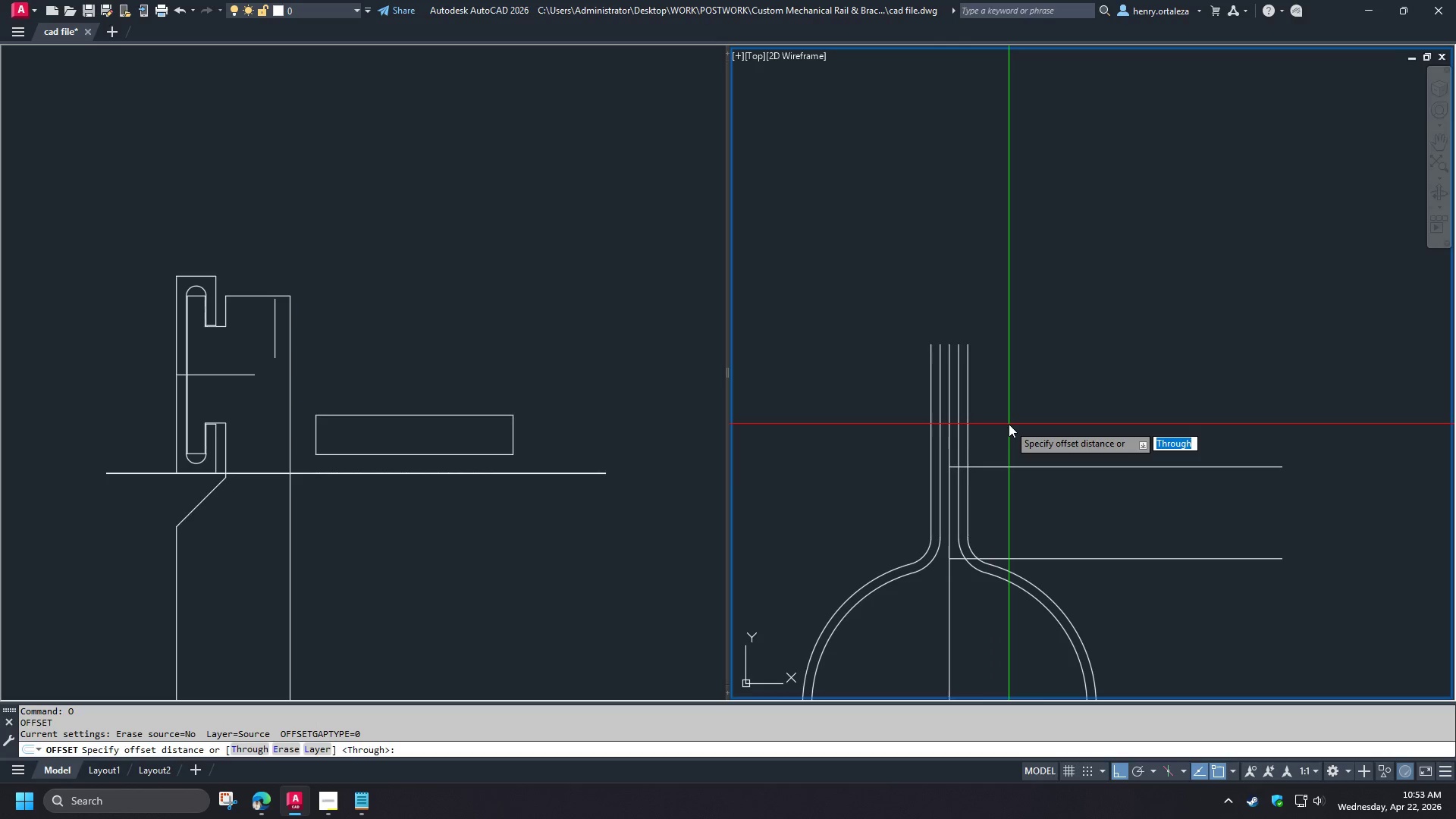 
key(T)
 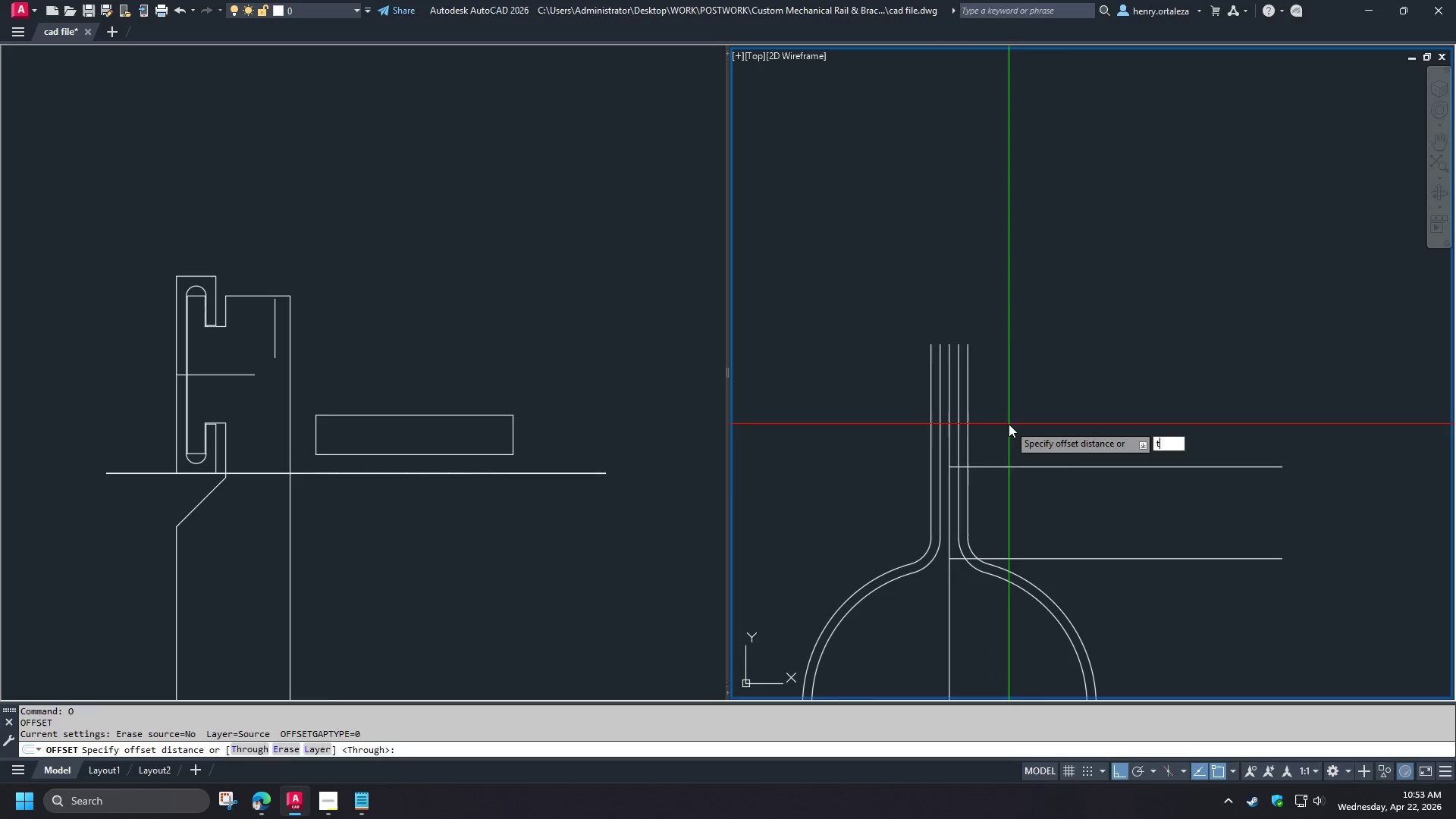 
key(Space)
 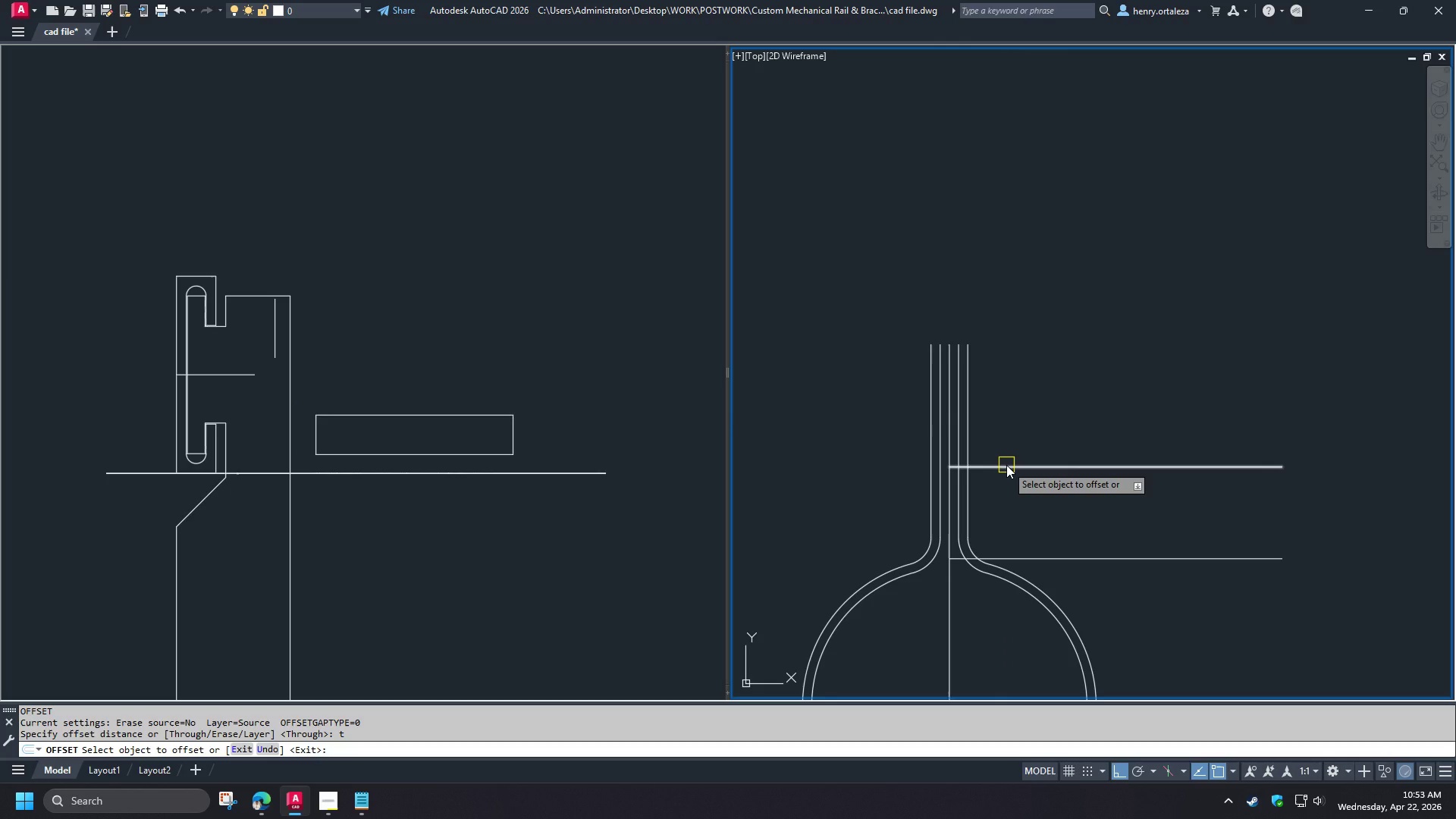 
wait(20.17)
 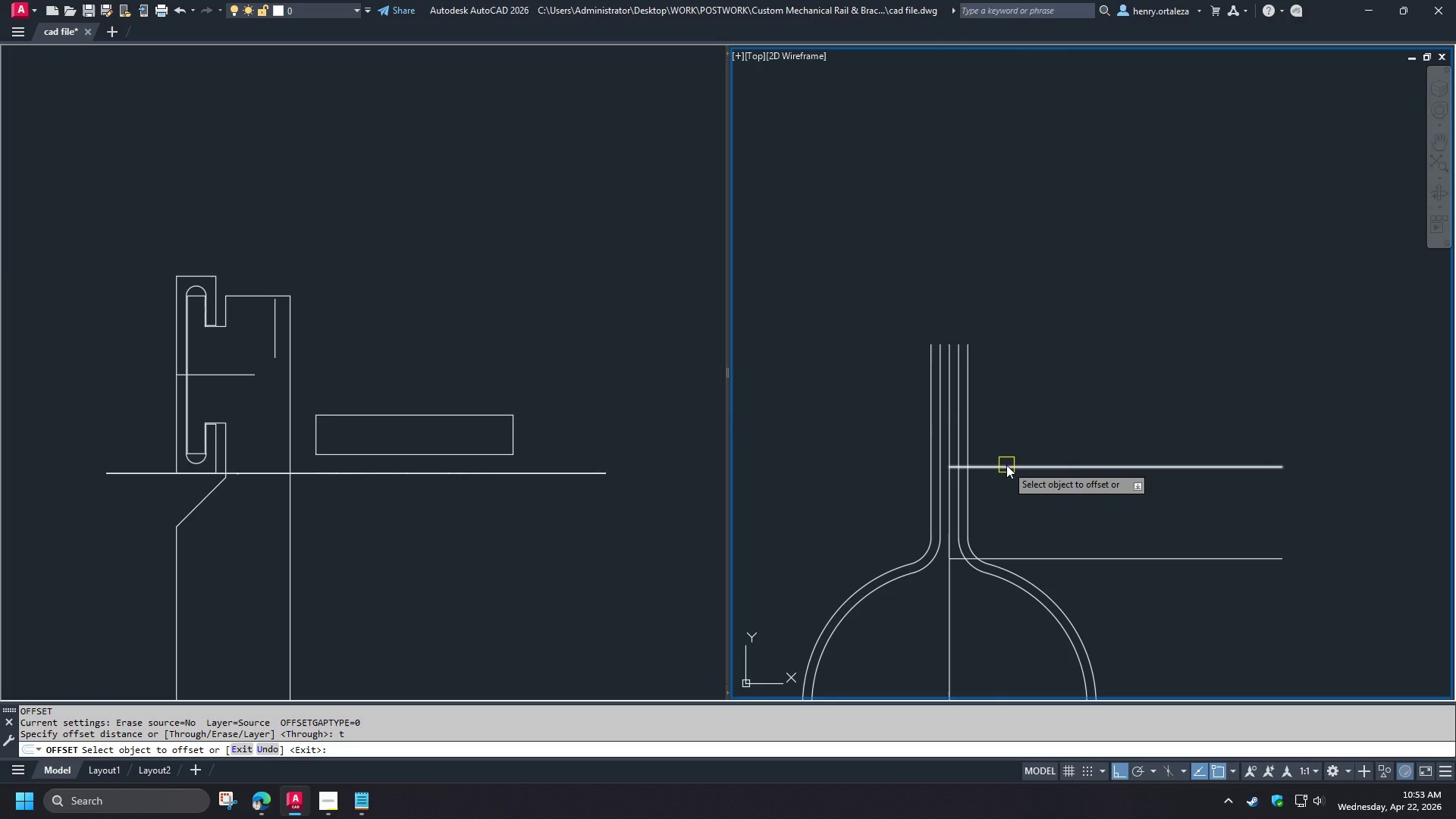 
key(Escape)
 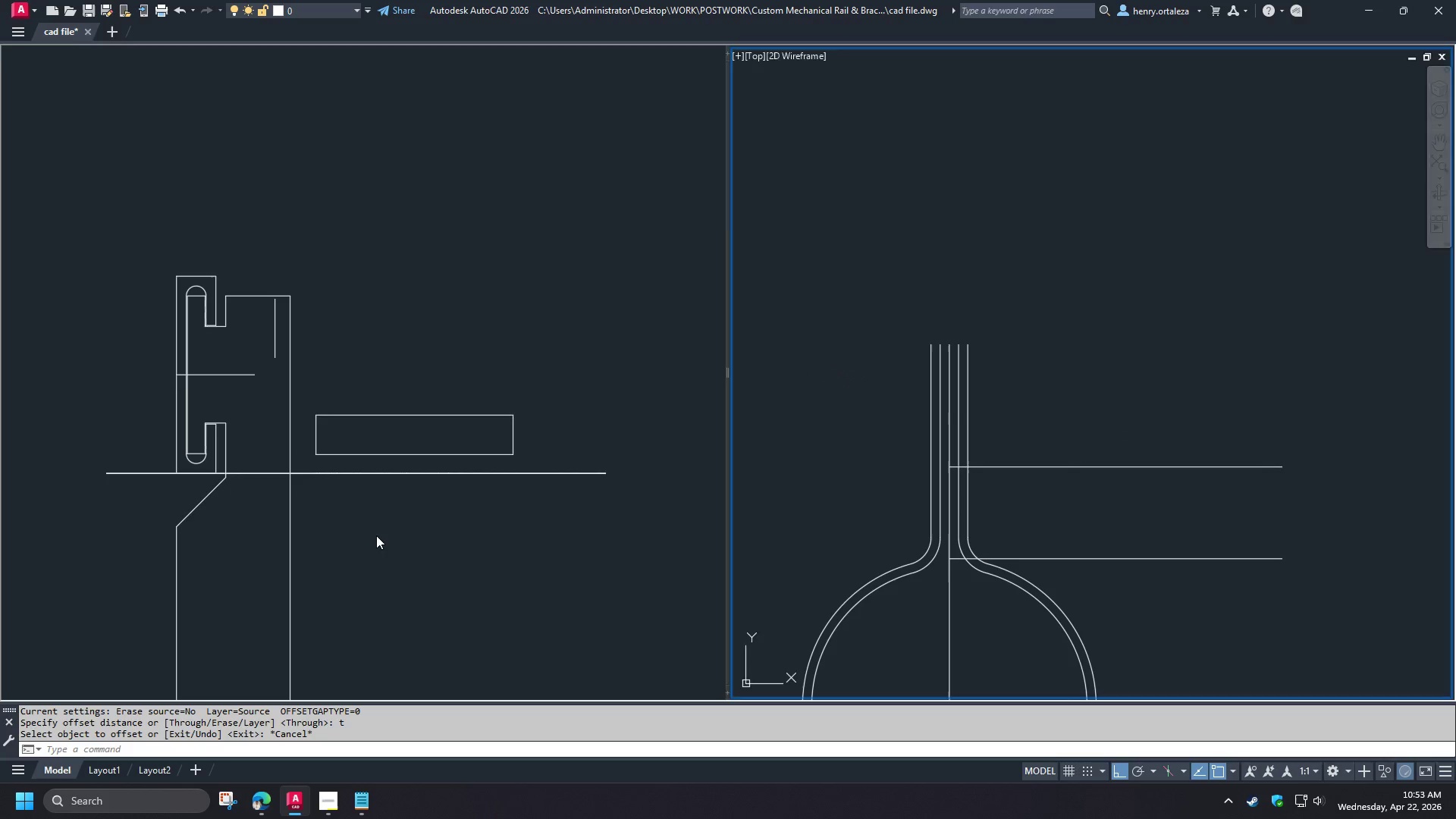 
left_click([376, 535])
 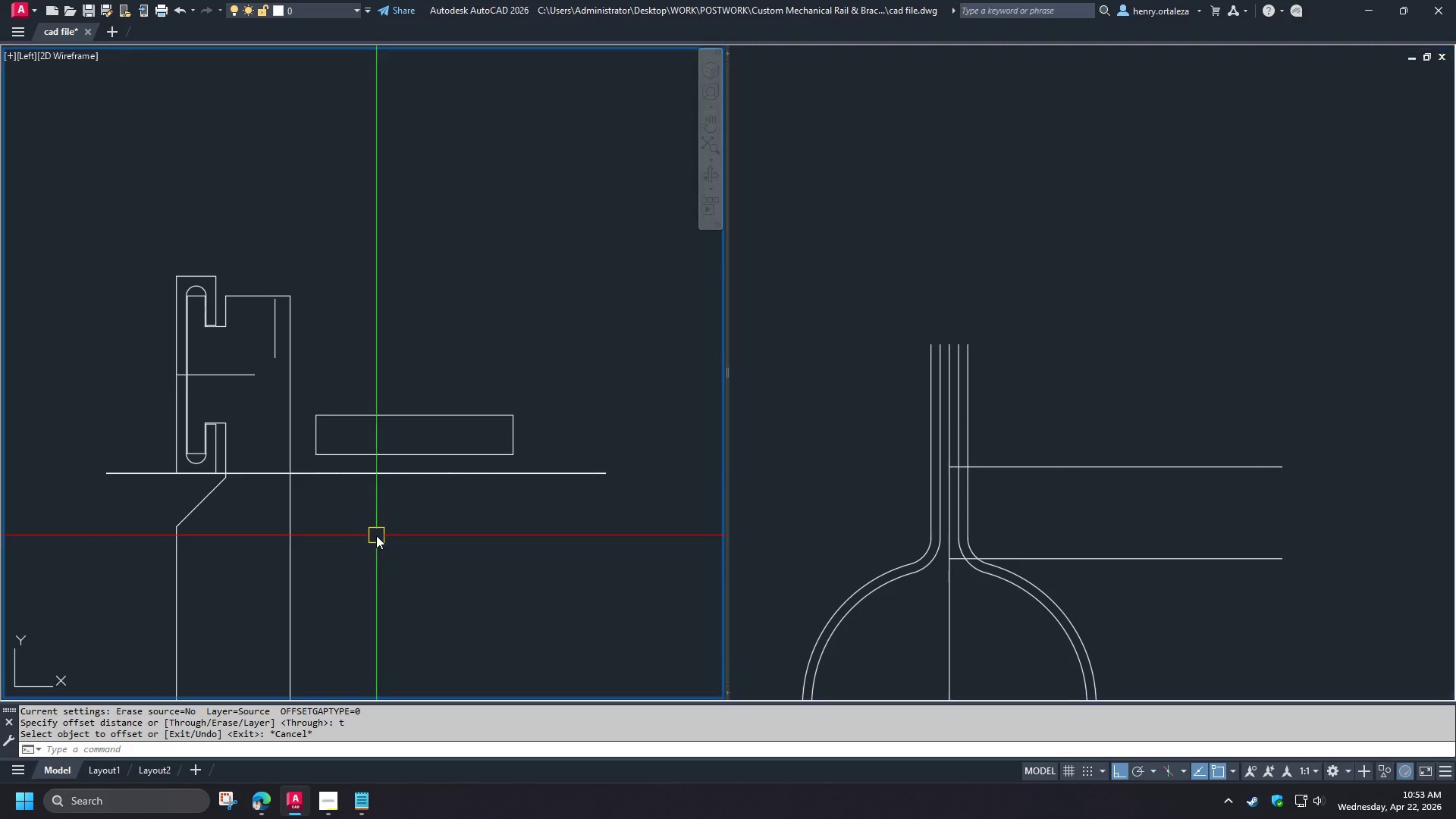 
key(Escape)
 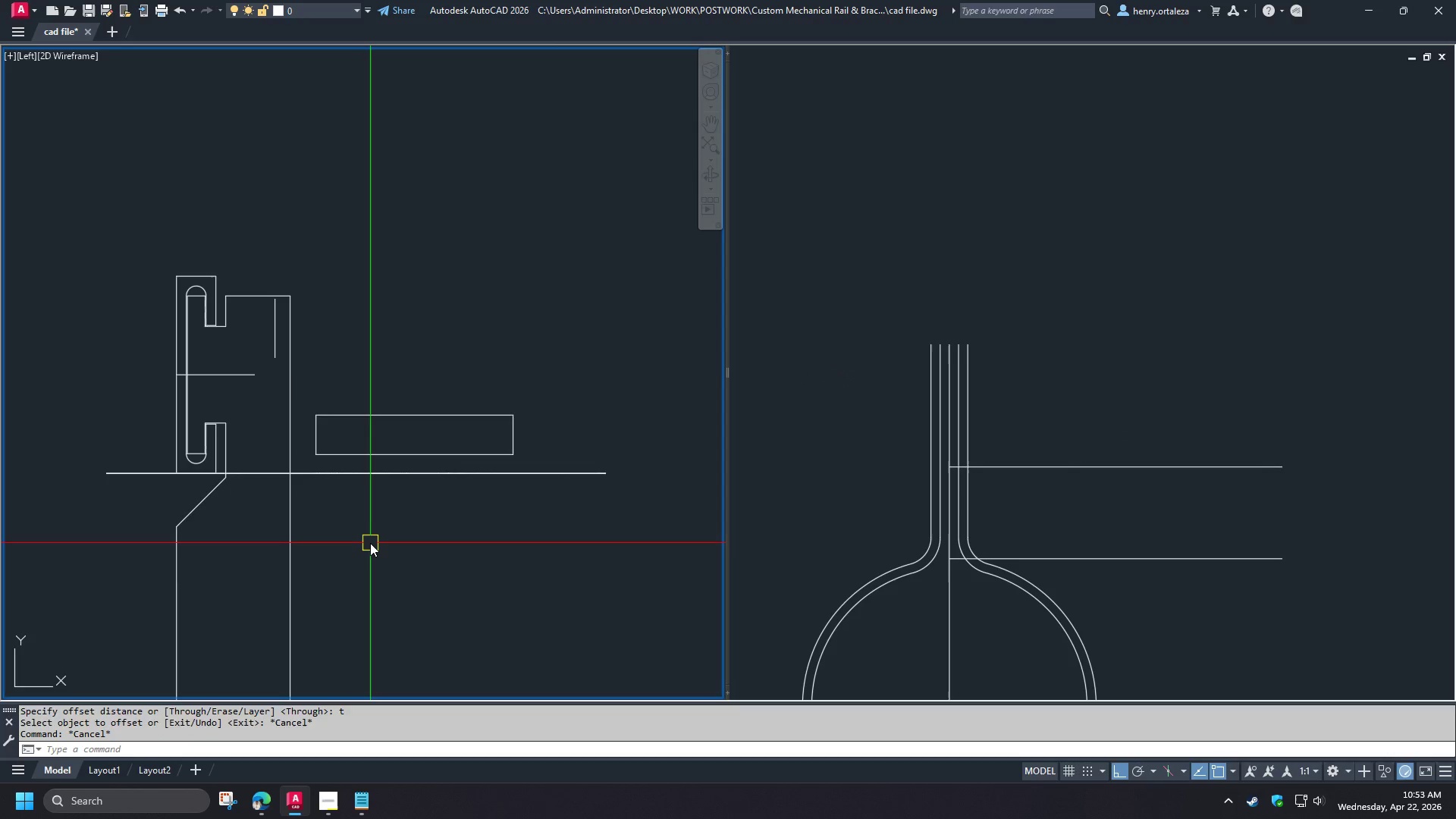 
key(Escape)
 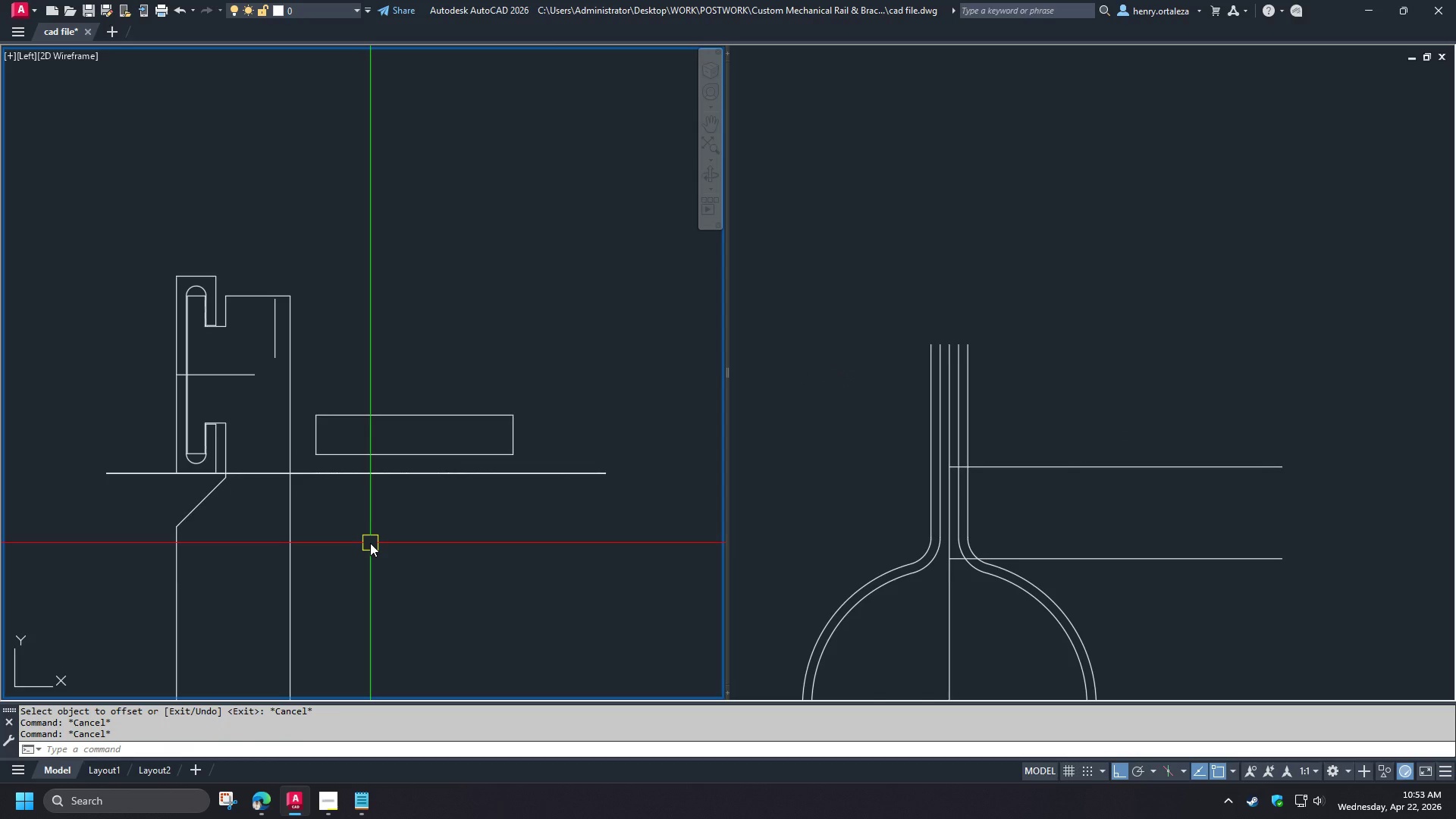 
key(D)
 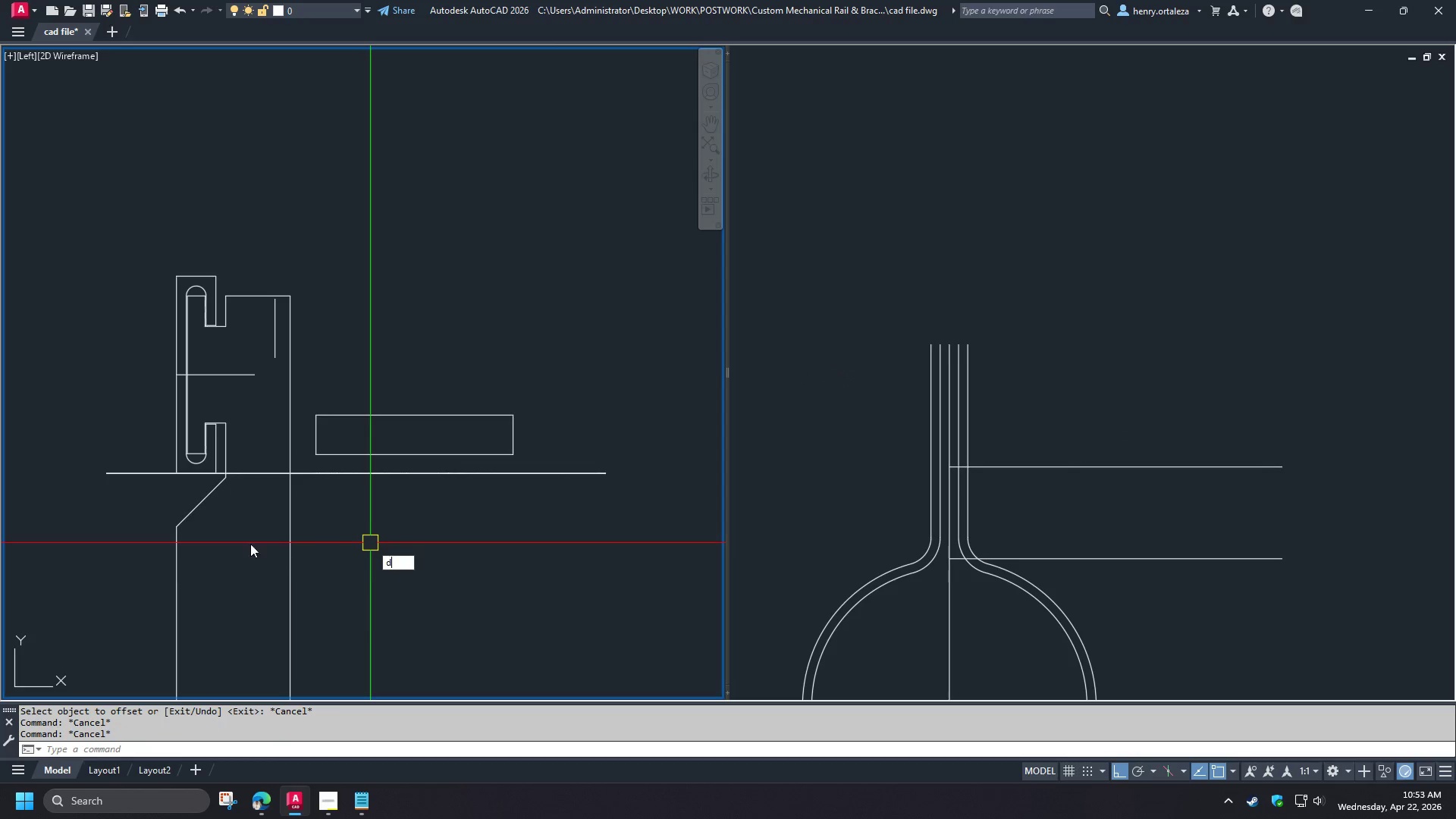 
key(I)
 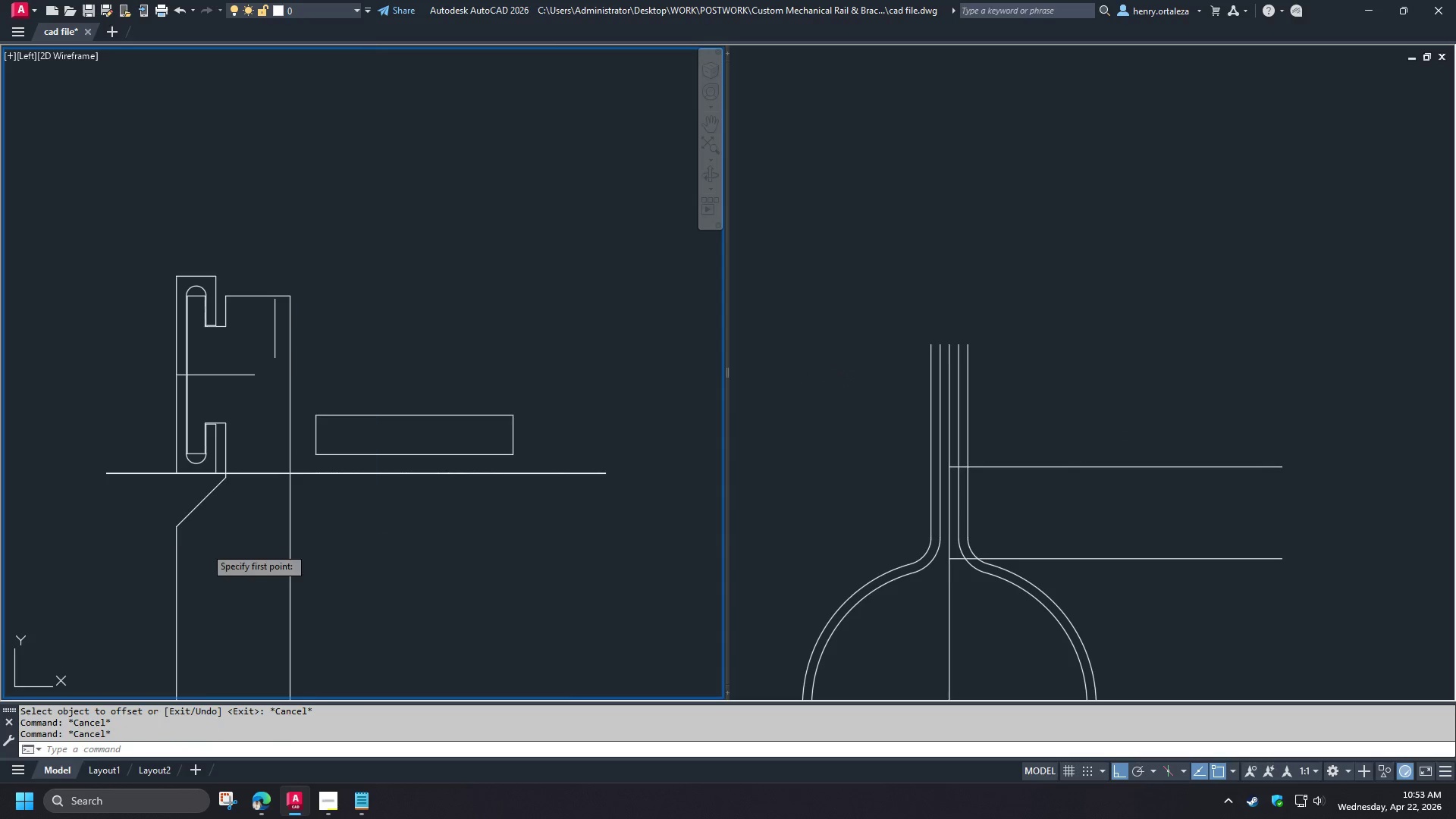 
key(Space)
 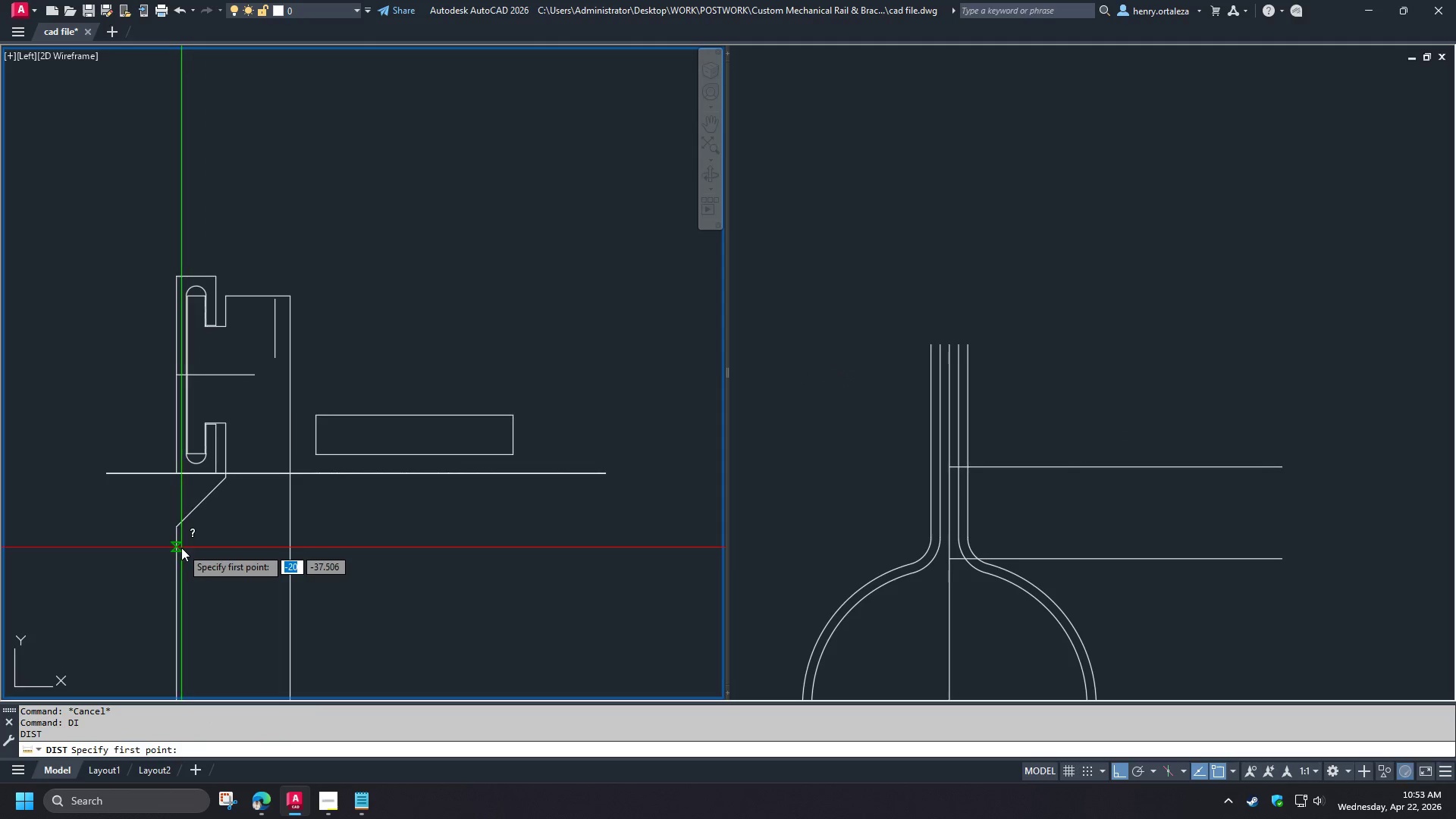 
left_click([181, 548])
 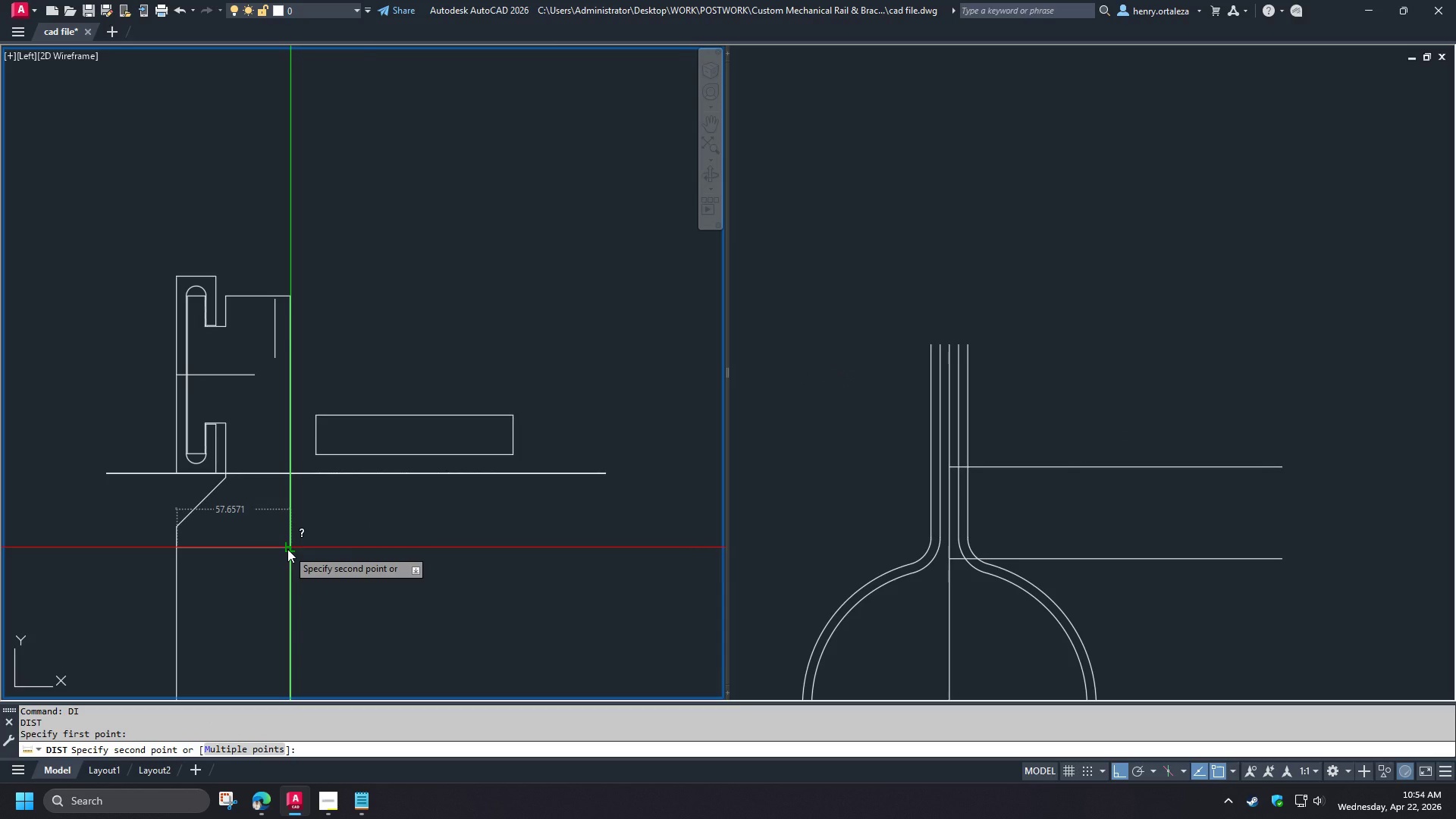 
key(Escape)
 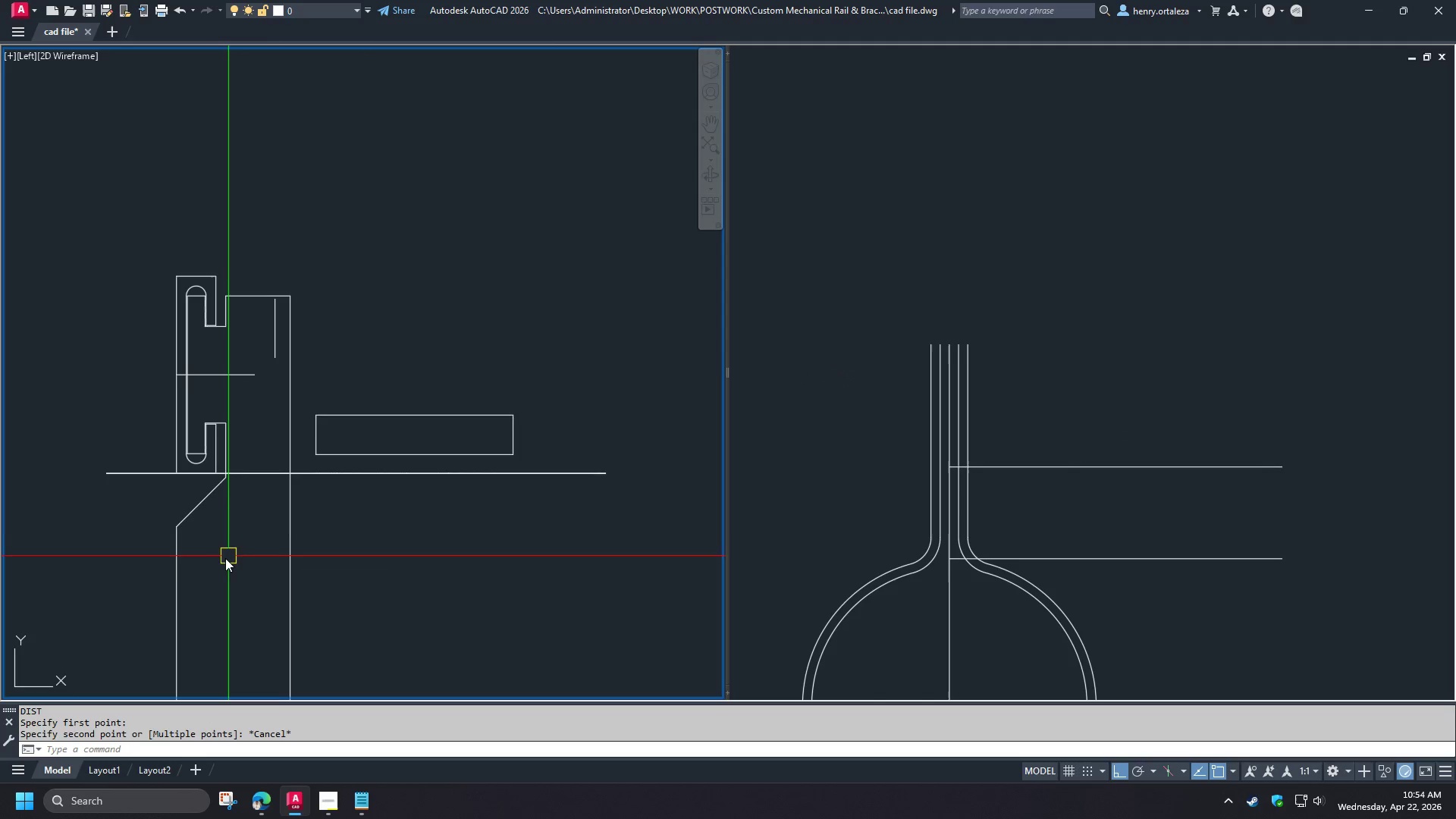 
key(Space)
 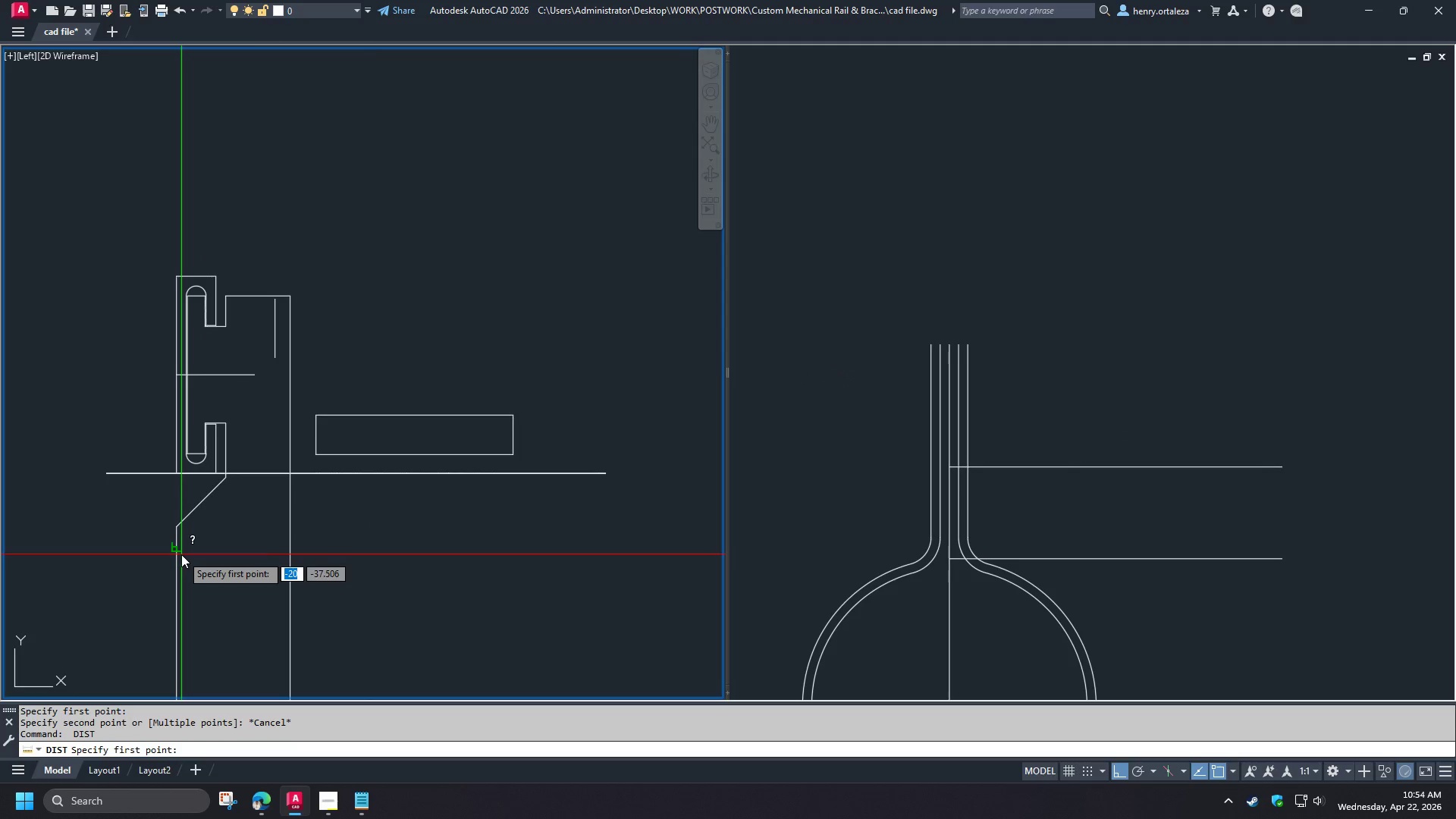 
left_click([181, 554])
 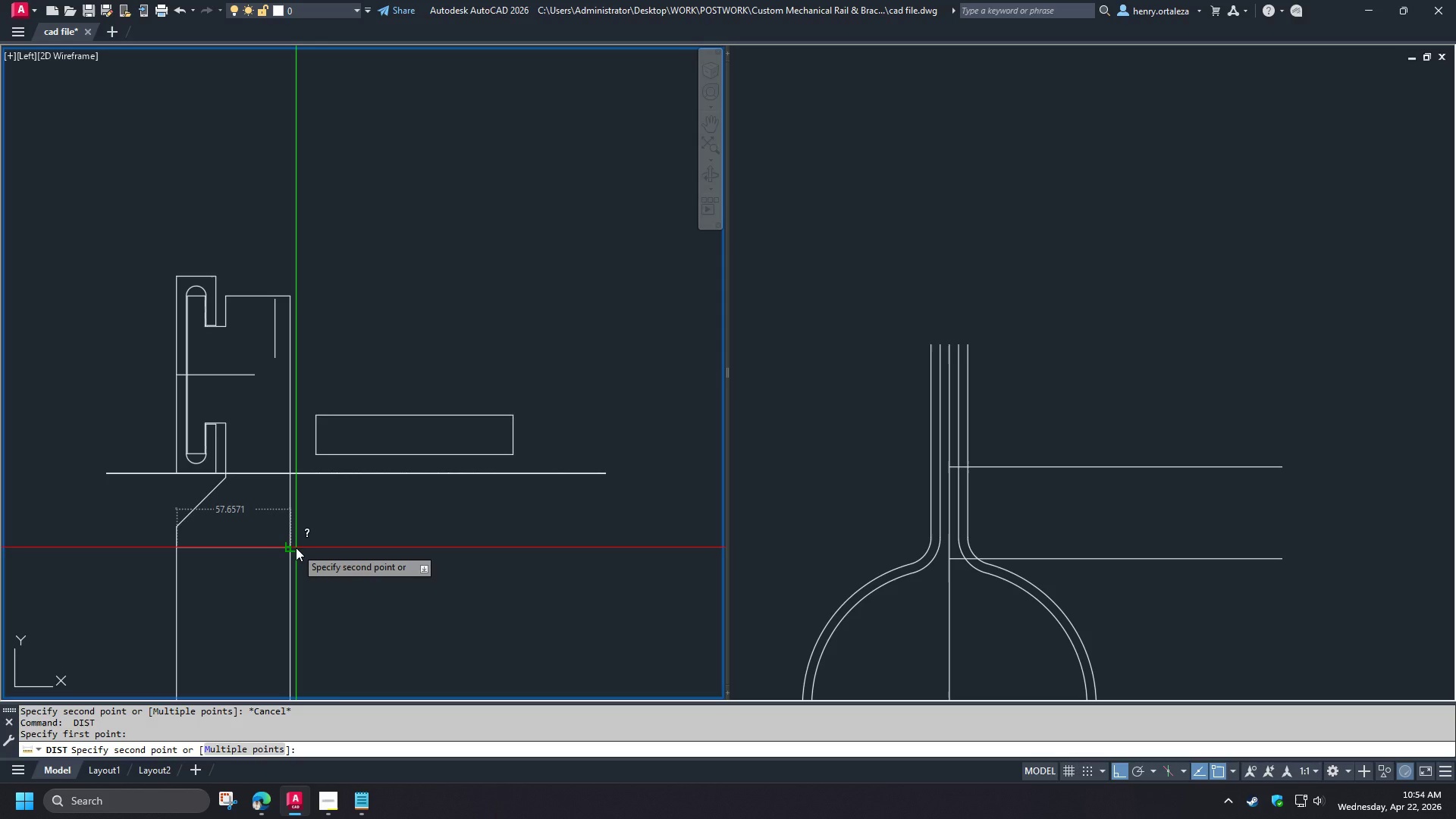 
key(Escape)
 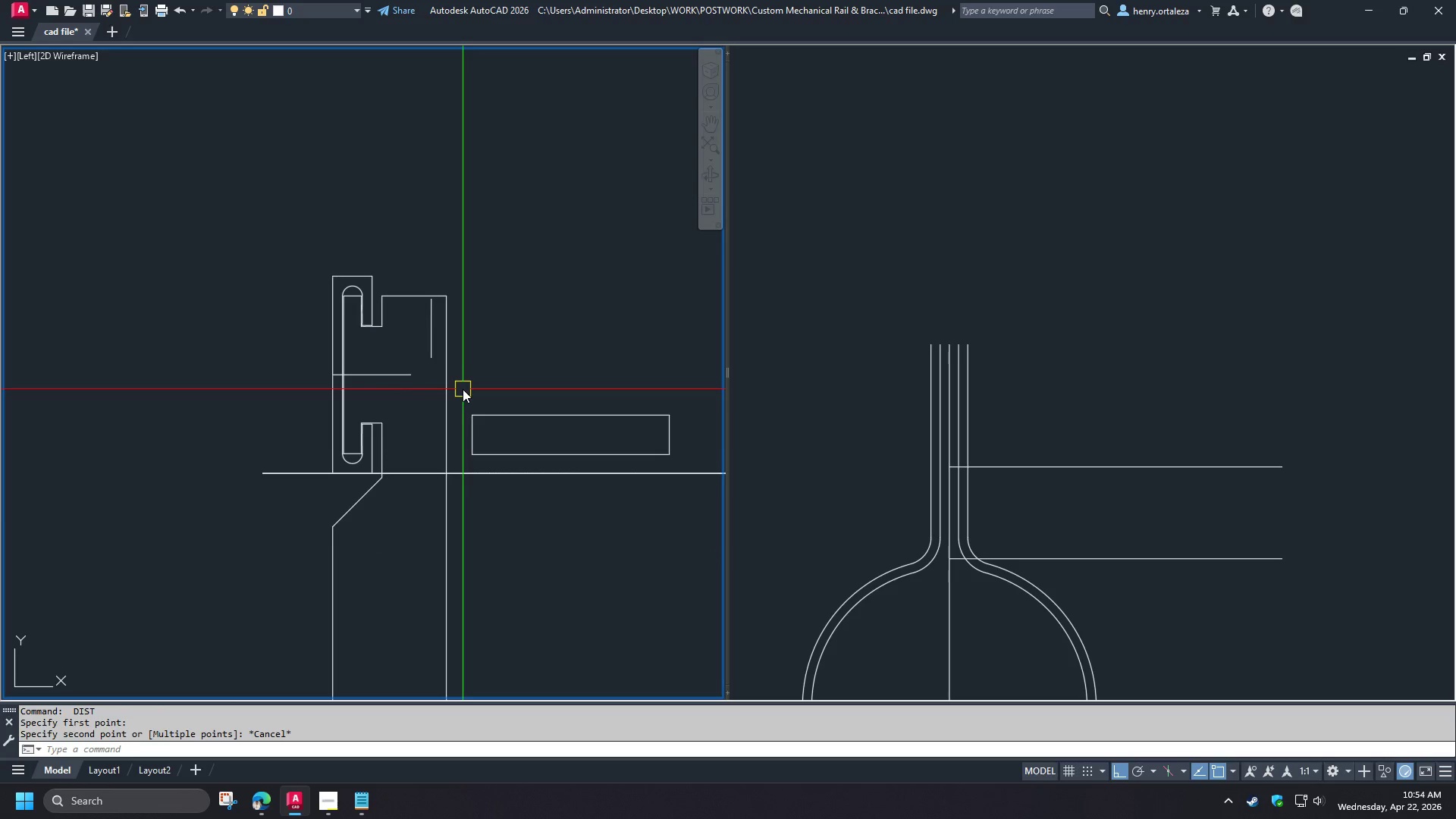 
type(xl )
 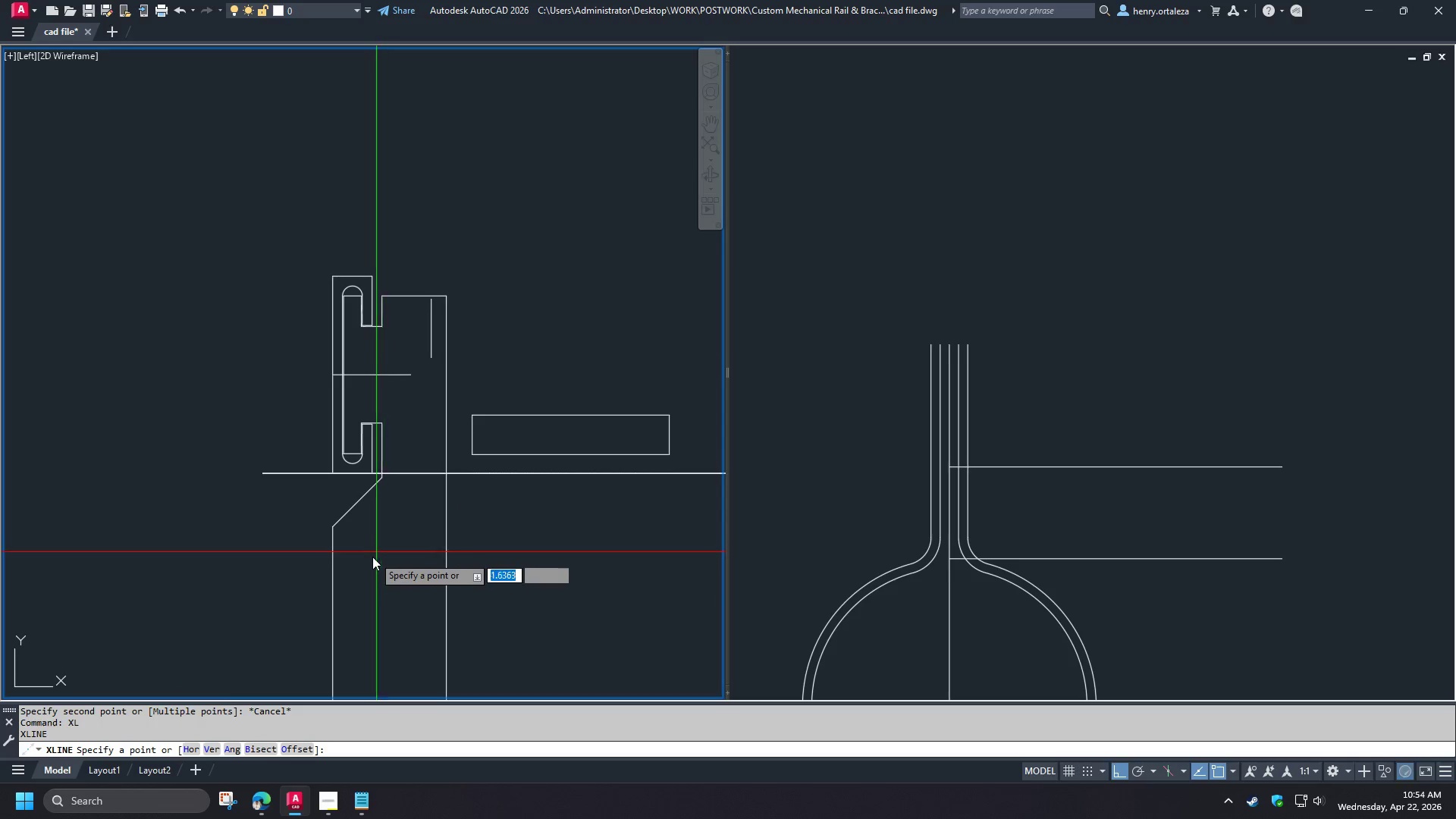 
key(V)
 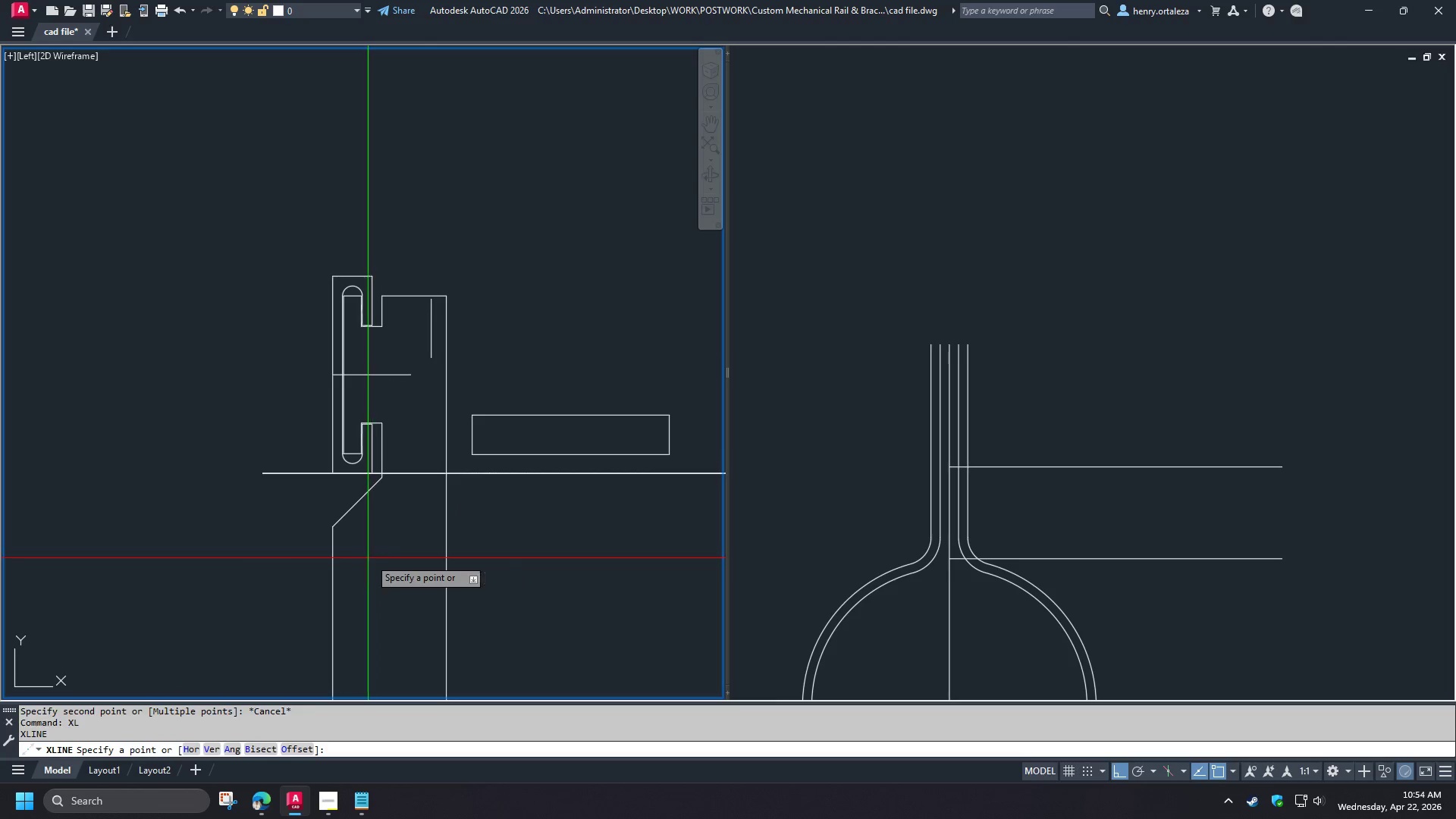 
key(Space)
 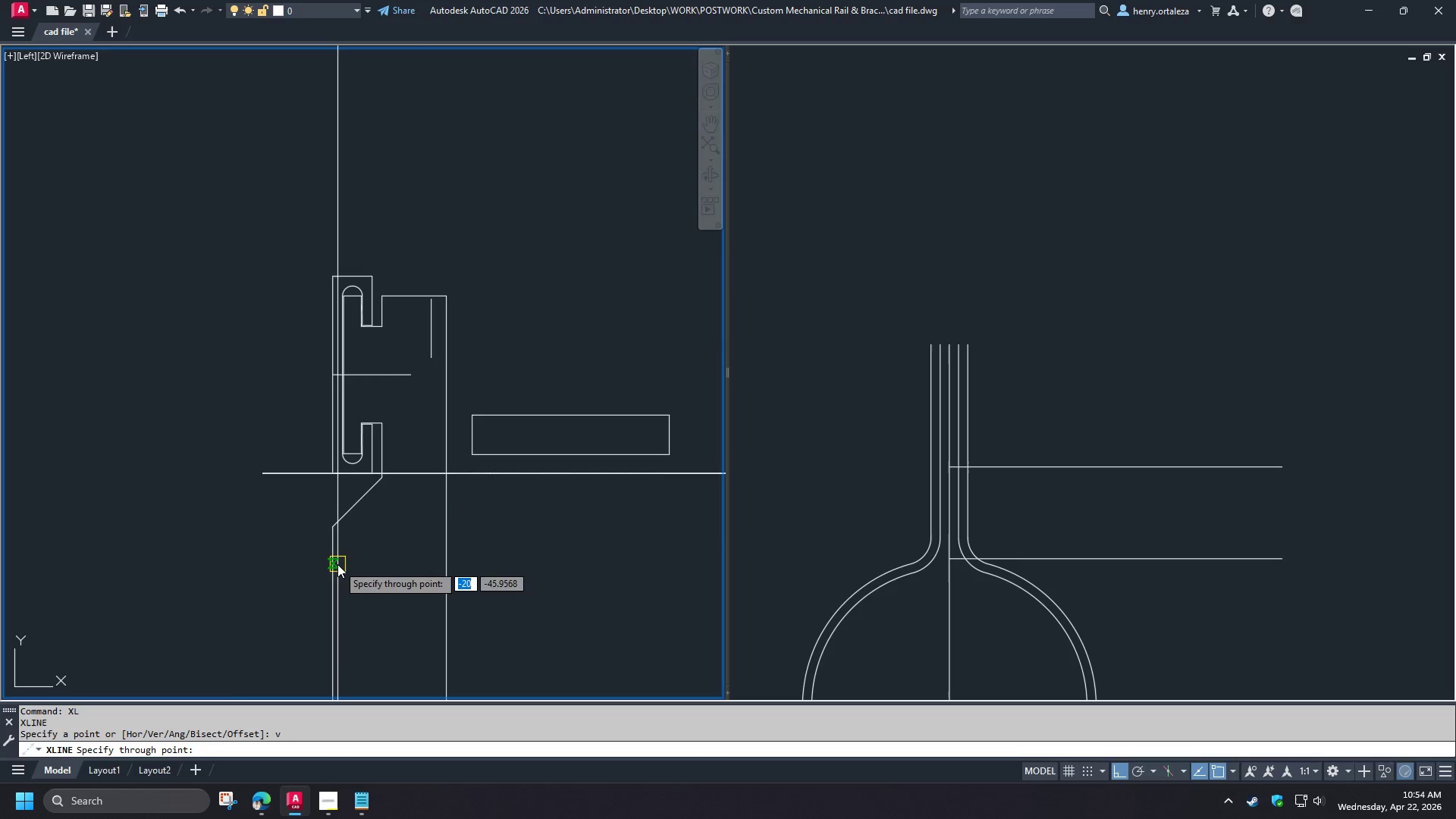 
left_click([337, 564])
 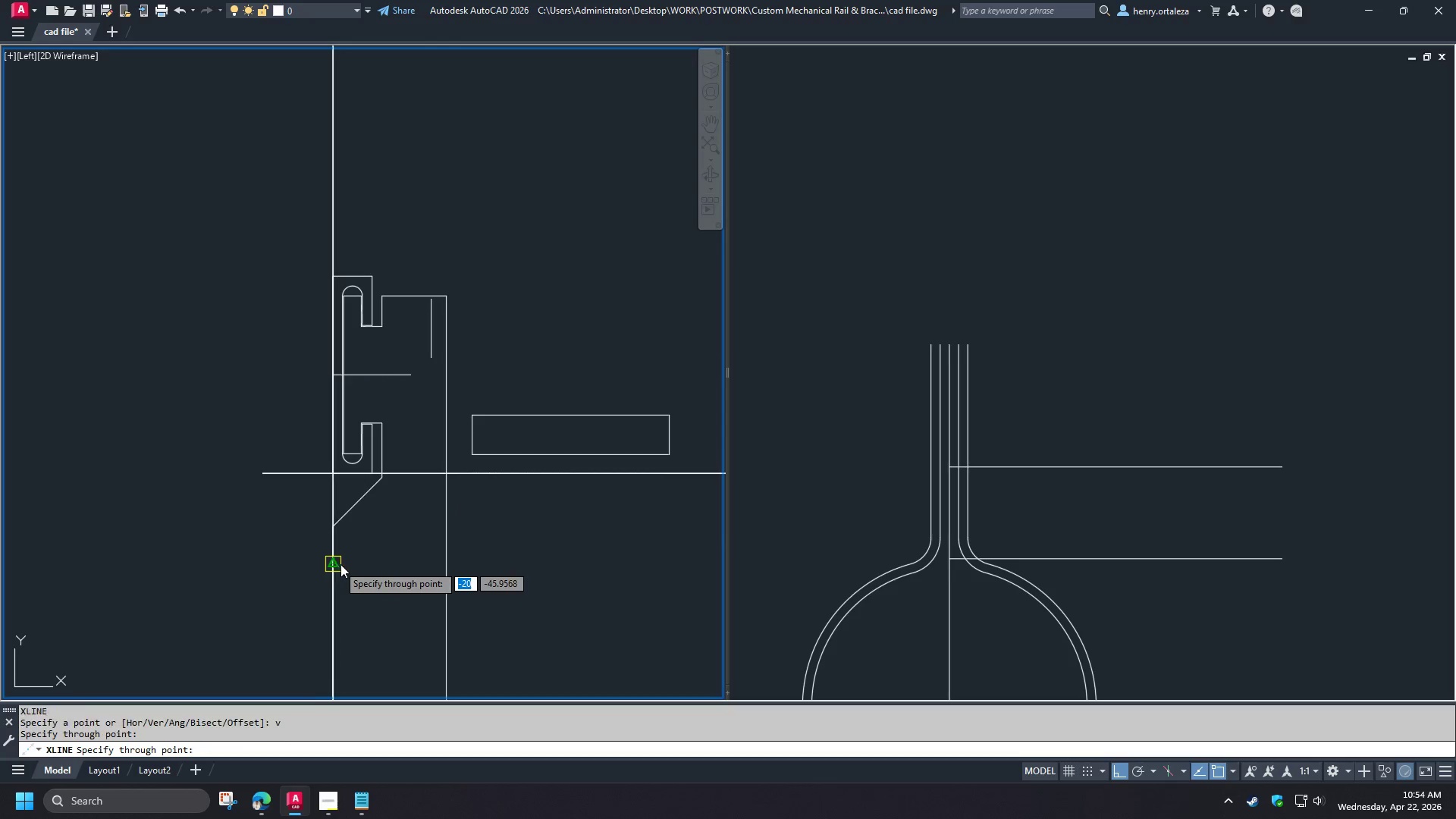 
key(Space)
 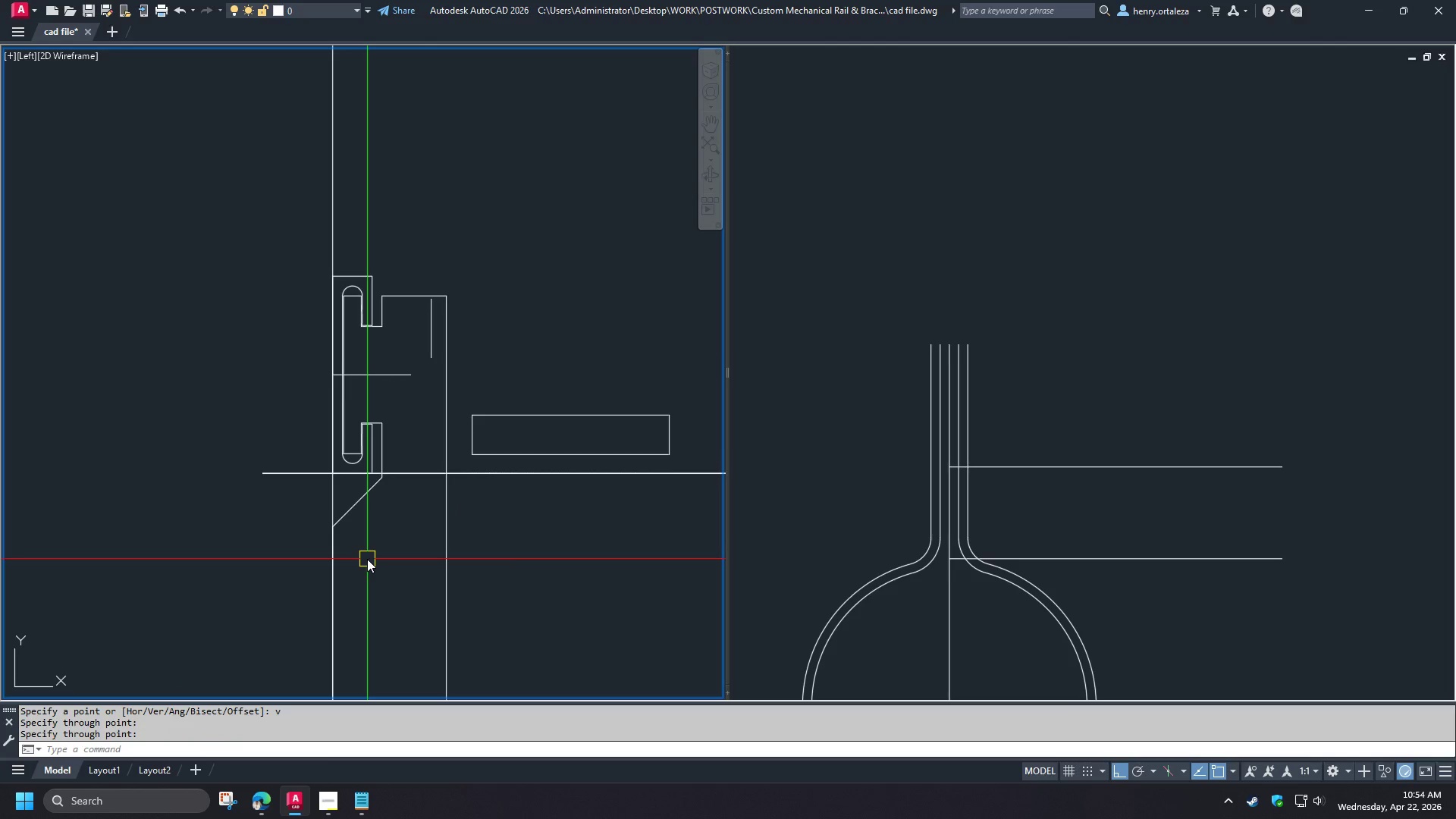 
key(O)
 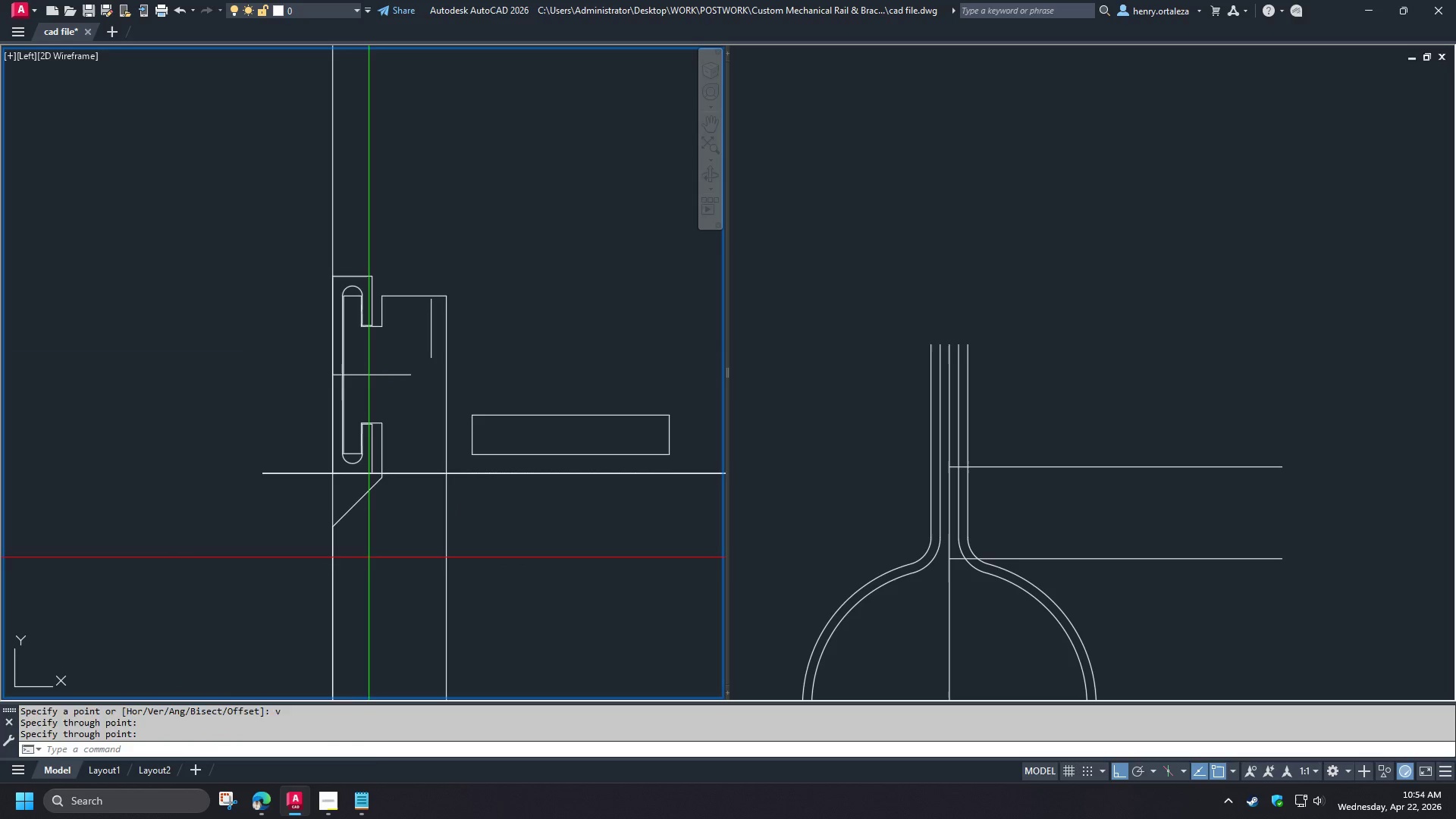 
key(Space)
 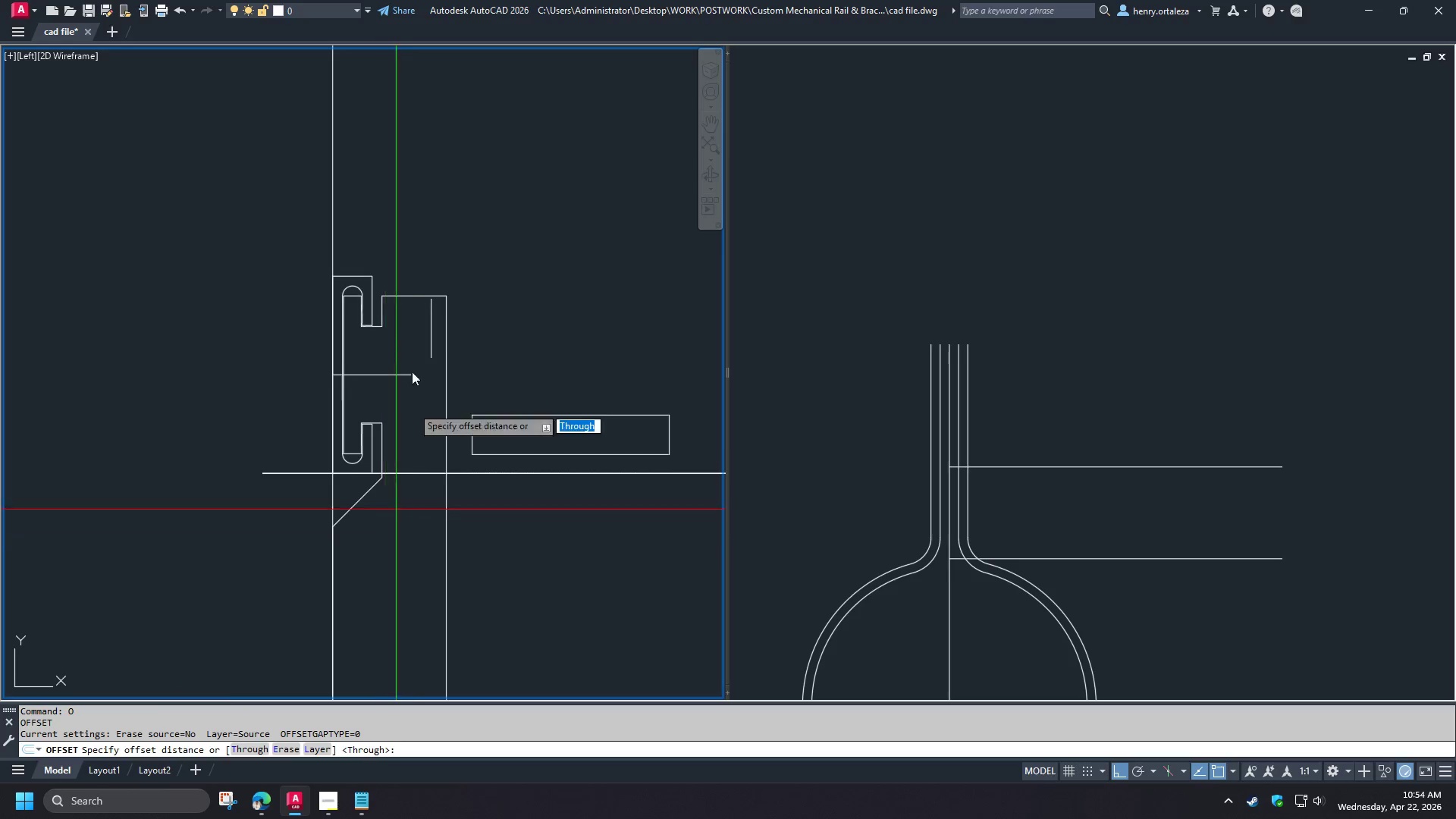 
key(T)
 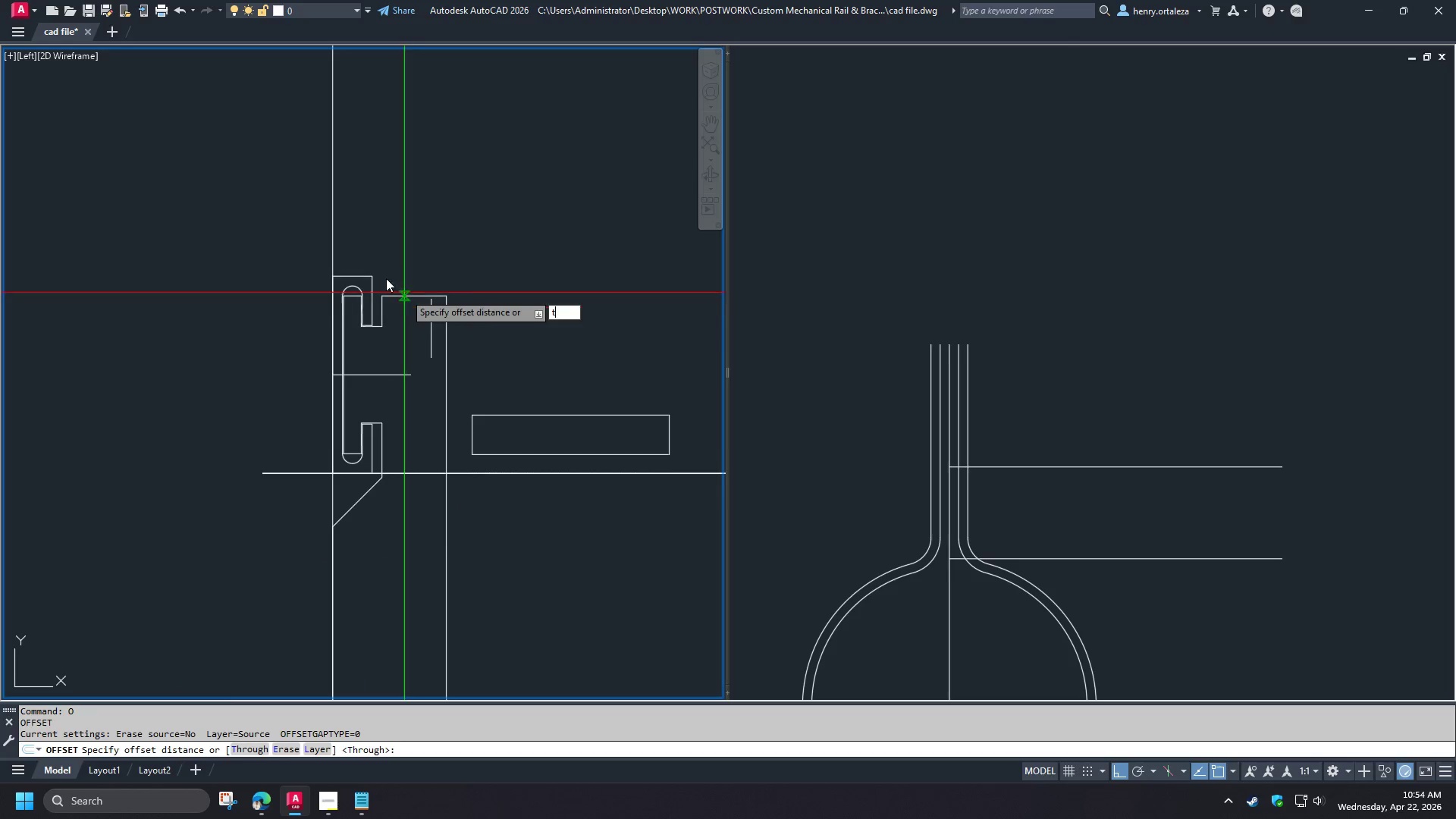 
key(Space)
 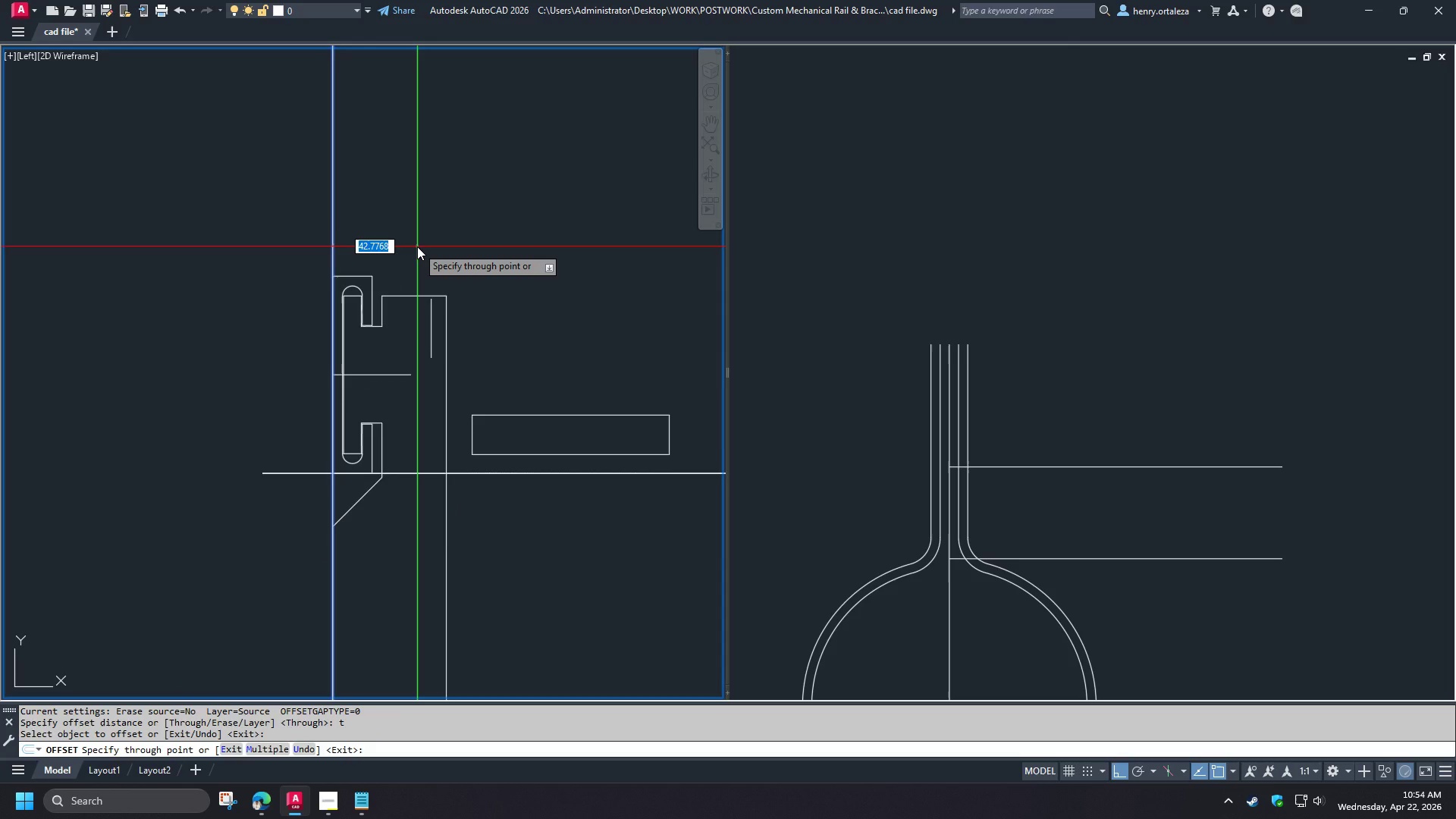 
key(Numpad5)
 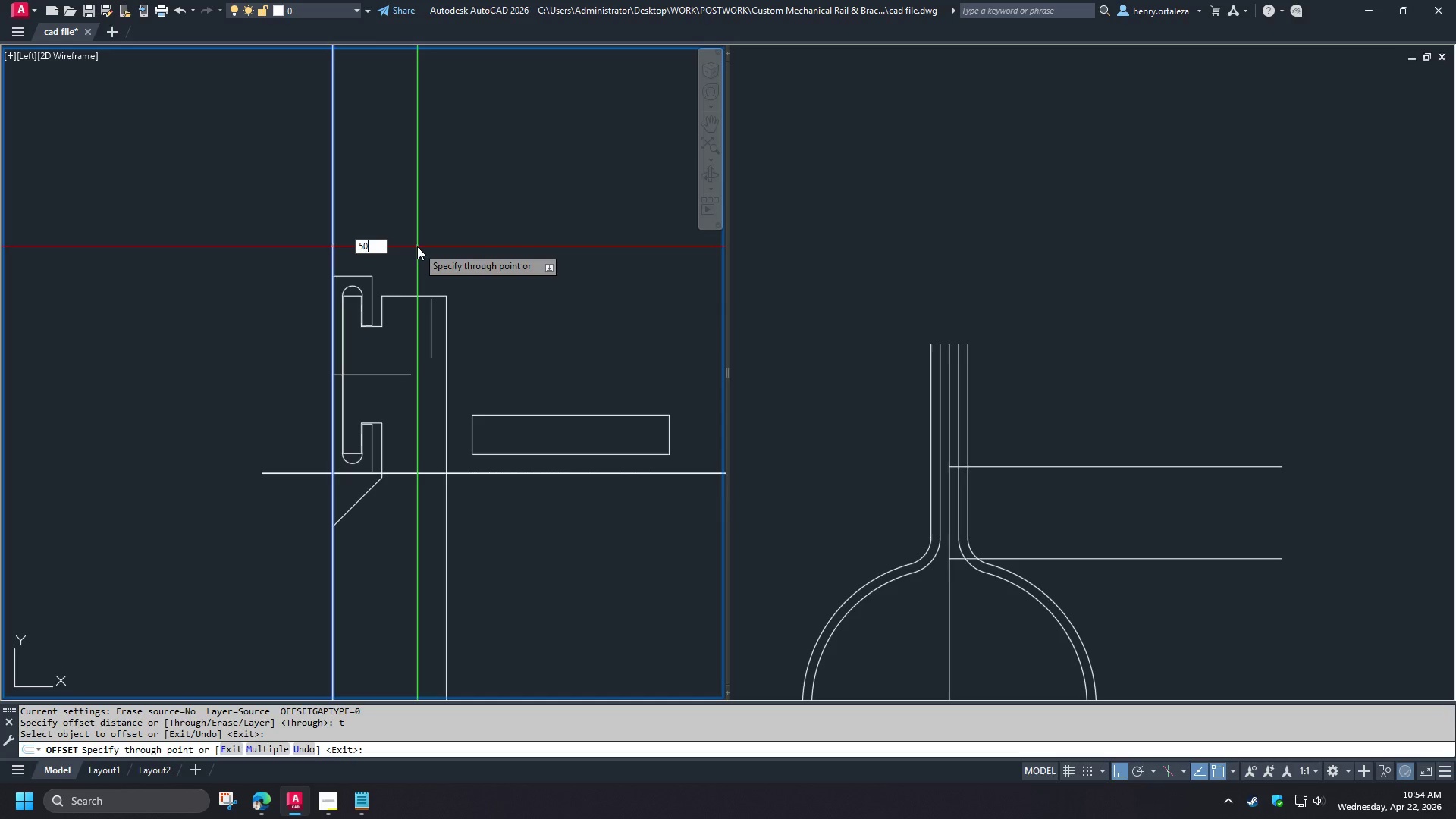 
key(Numpad0)
 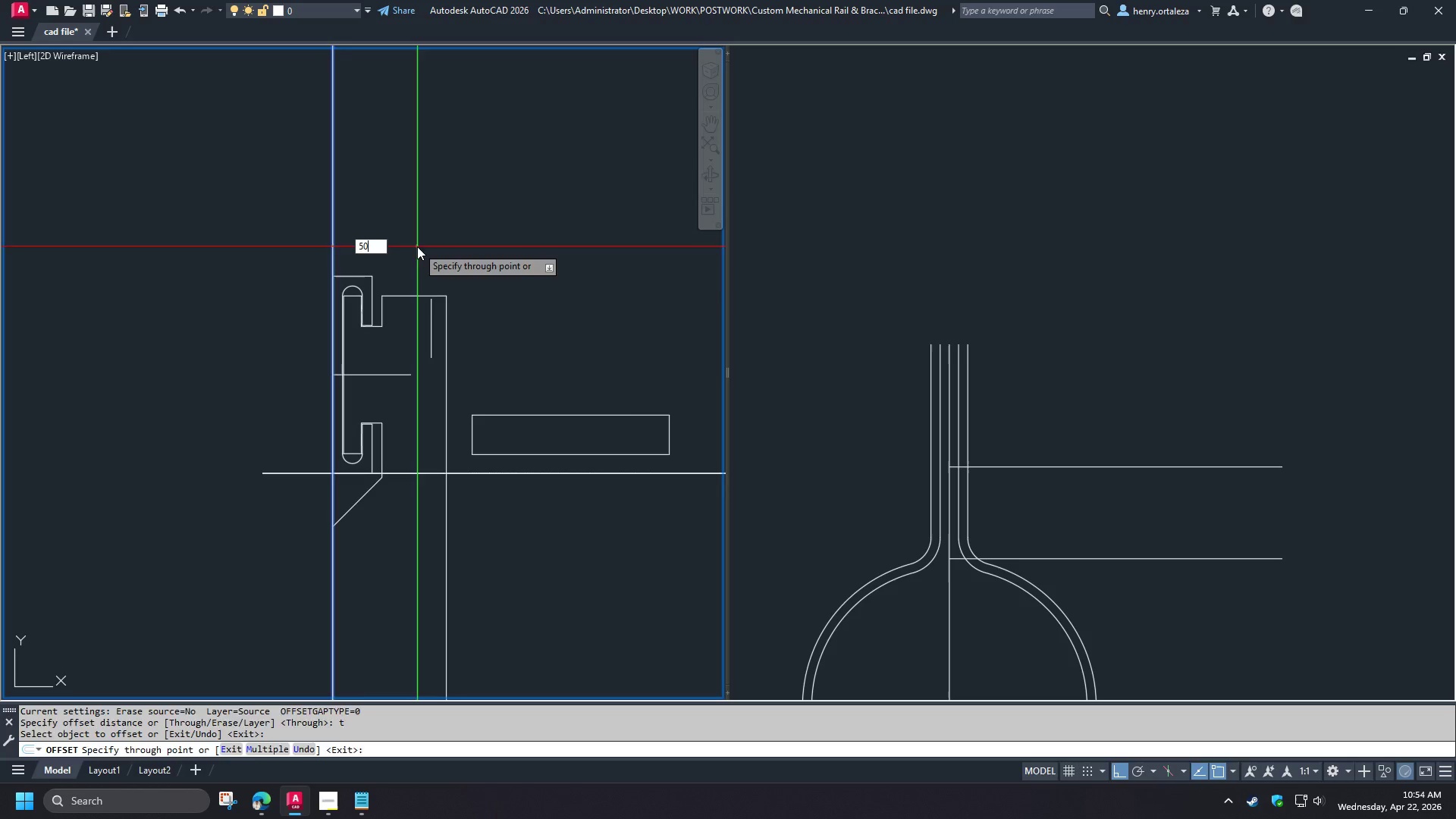 
key(NumpadEnter)
 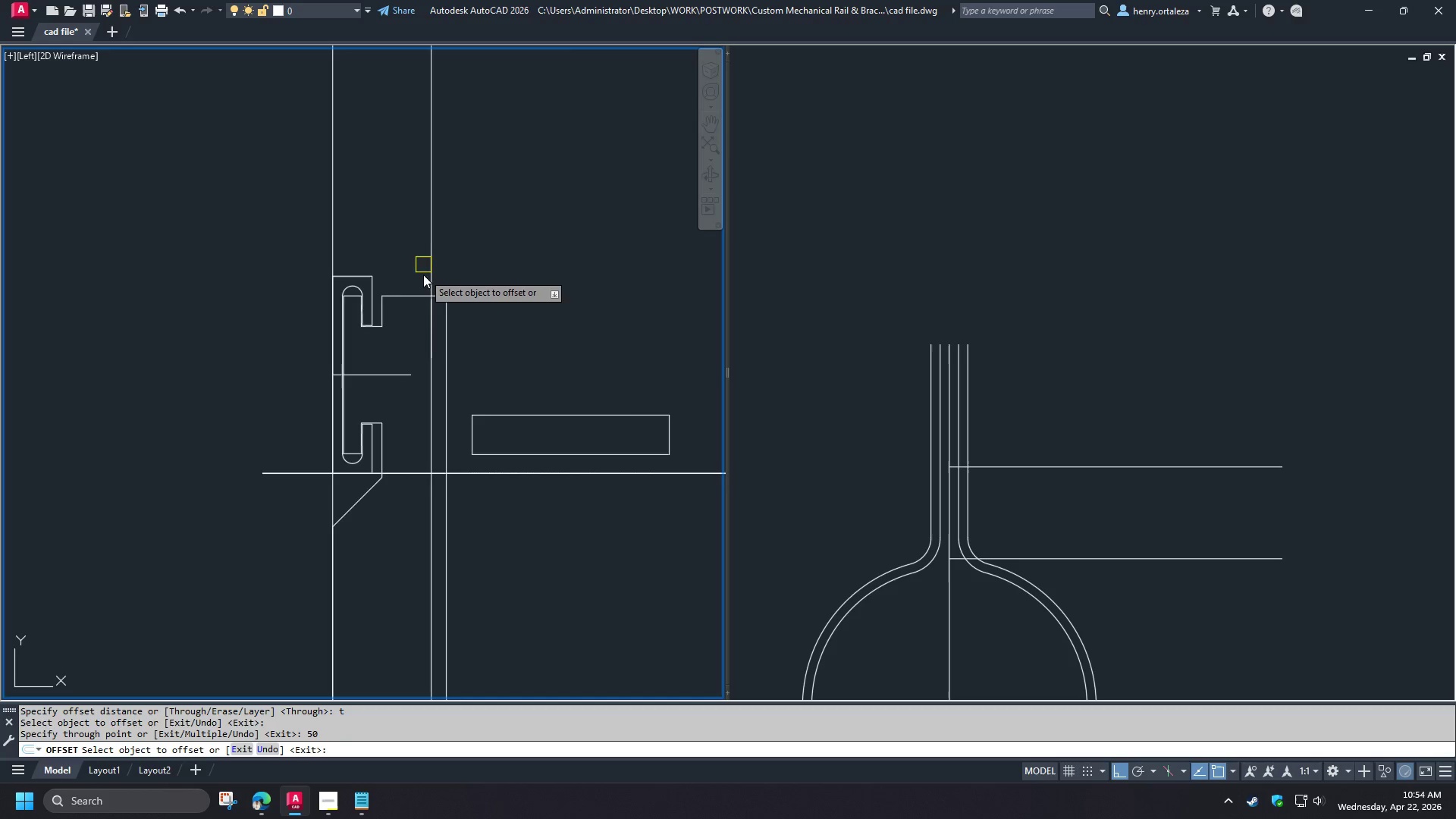 
key(Space)
 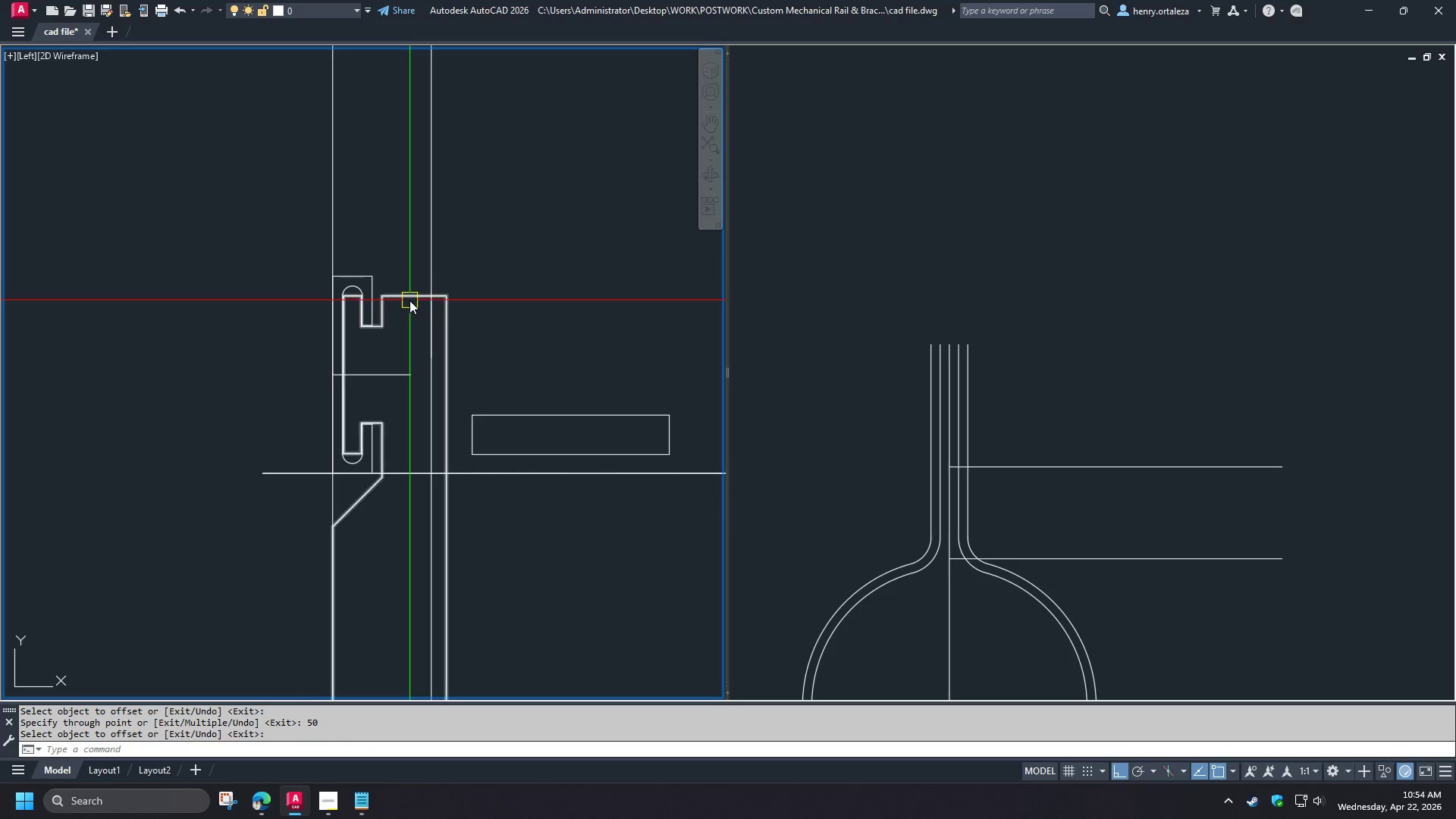 
left_click([410, 303])
 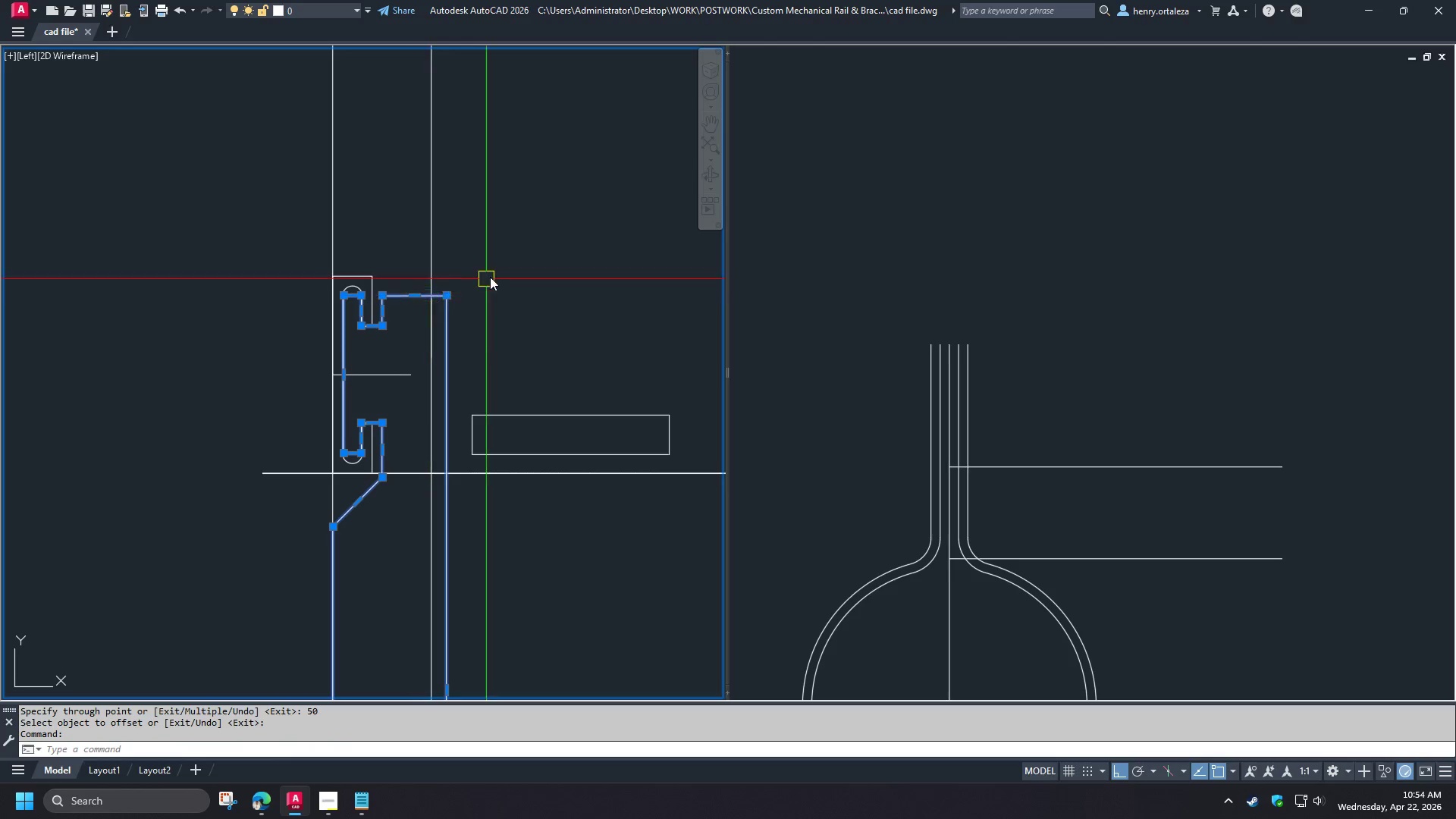 
scroll: coordinate [491, 286], scroll_direction: down, amount: 2.0
 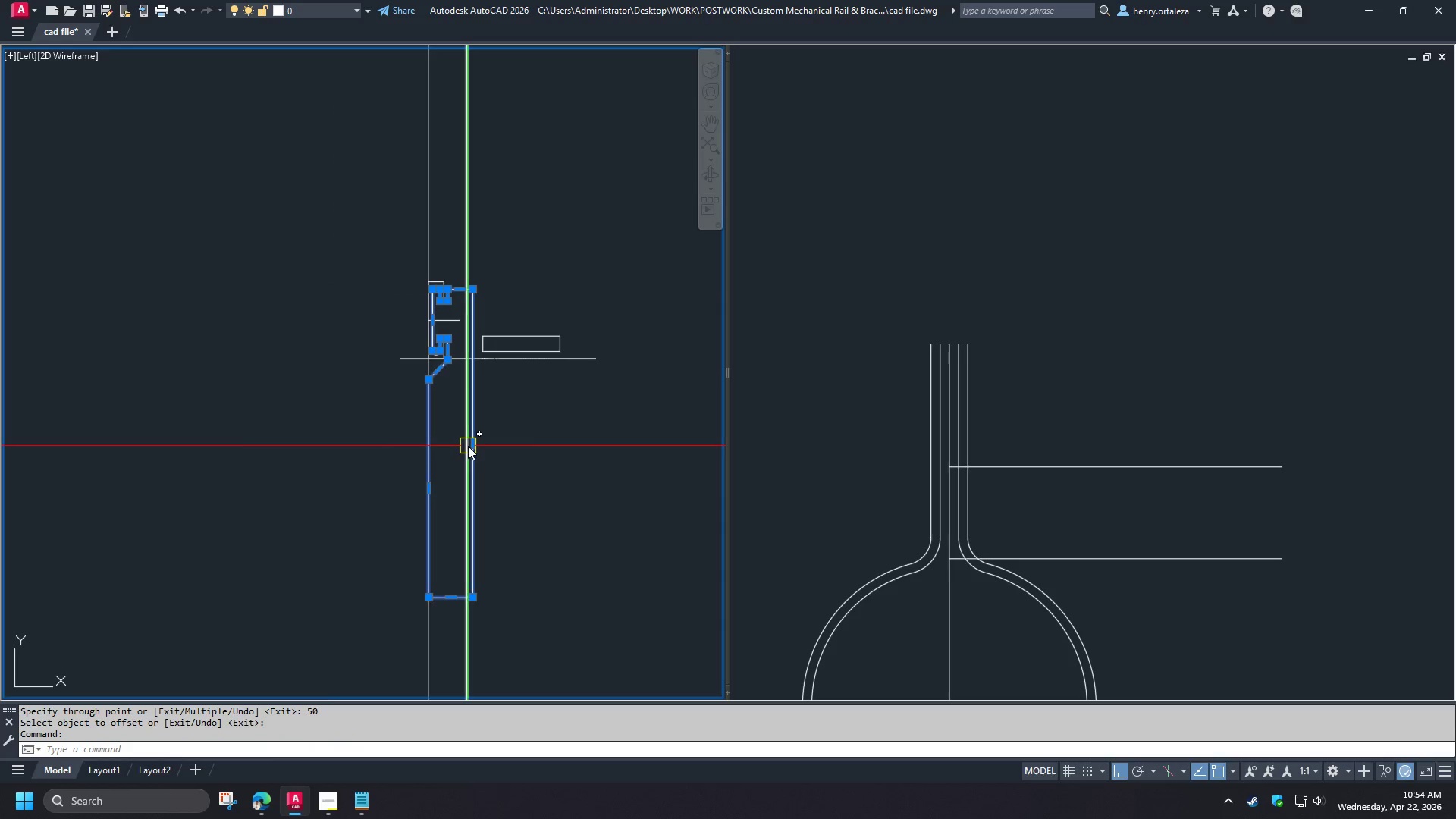 
left_click([471, 444])
 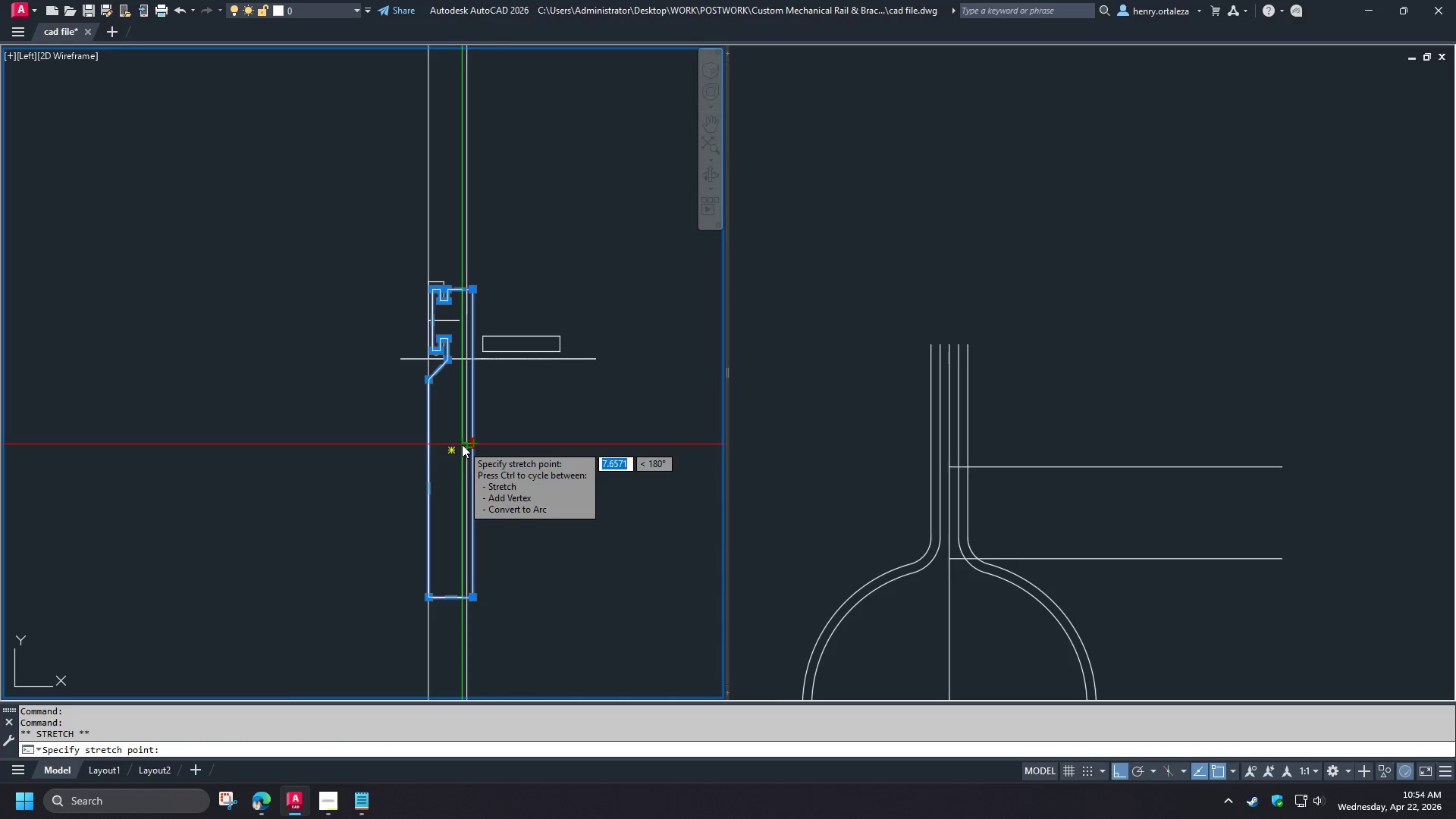 
left_click([462, 444])
 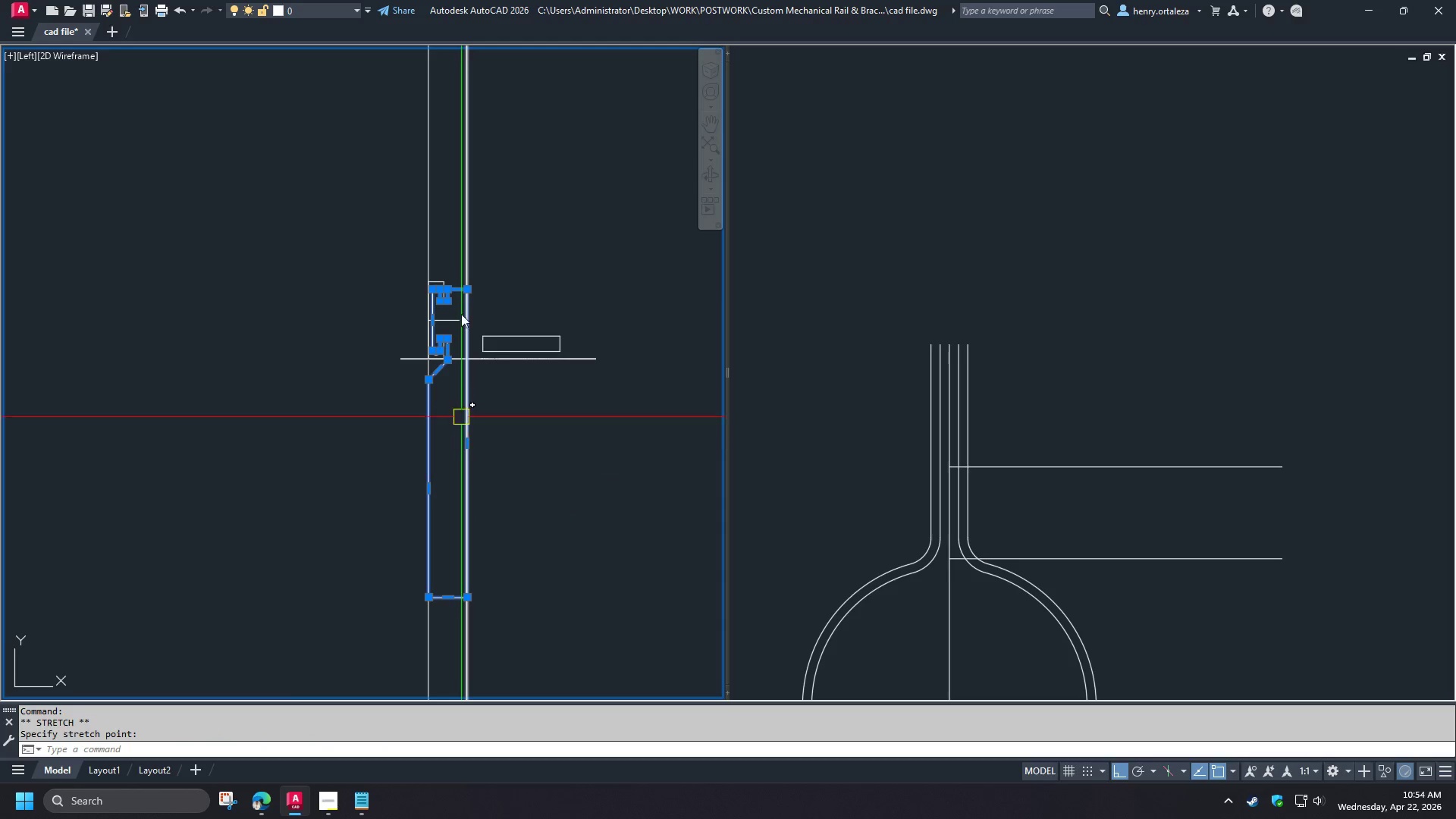 
key(Escape)
 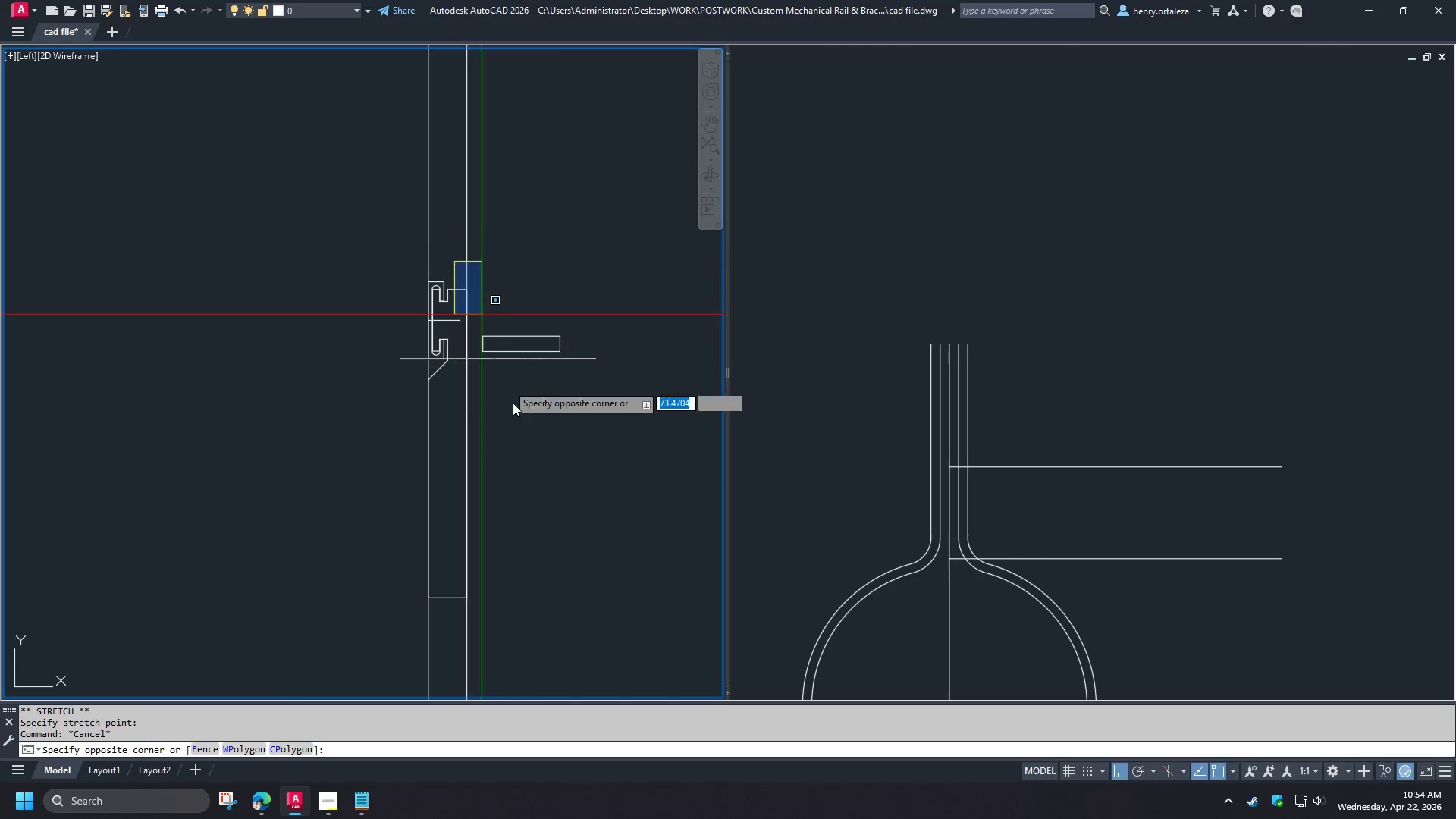 
left_click([526, 445])
 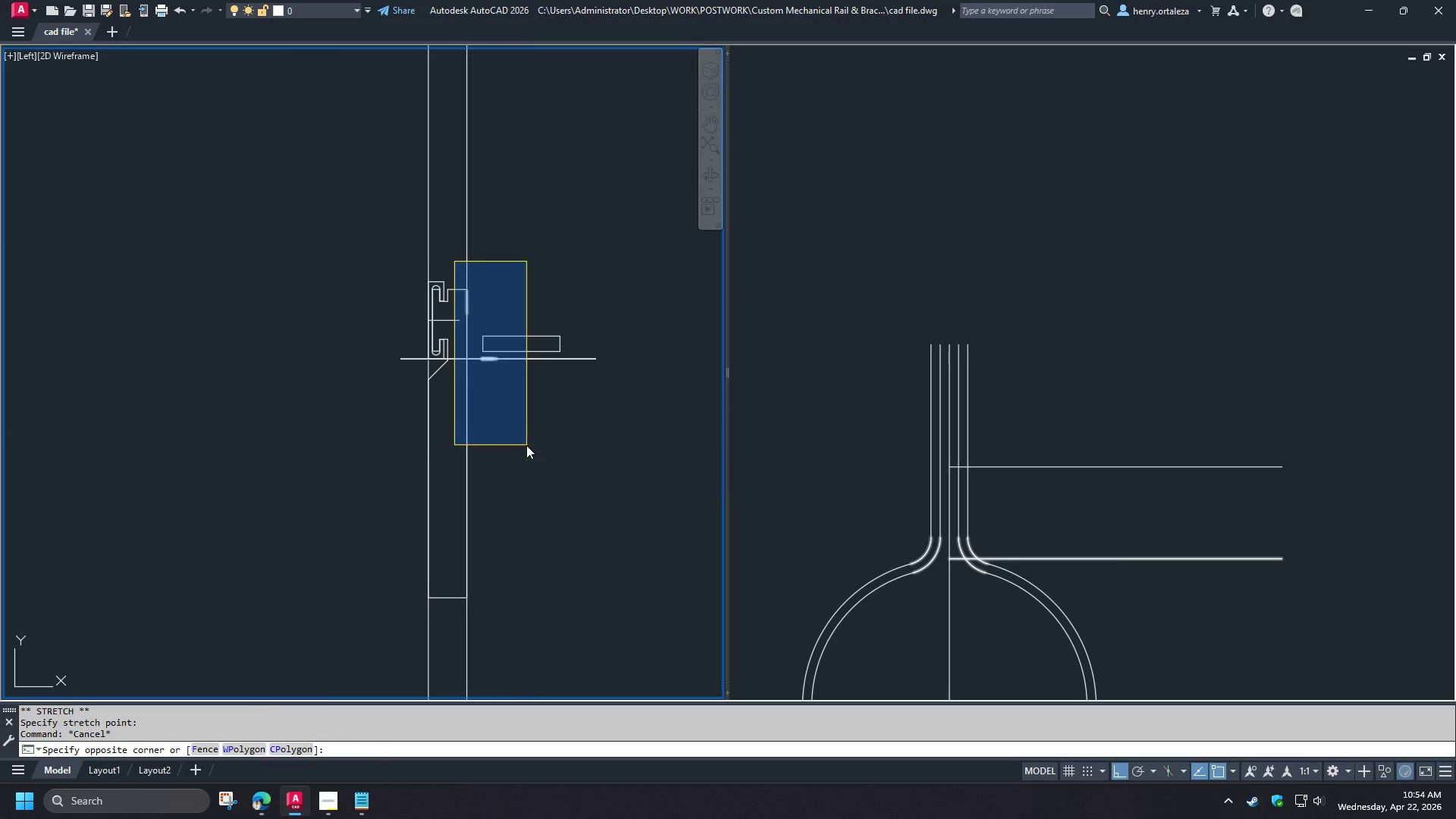 
key(E)
 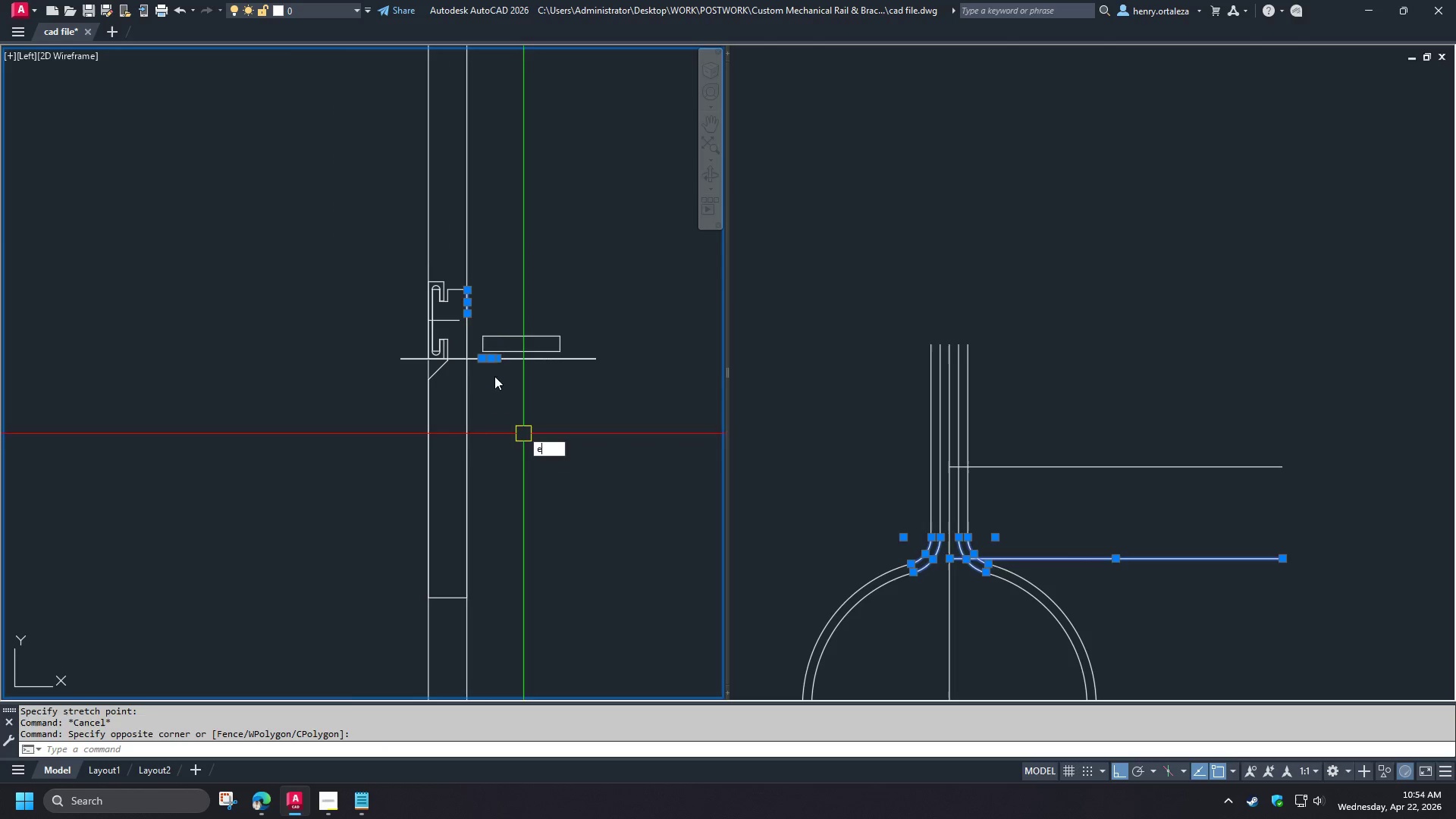 
key(Space)
 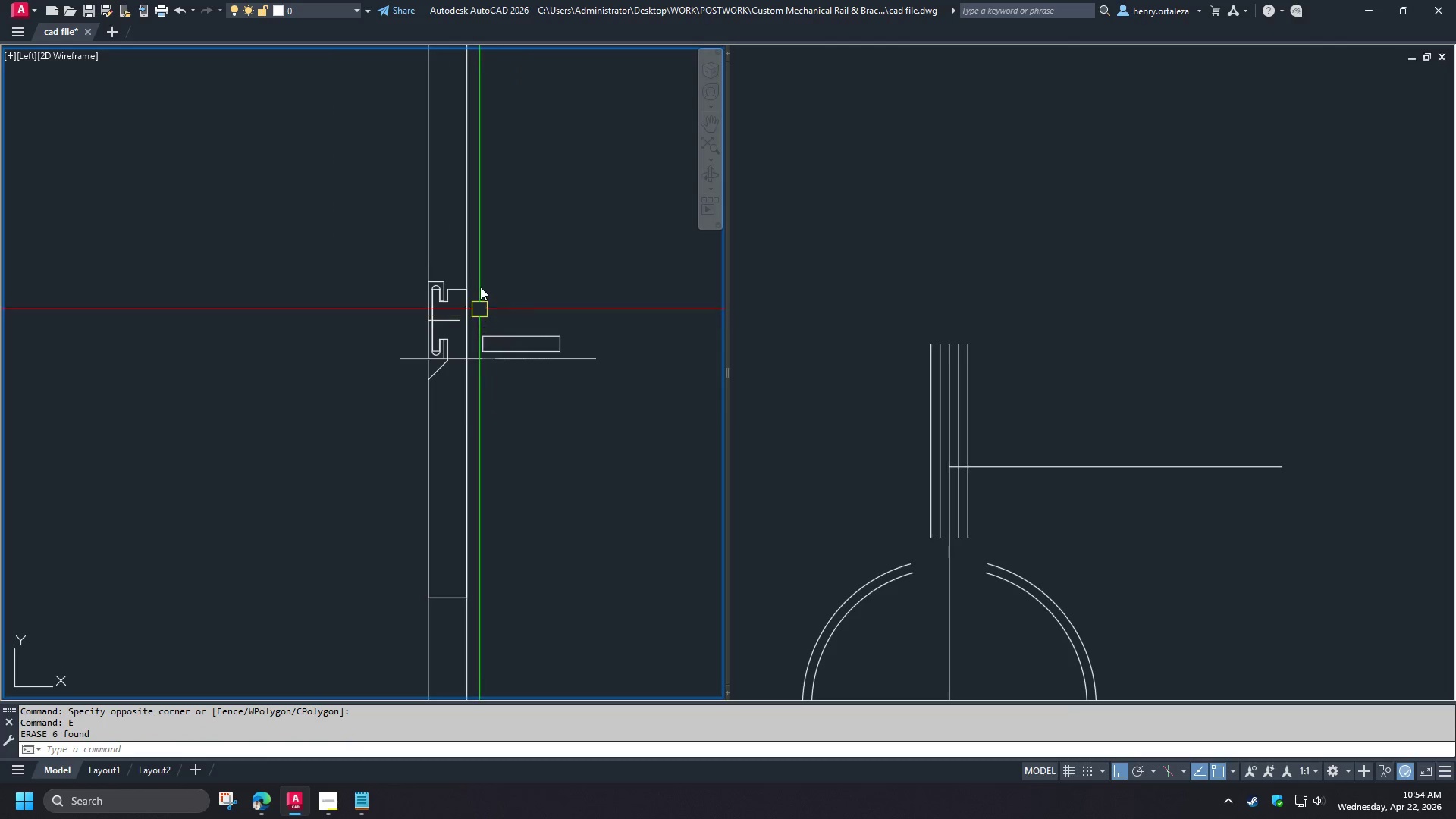 
scroll: coordinate [476, 278], scroll_direction: up, amount: 2.0
 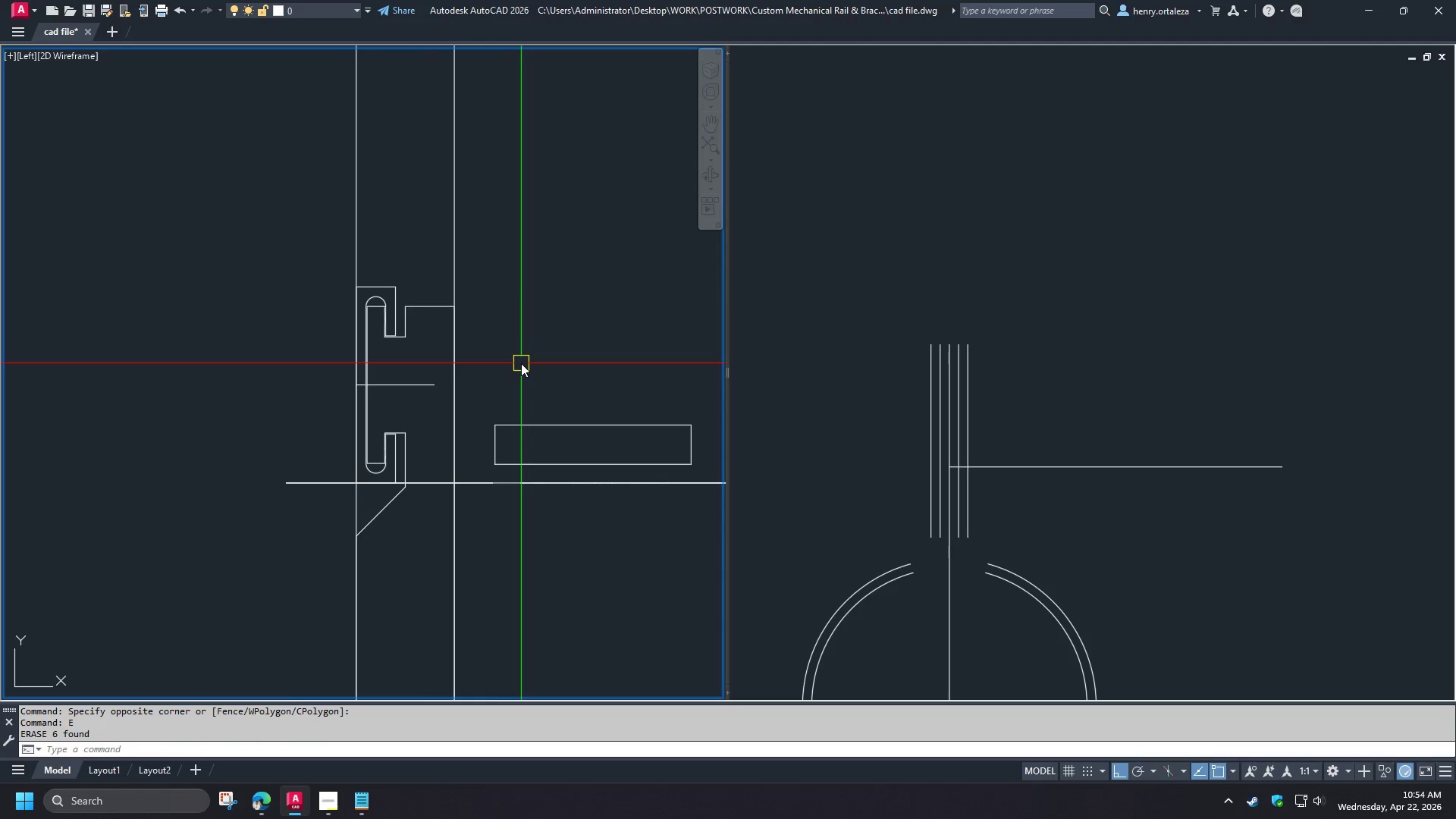 
key(Control+Z)
 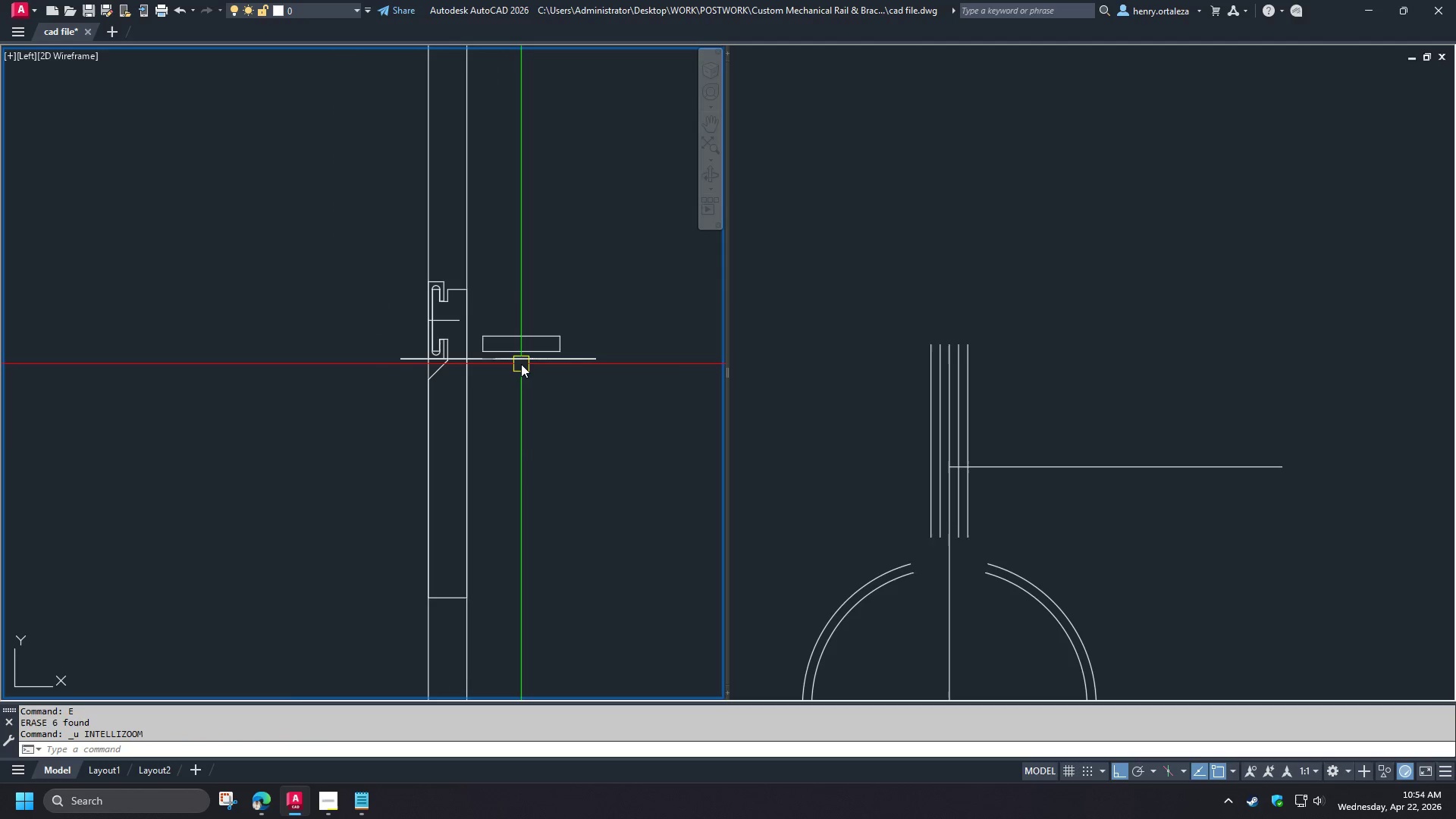 
key(Control+Z)
 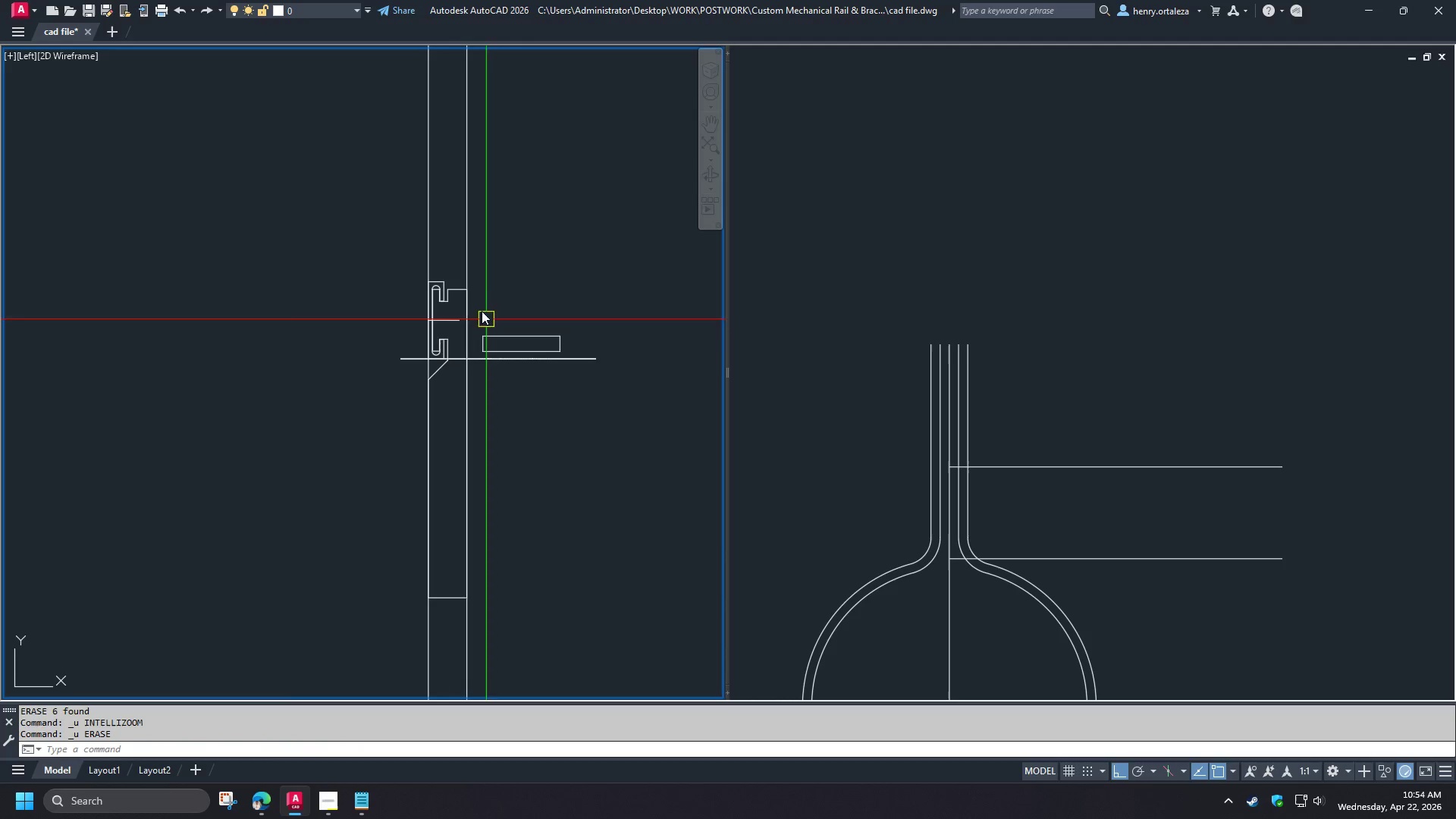 
left_click_drag(start_coordinate=[450, 253], to_coordinate=[466, 279])
 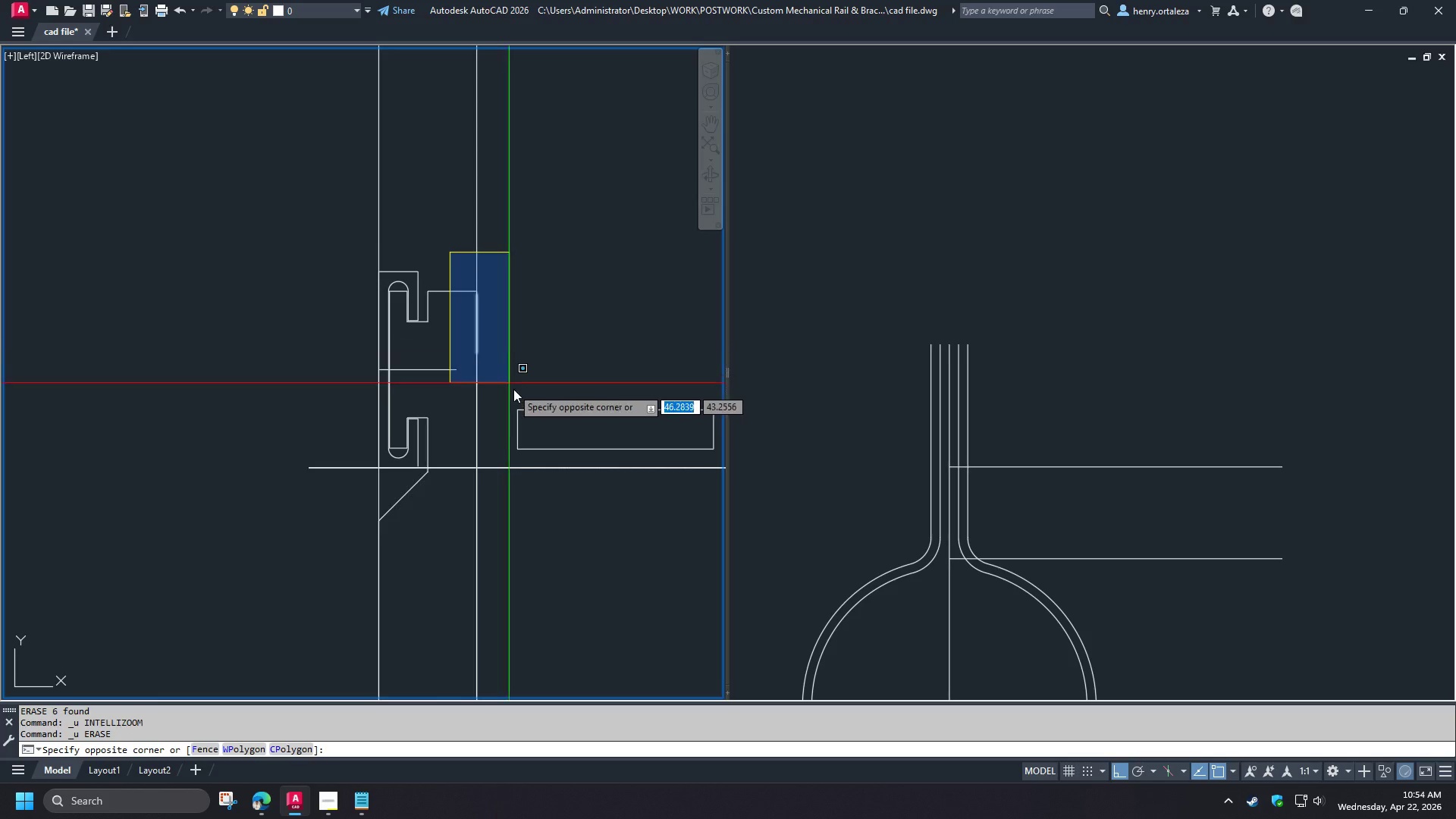 
scroll: coordinate [457, 282], scroll_direction: up, amount: 2.0
 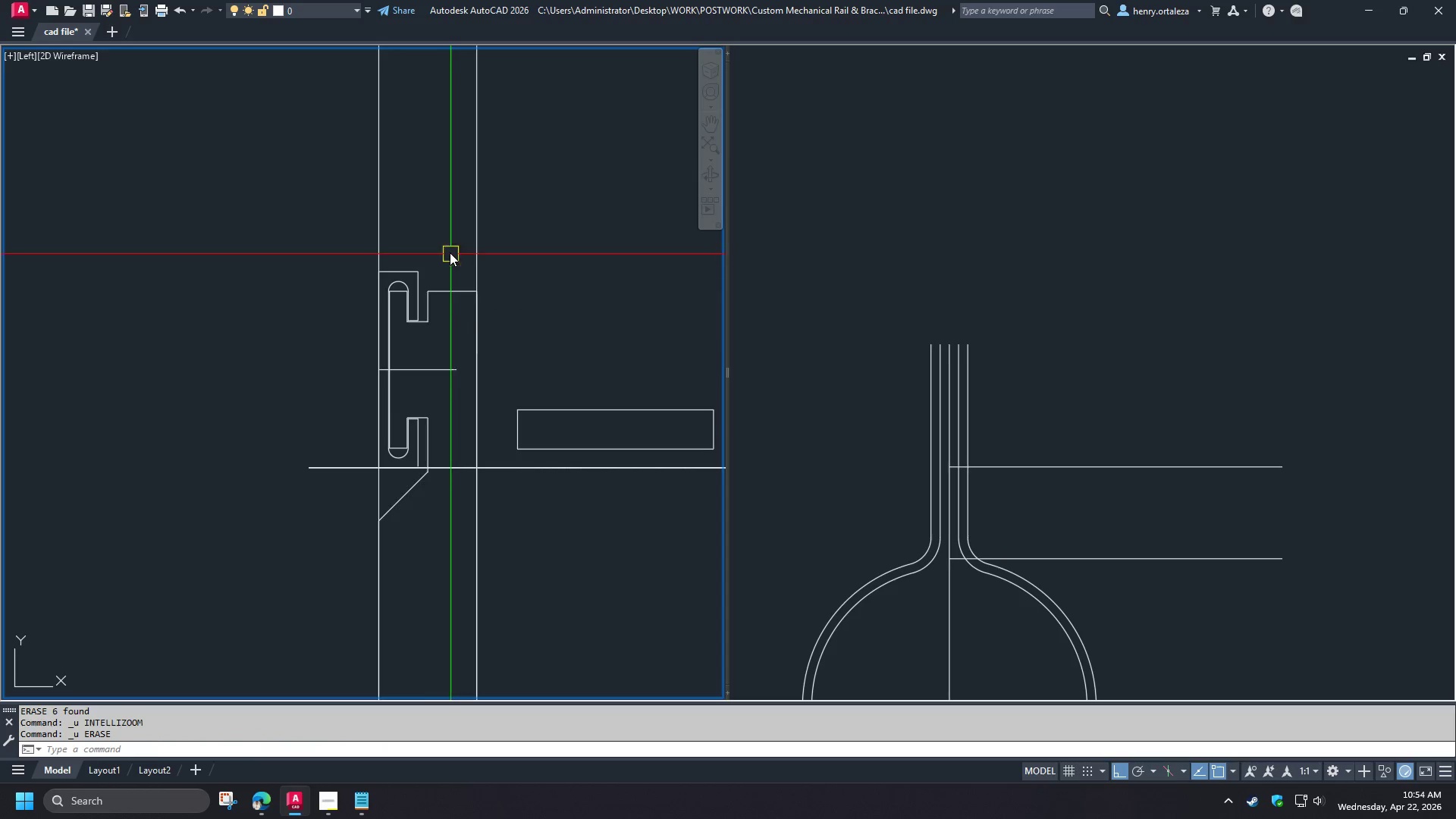 
left_click([513, 390])
 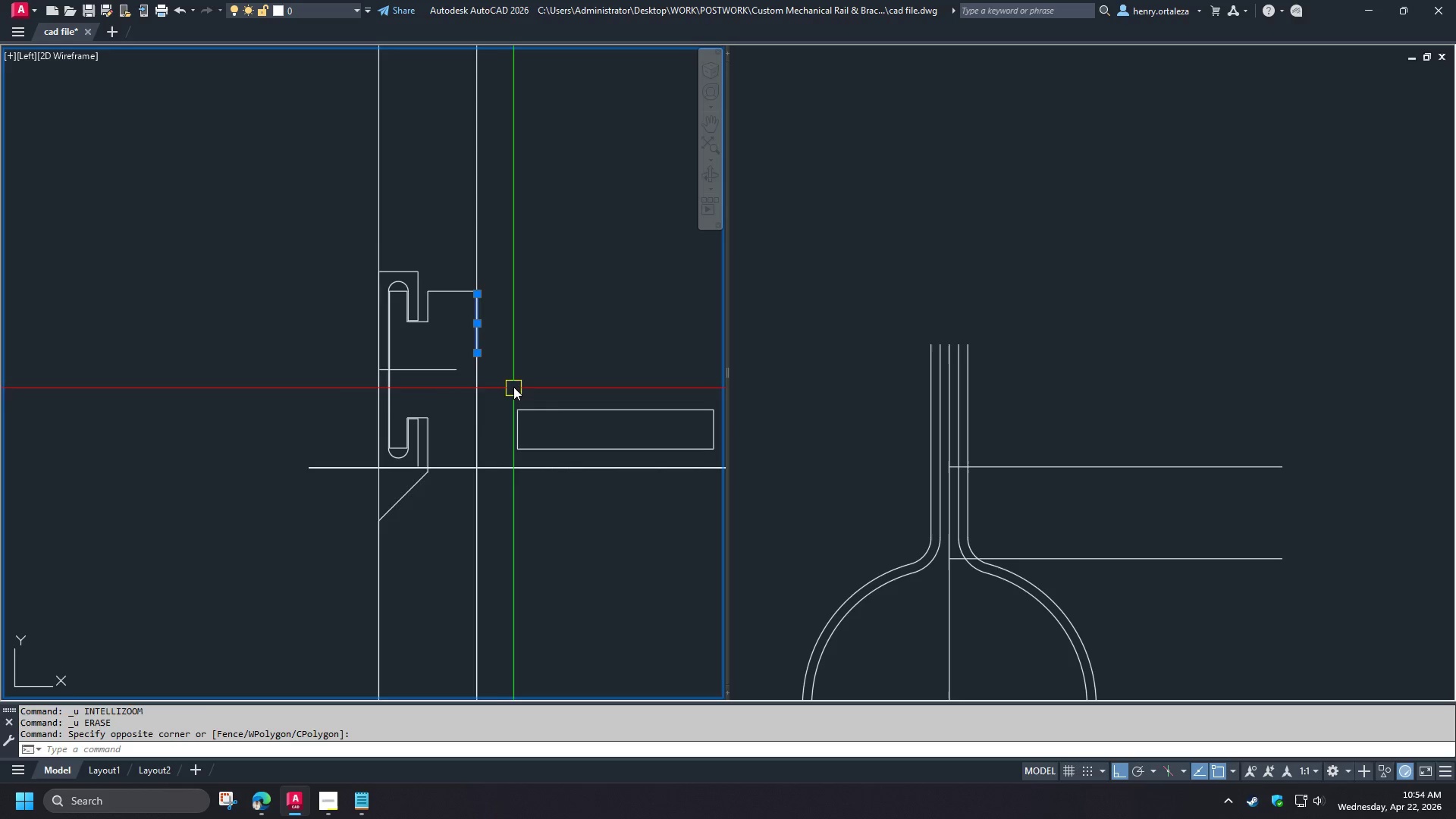 
key(E)
 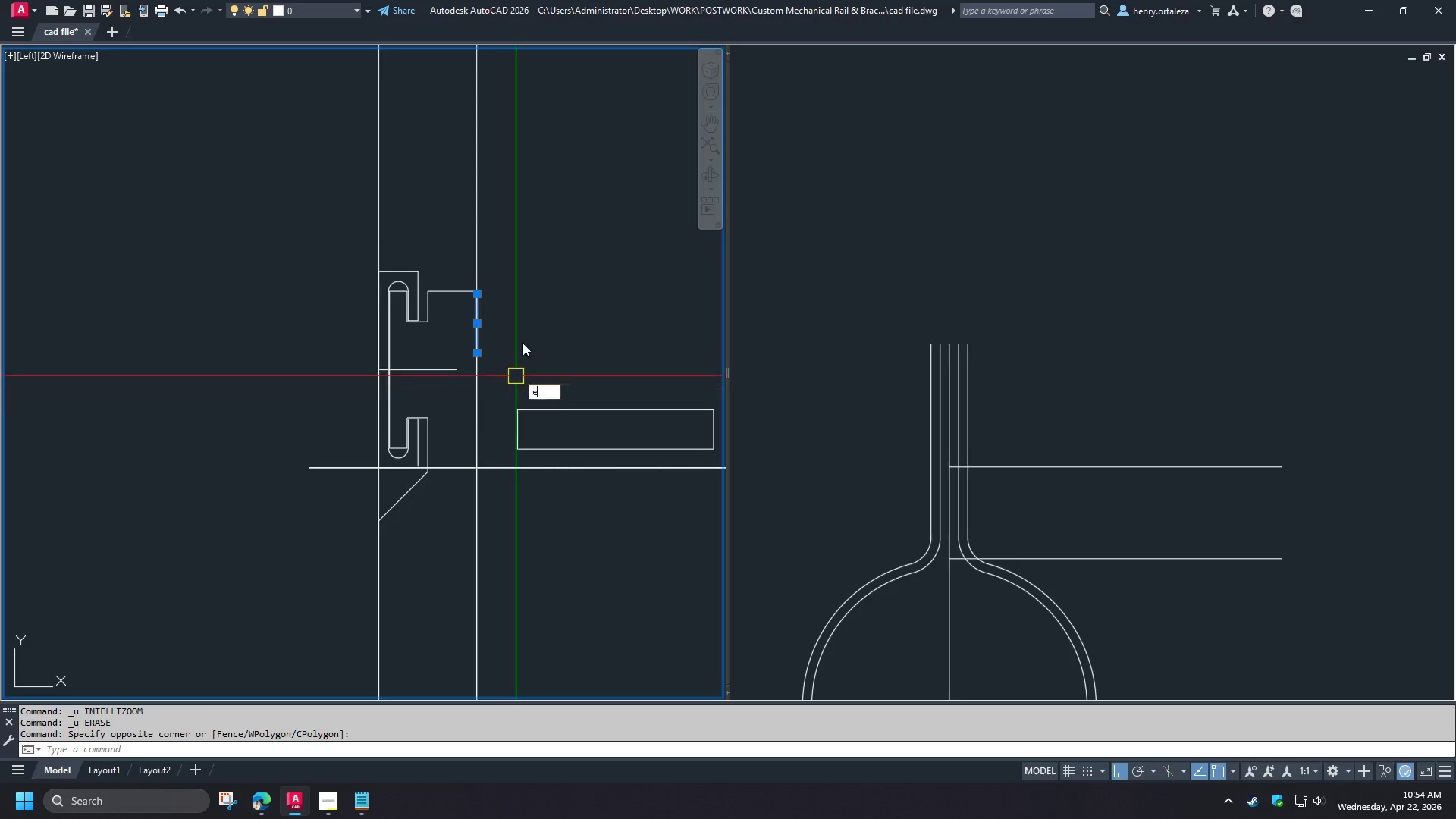 
key(Space)
 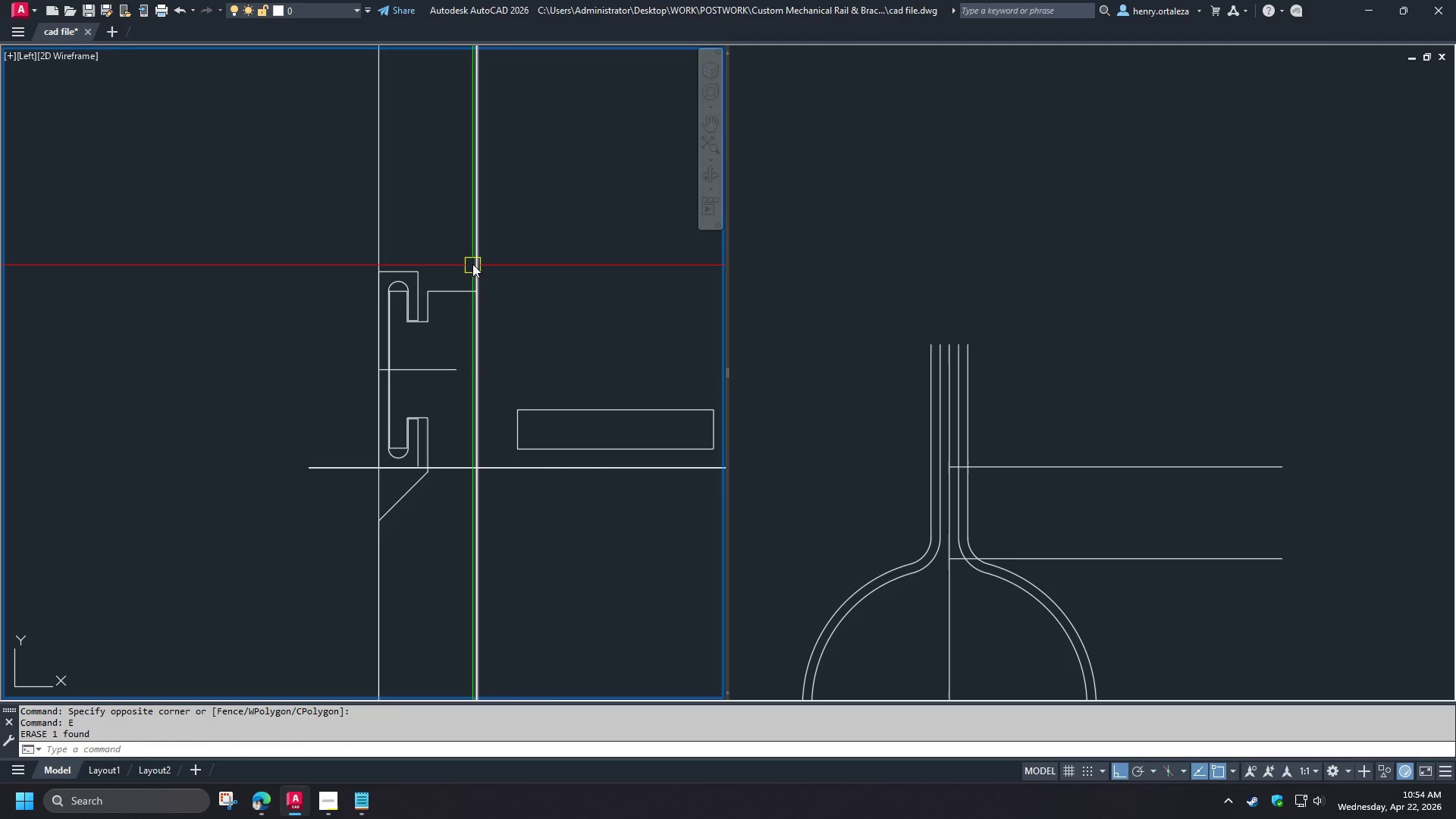 
left_click([472, 264])
 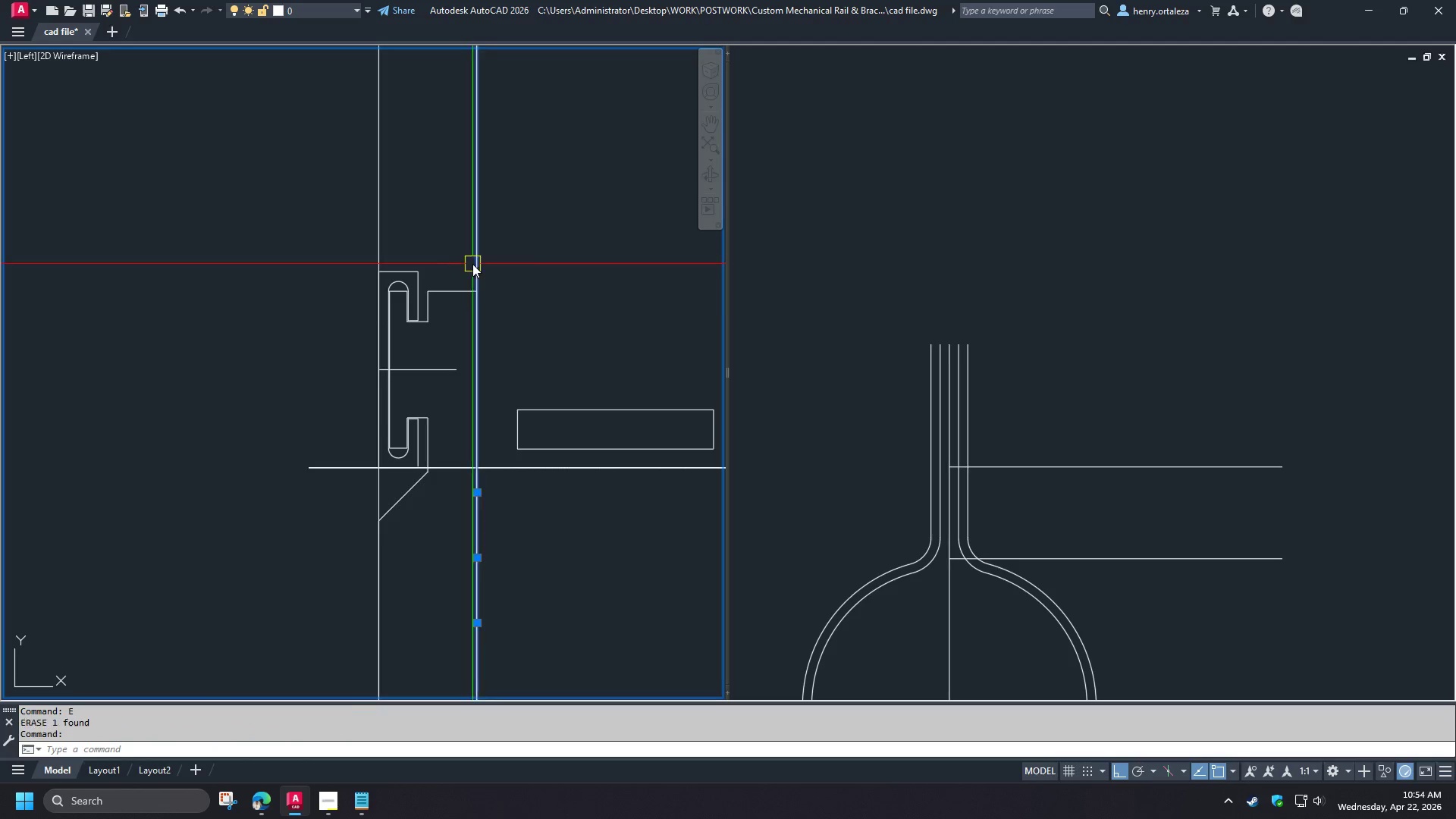 
key(E)
 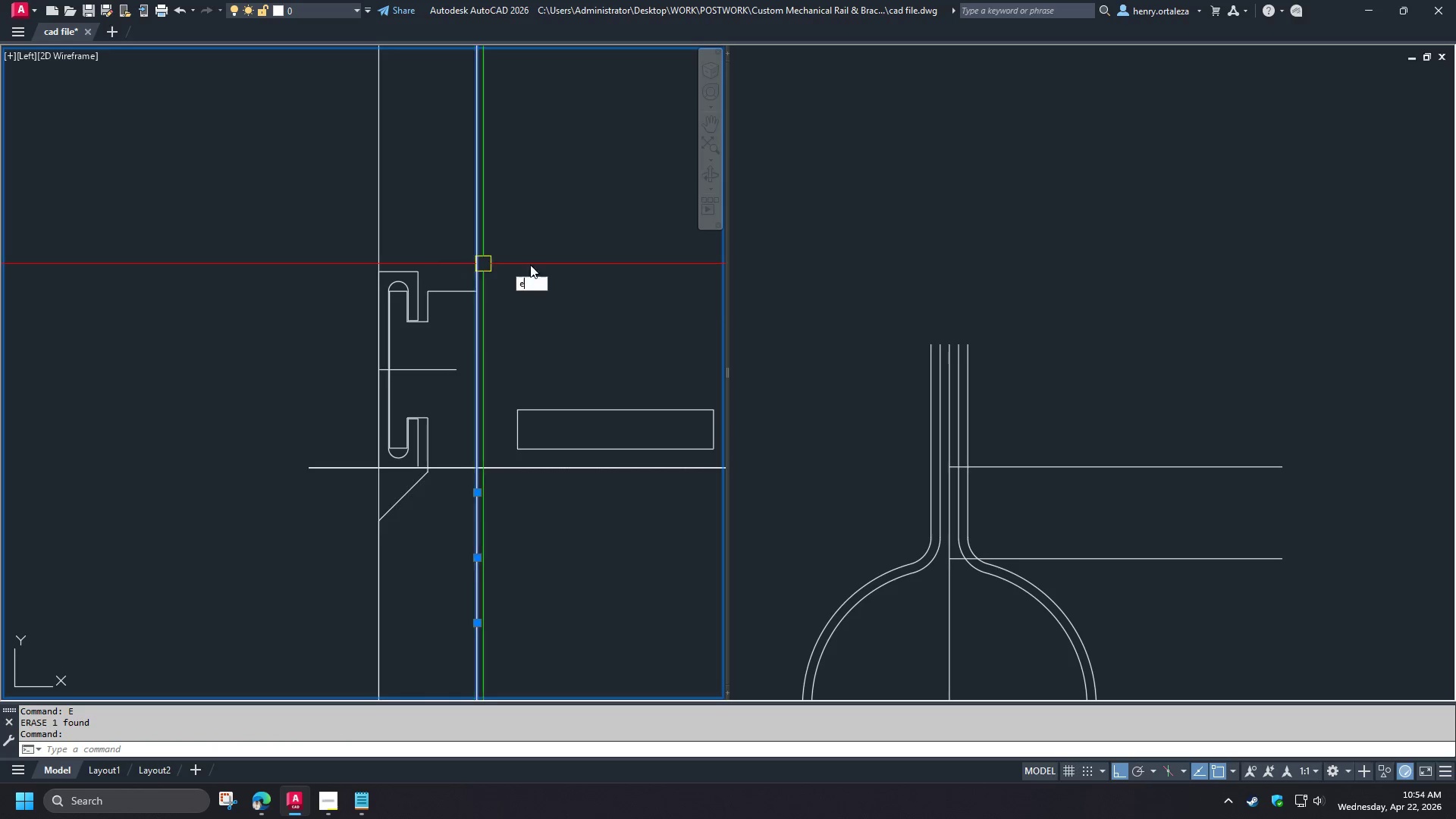 
key(Space)
 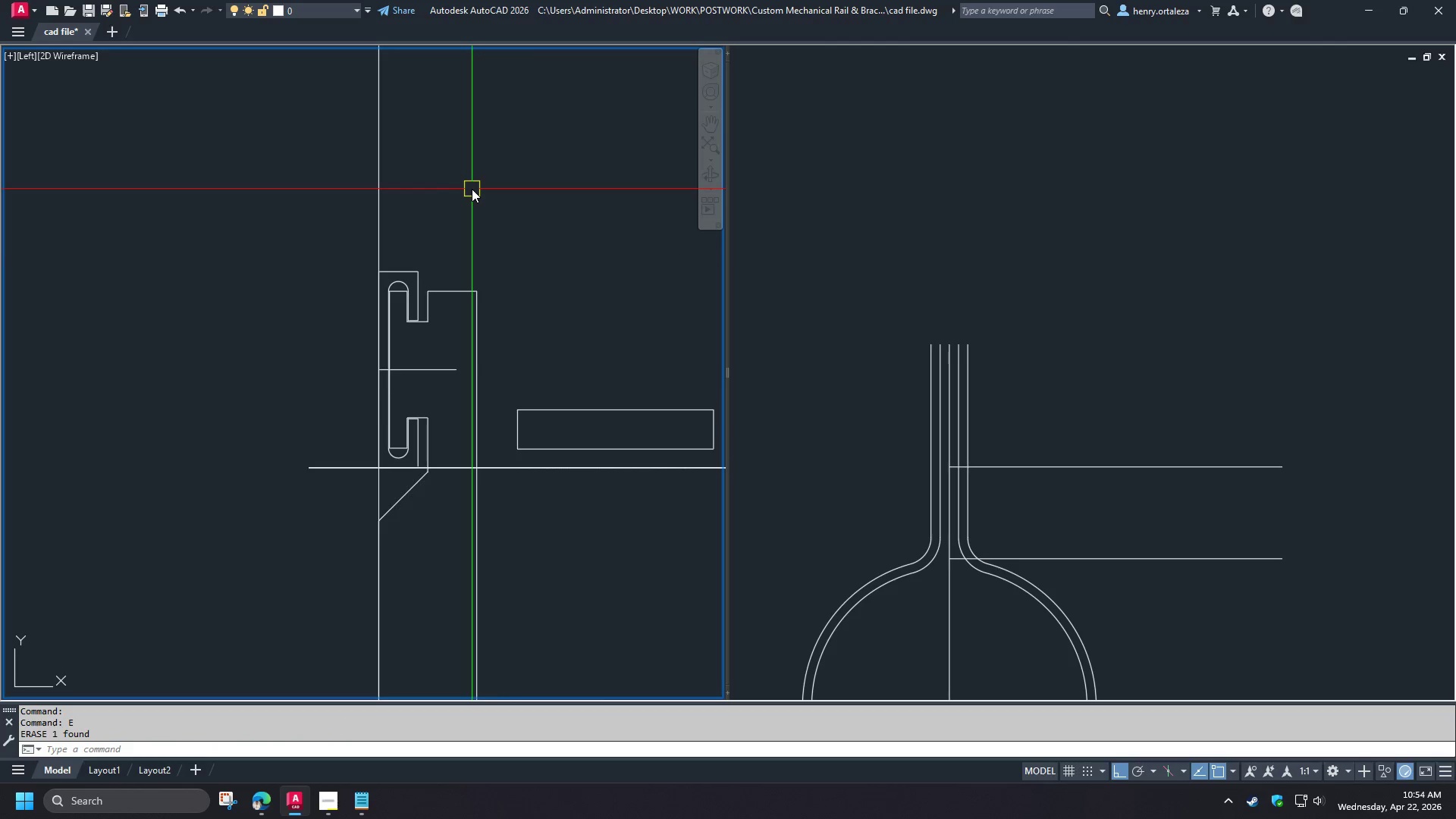 
wait(5.05)
 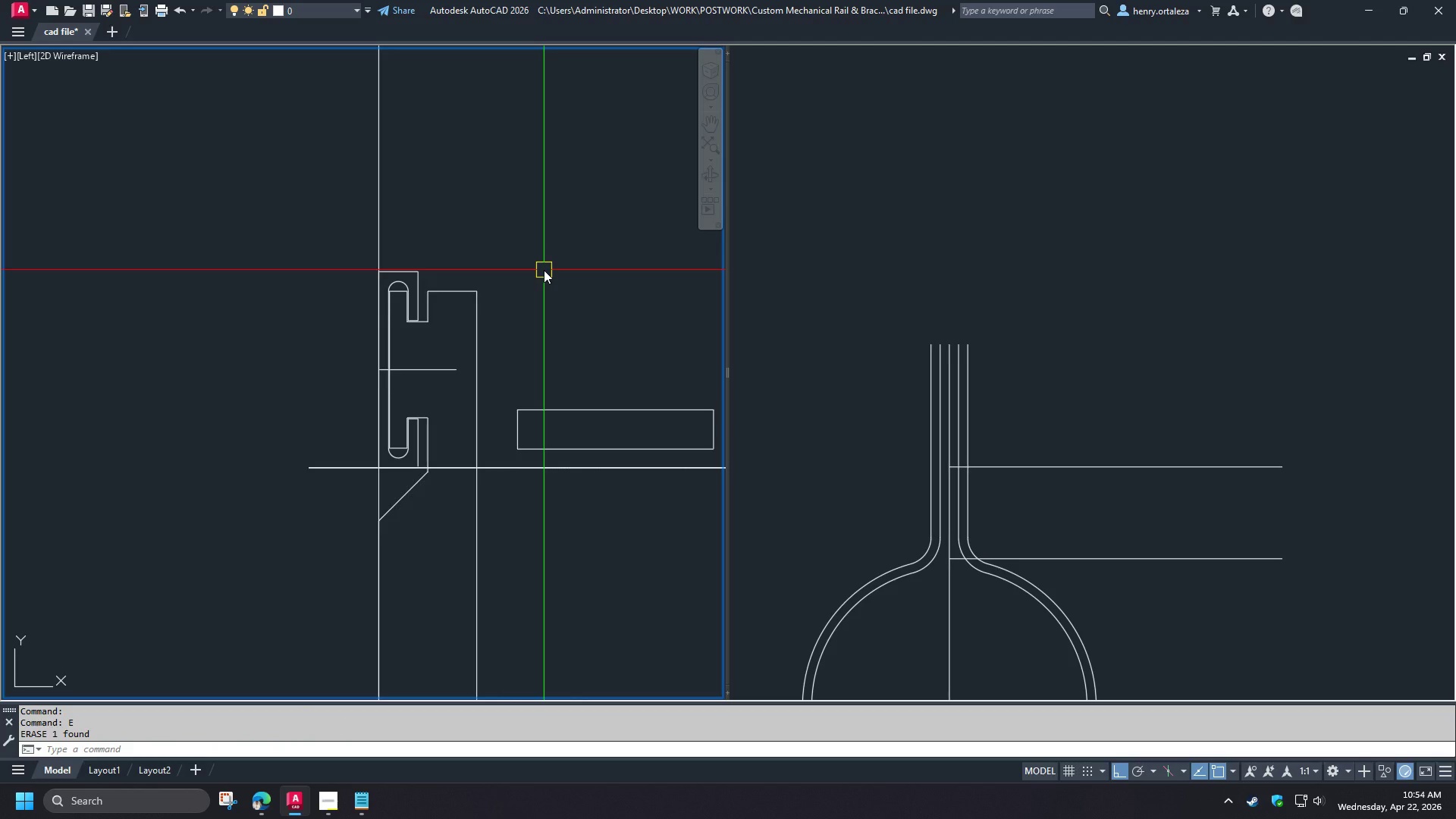 
left_click_drag(start_coordinate=[305, 165], to_coordinate=[290, 165])
 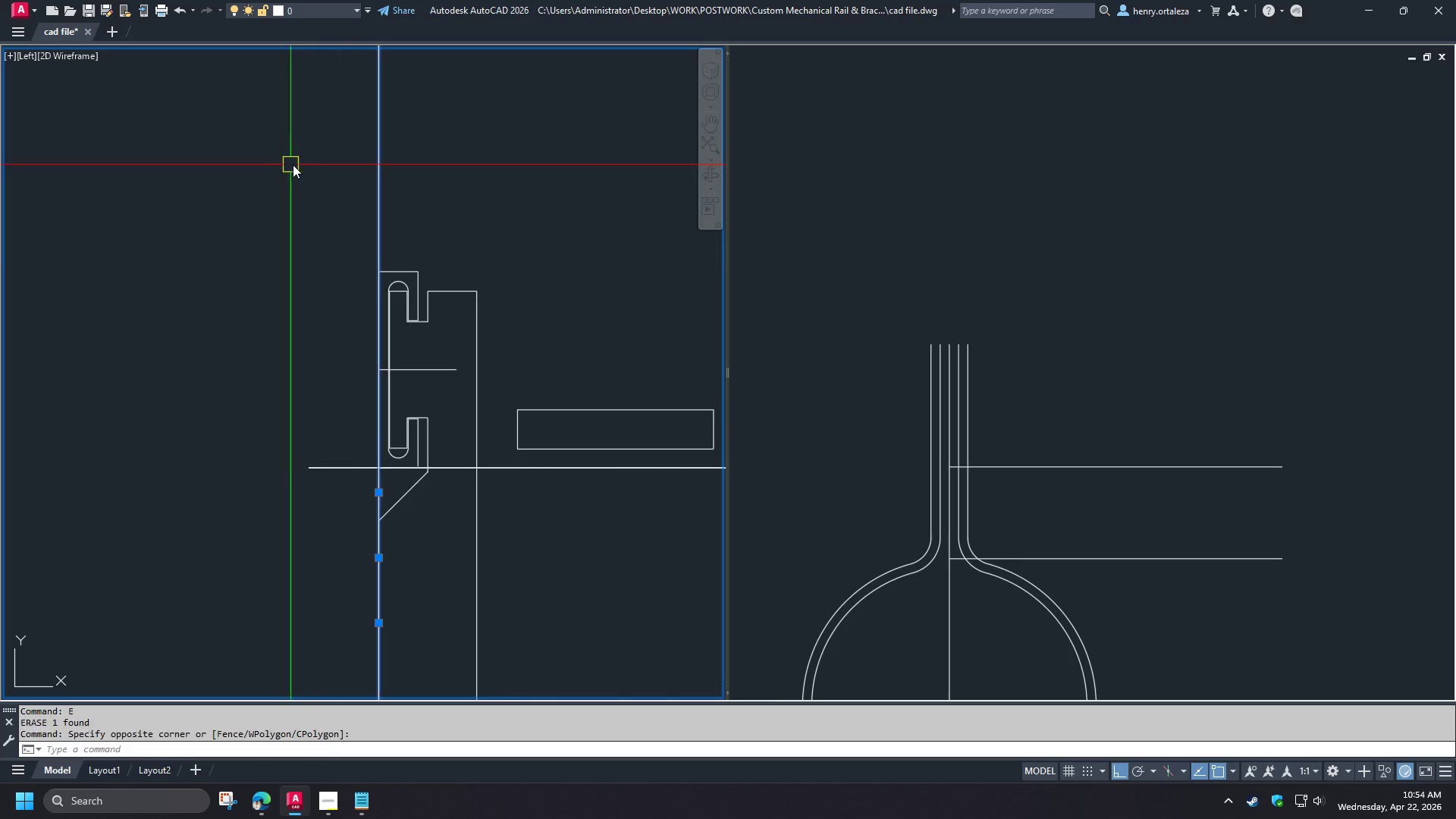 
key(E)
 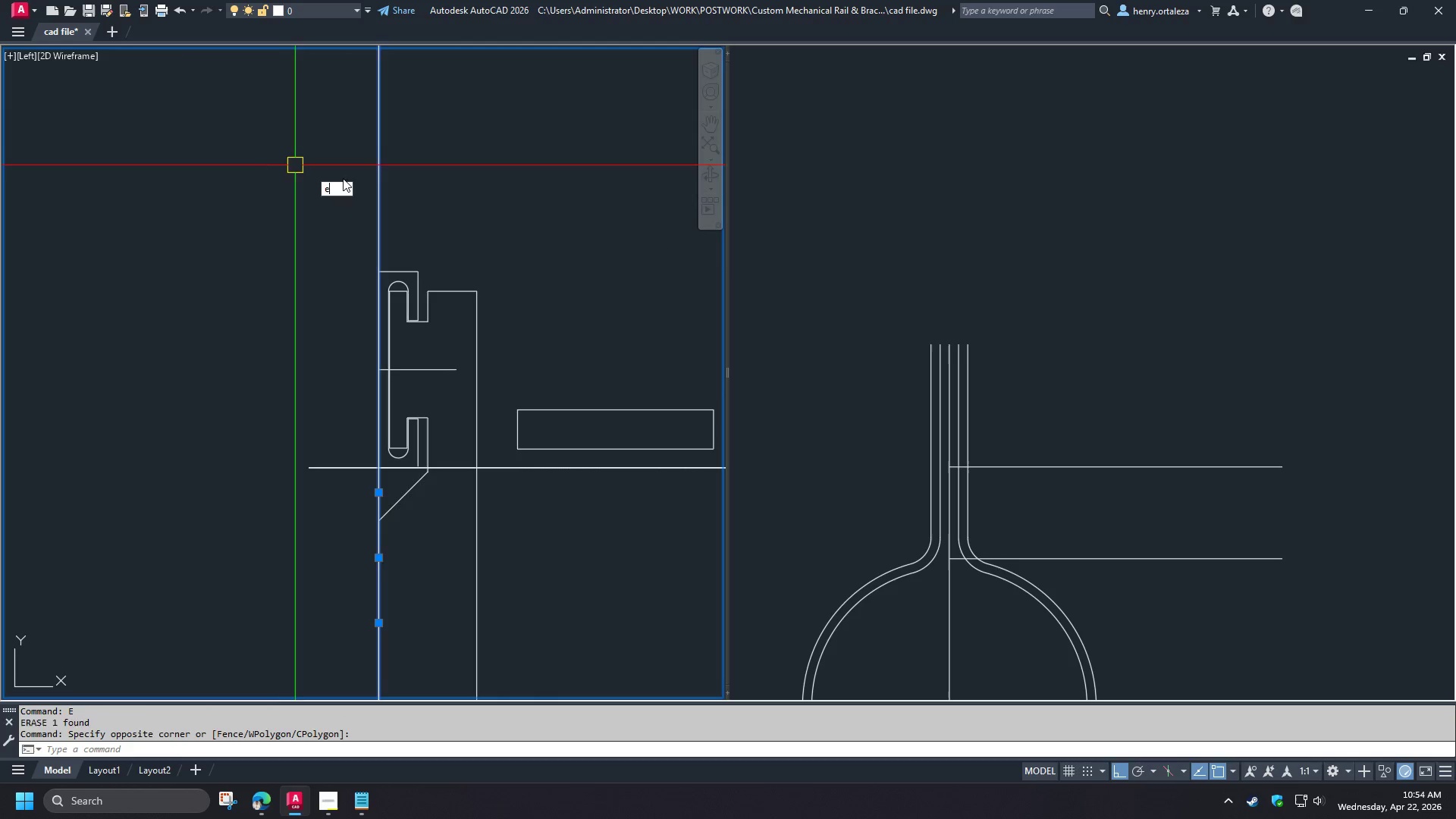 
key(Space)
 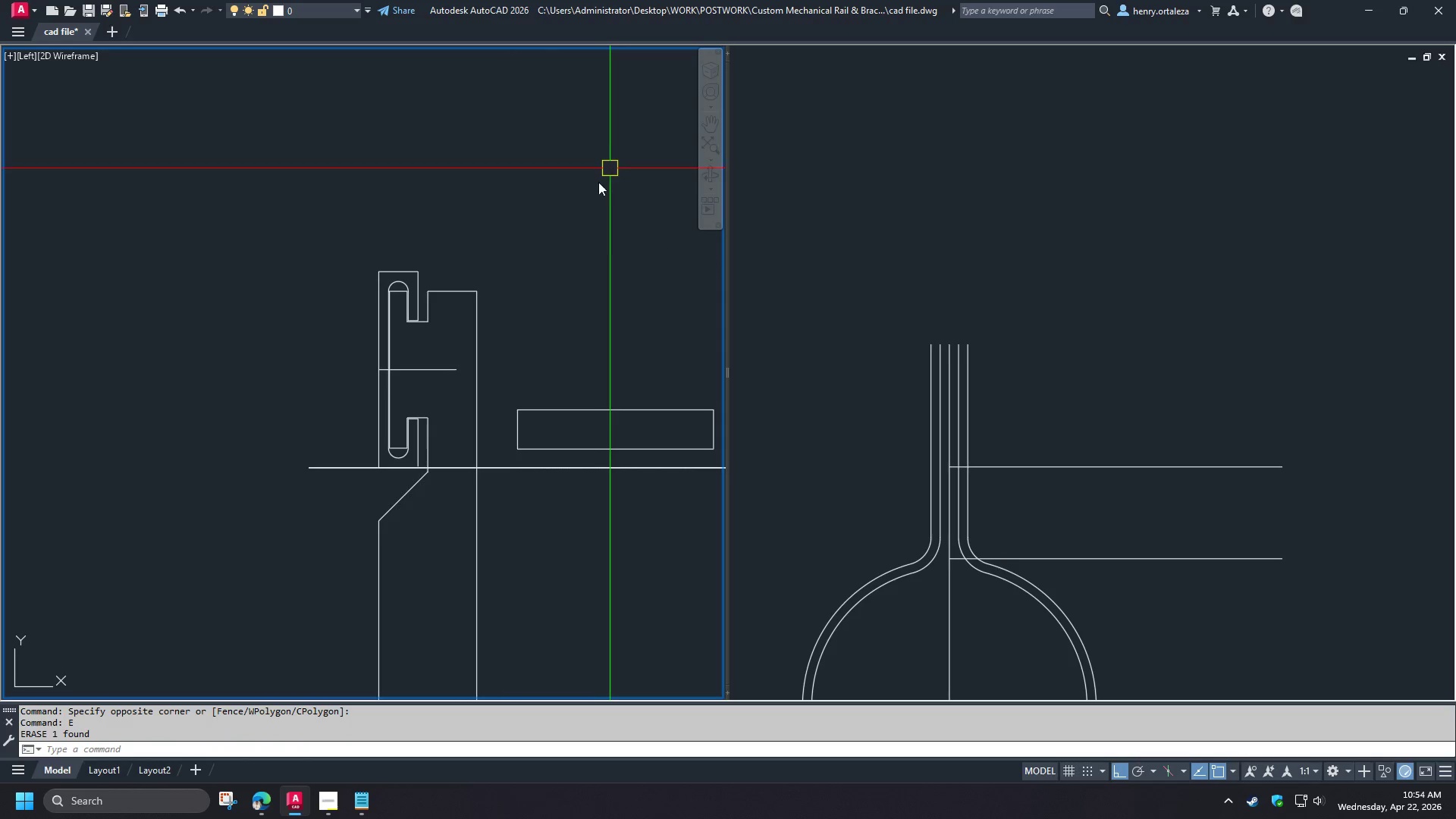 
scroll: coordinate [554, 225], scroll_direction: down, amount: 2.0
 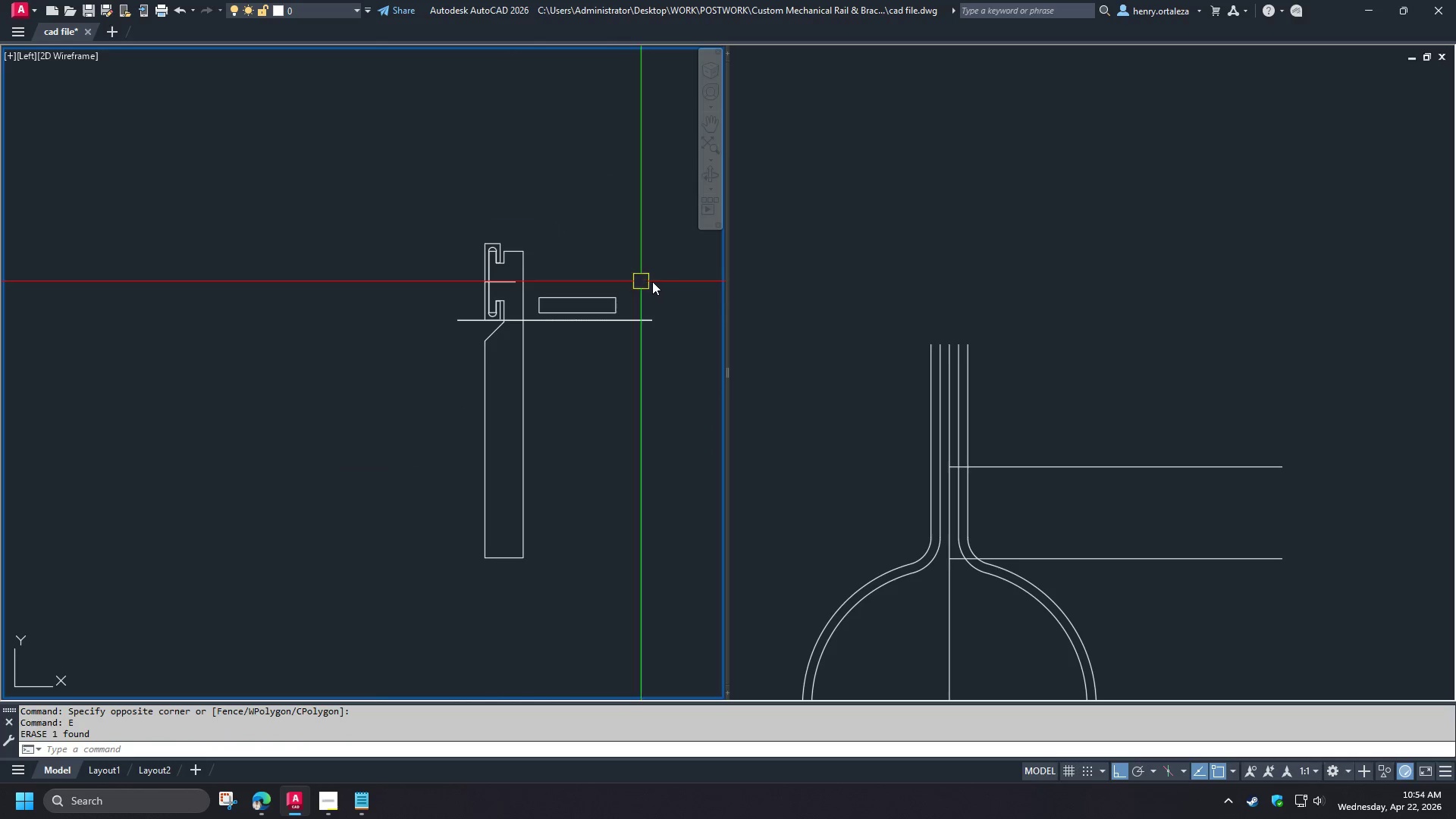 
scroll: coordinate [632, 272], scroll_direction: up, amount: 1.0
 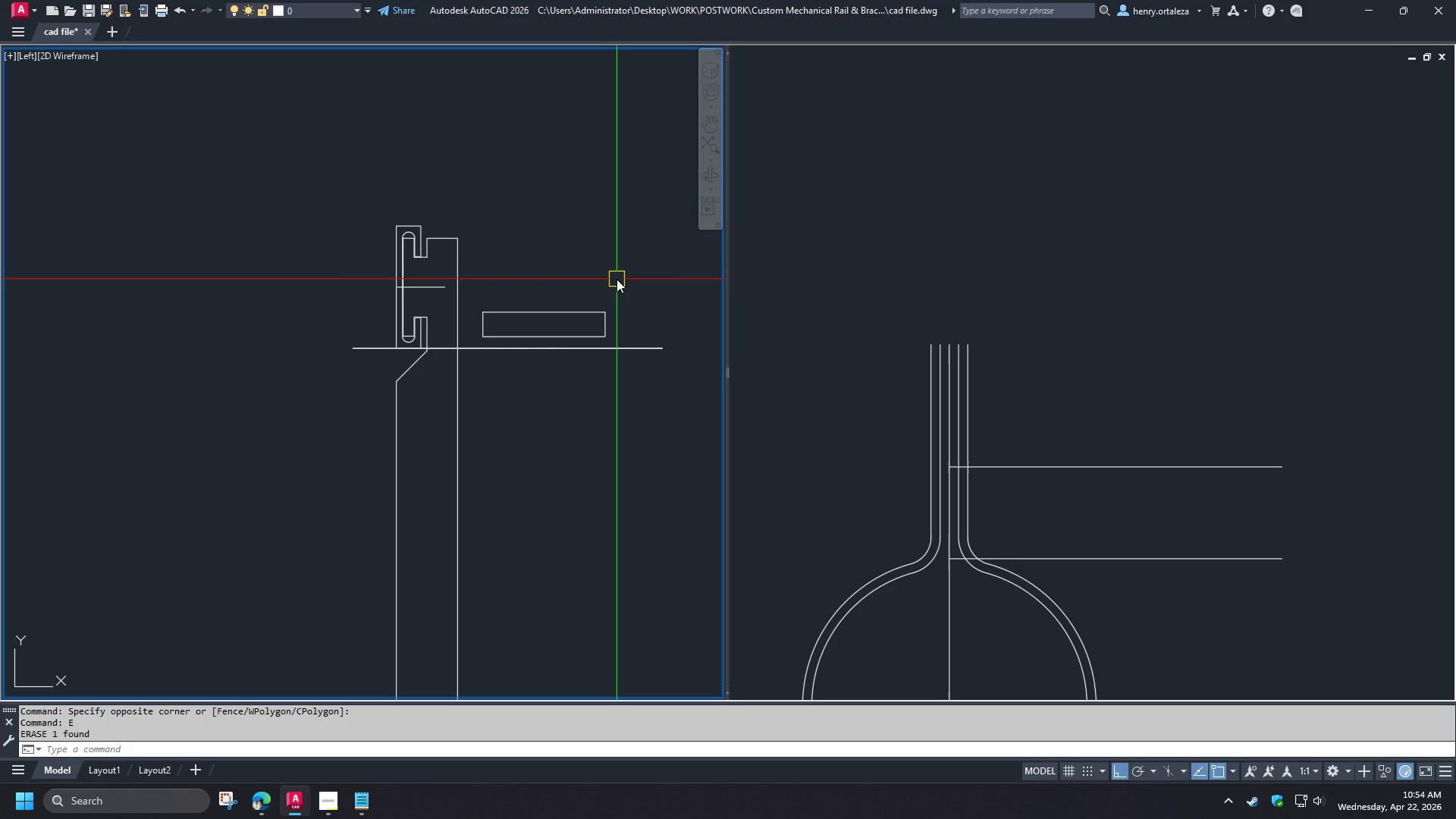 
wait(17.26)
 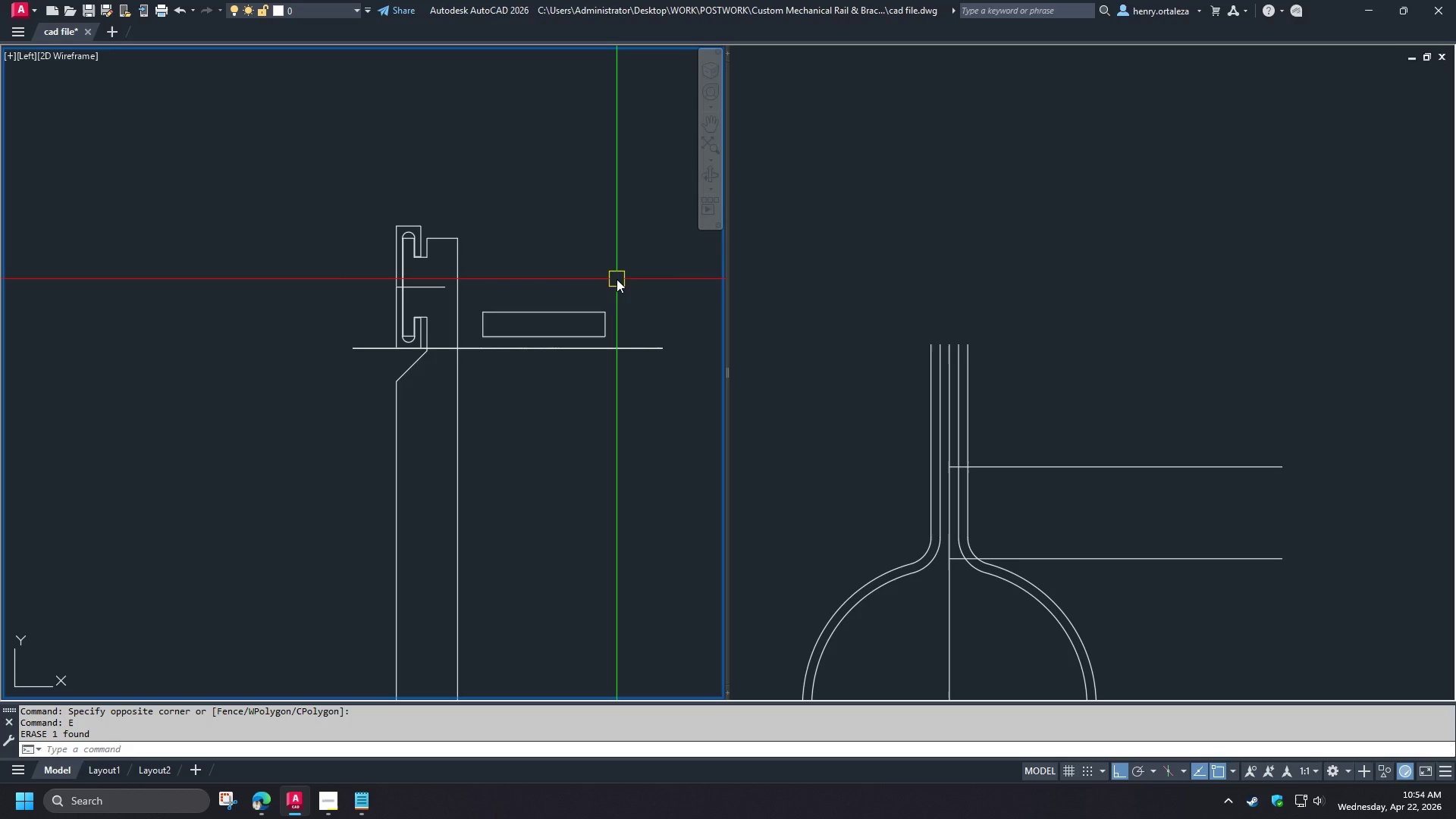 
scroll: coordinate [962, 437], scroll_direction: up, amount: 1.0
 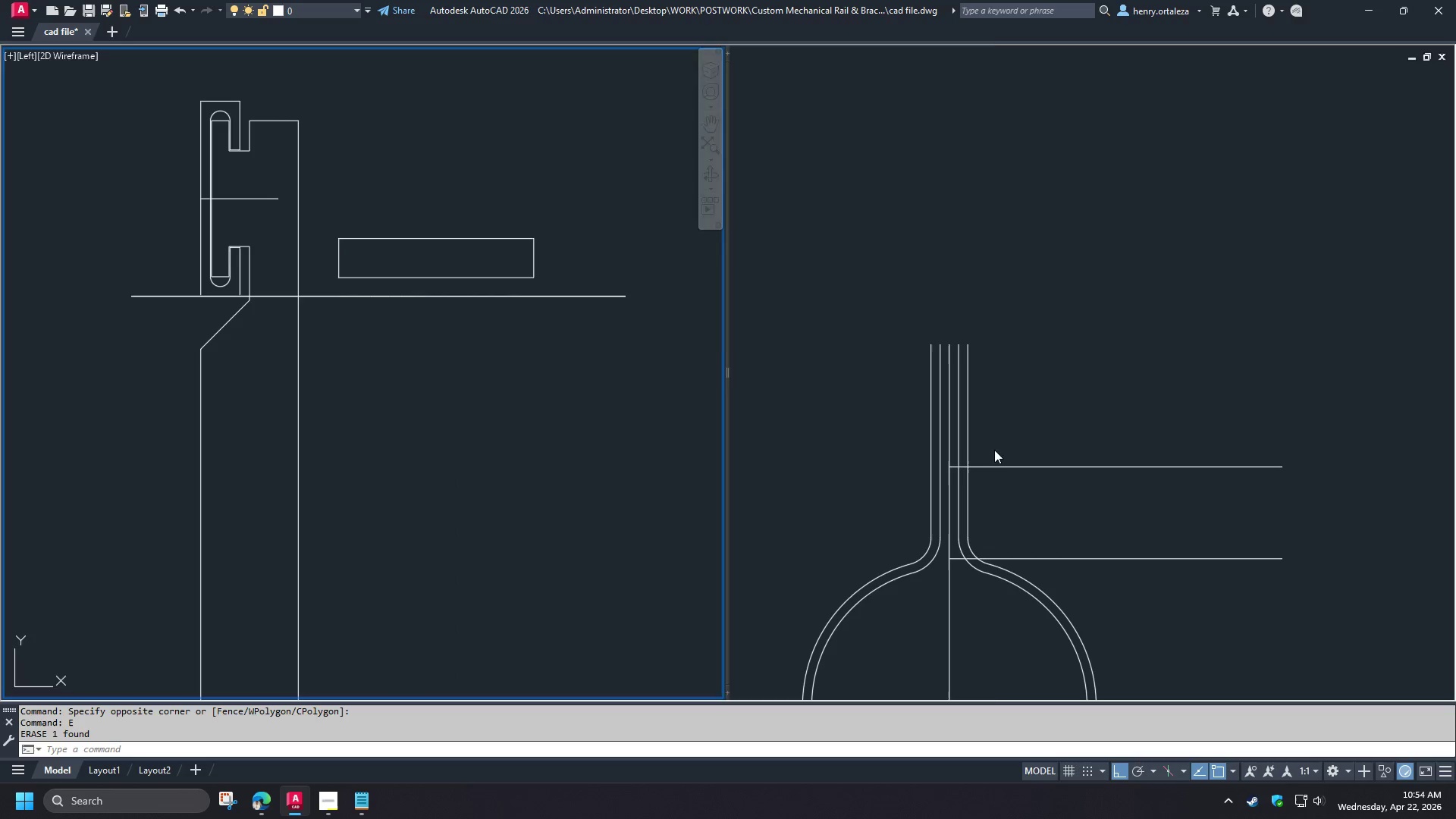 
left_click([994, 450])
 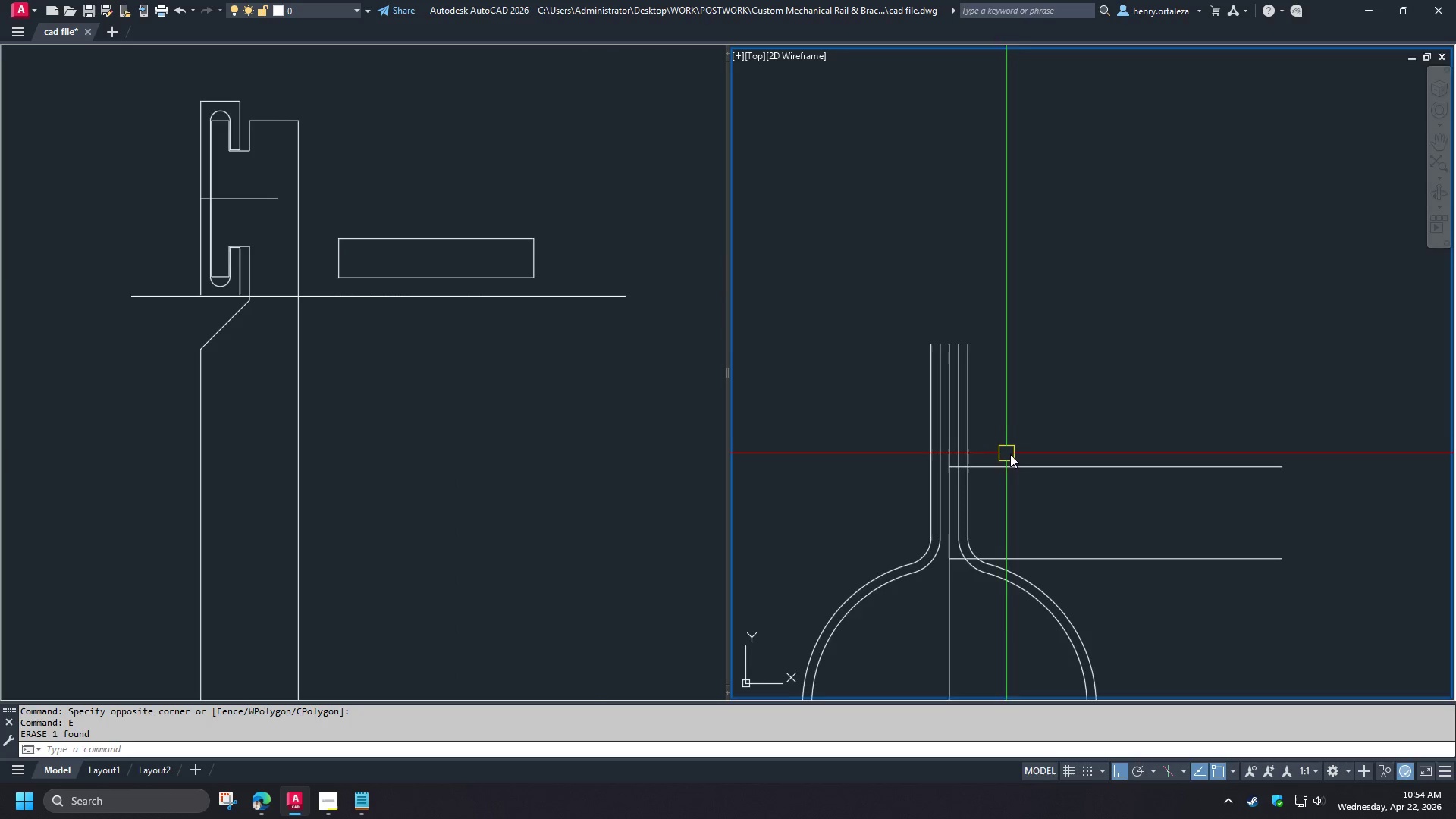 
scroll: coordinate [1010, 454], scroll_direction: up, amount: 3.0
 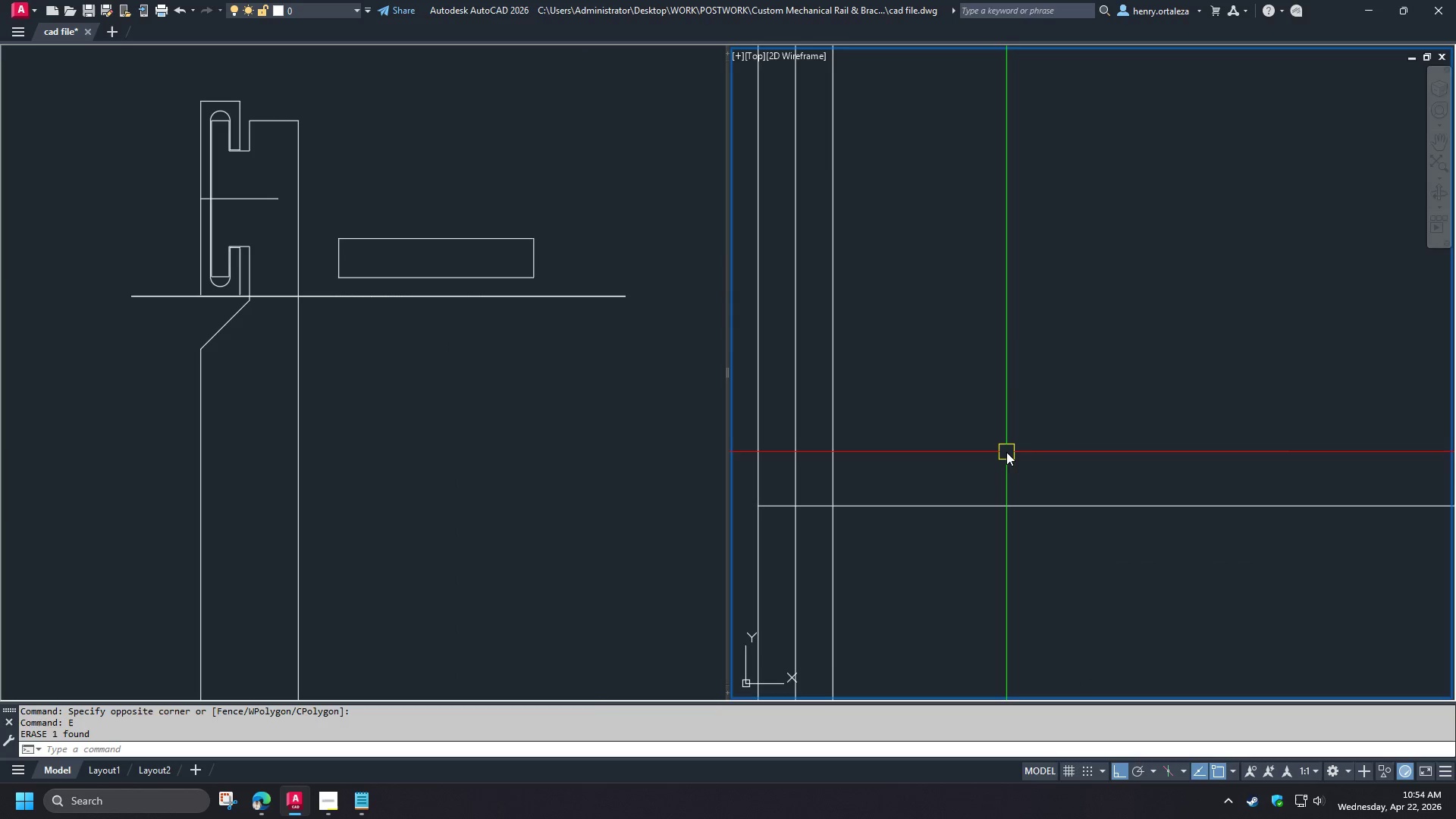 
scroll: coordinate [1006, 450], scroll_direction: down, amount: 1.0
 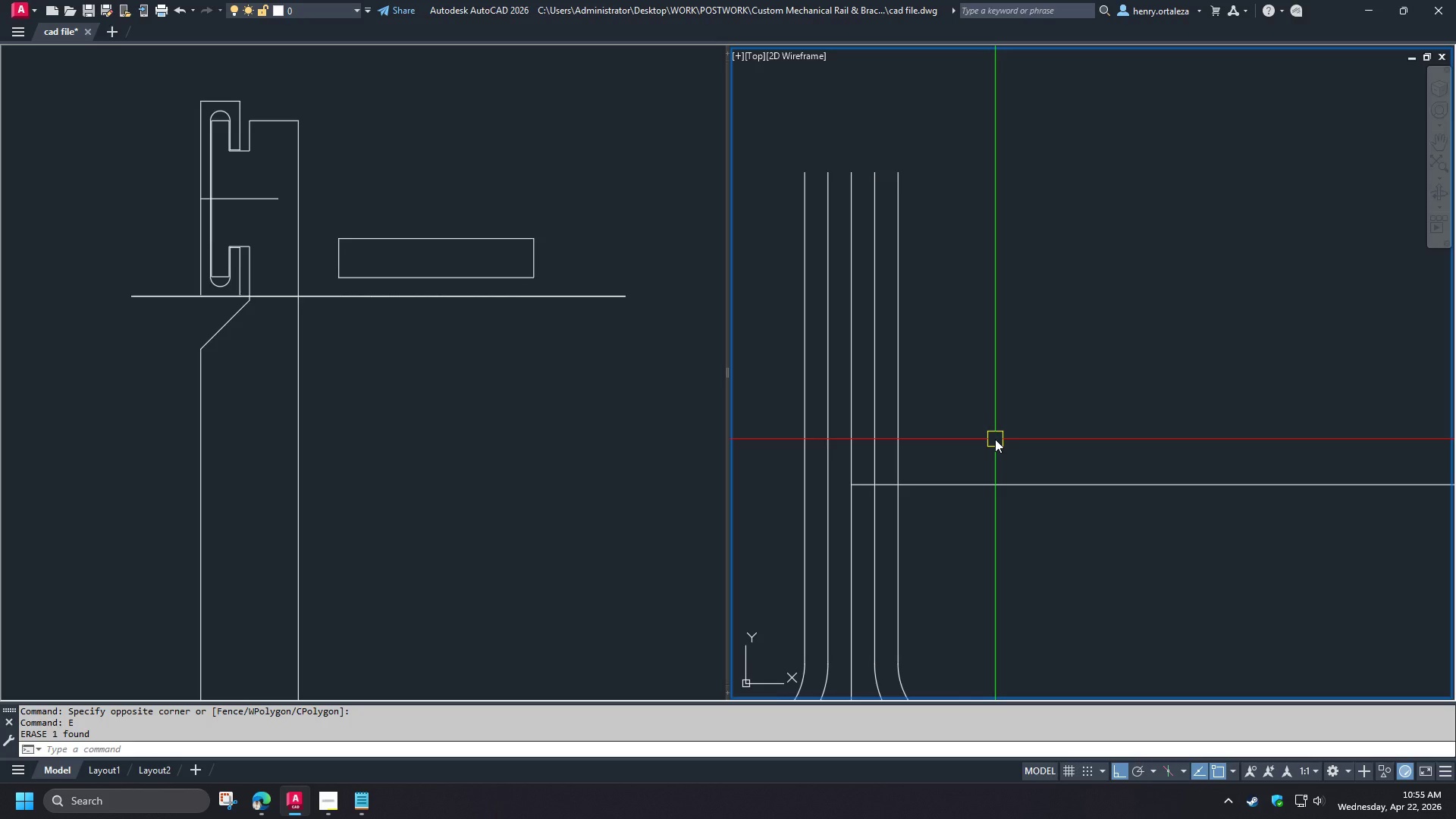 
wait(13.21)
 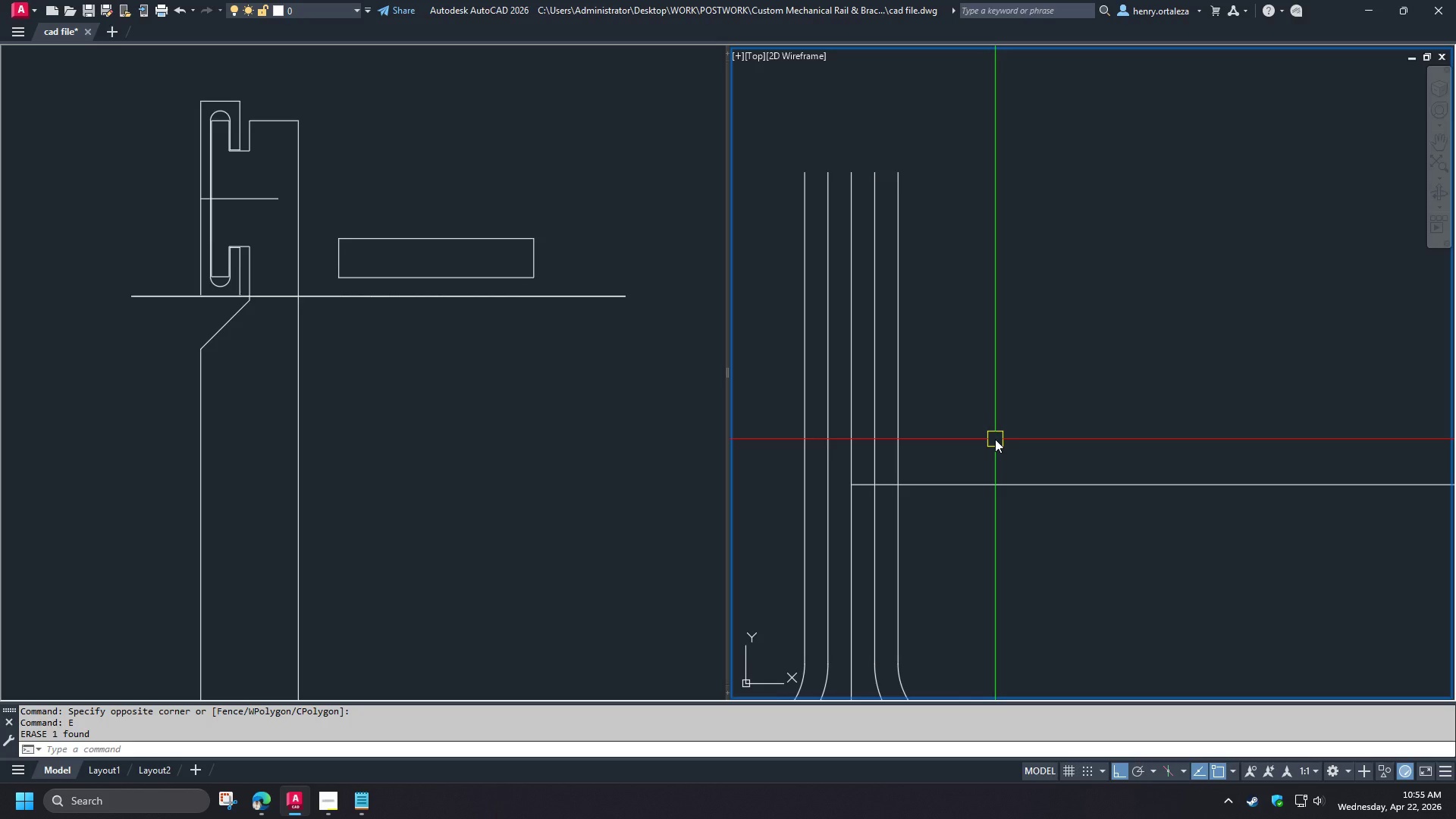 
scroll: coordinate [946, 419], scroll_direction: down, amount: 1.0
 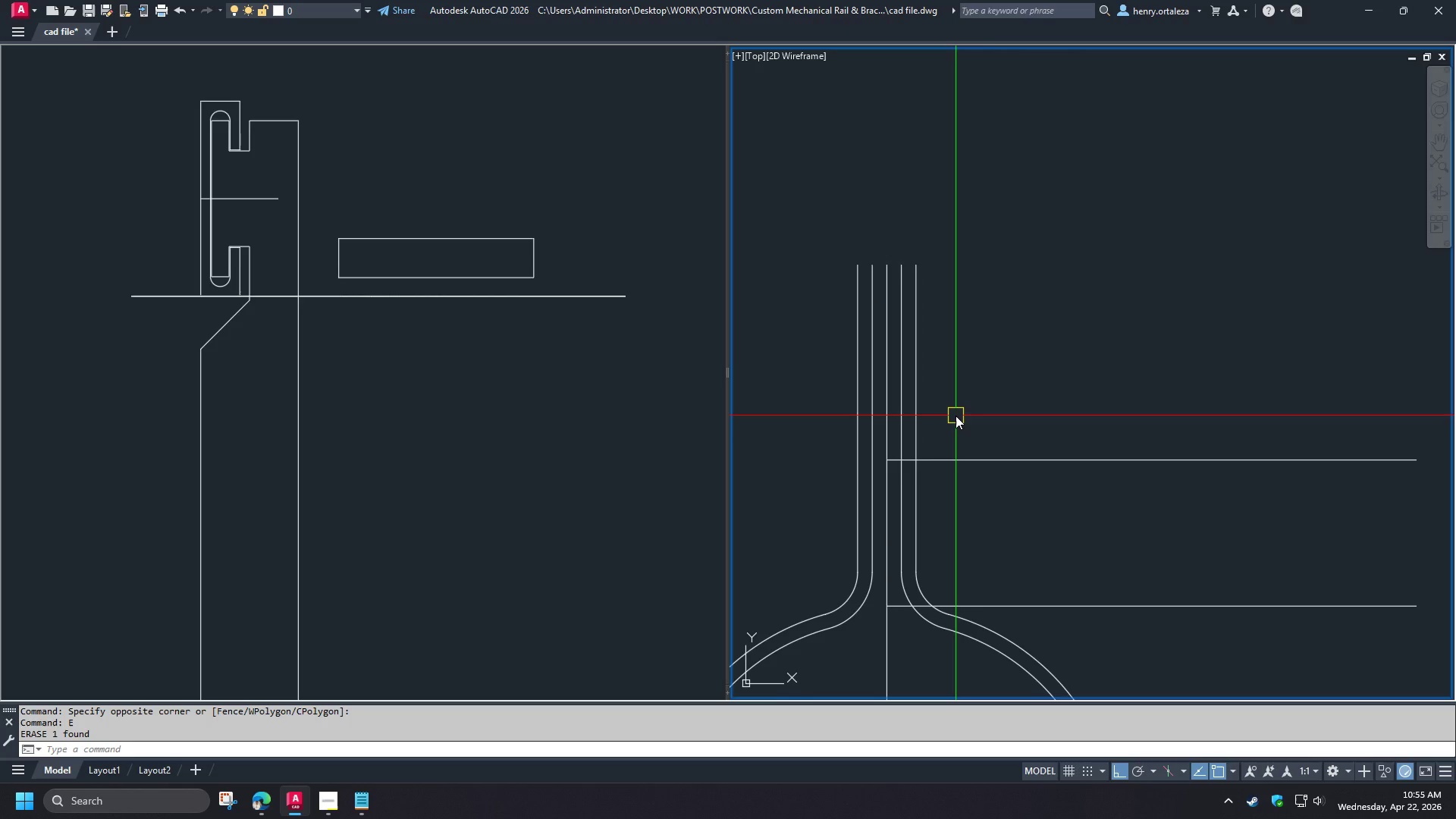 
key(O)
 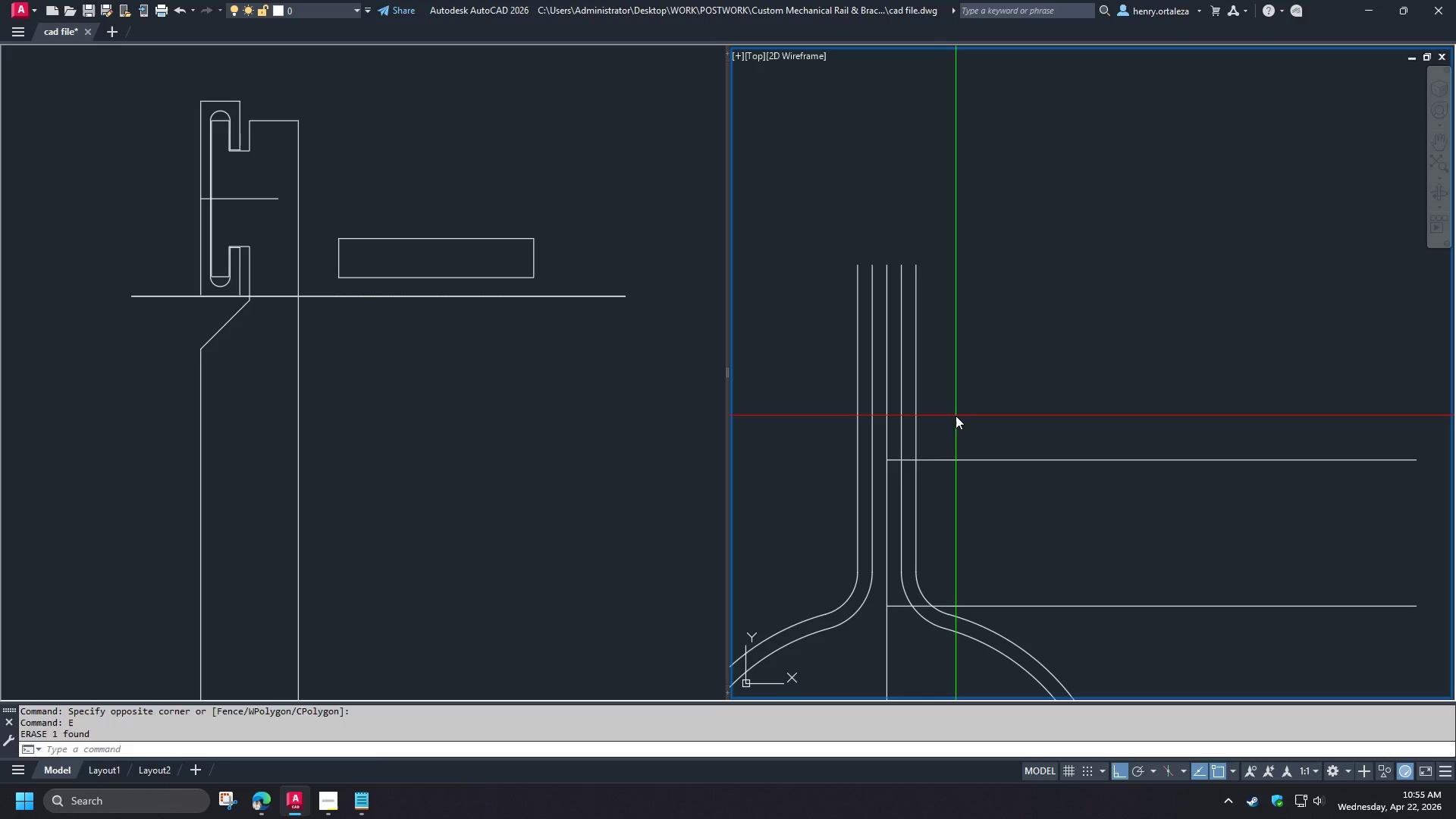 
key(Space)
 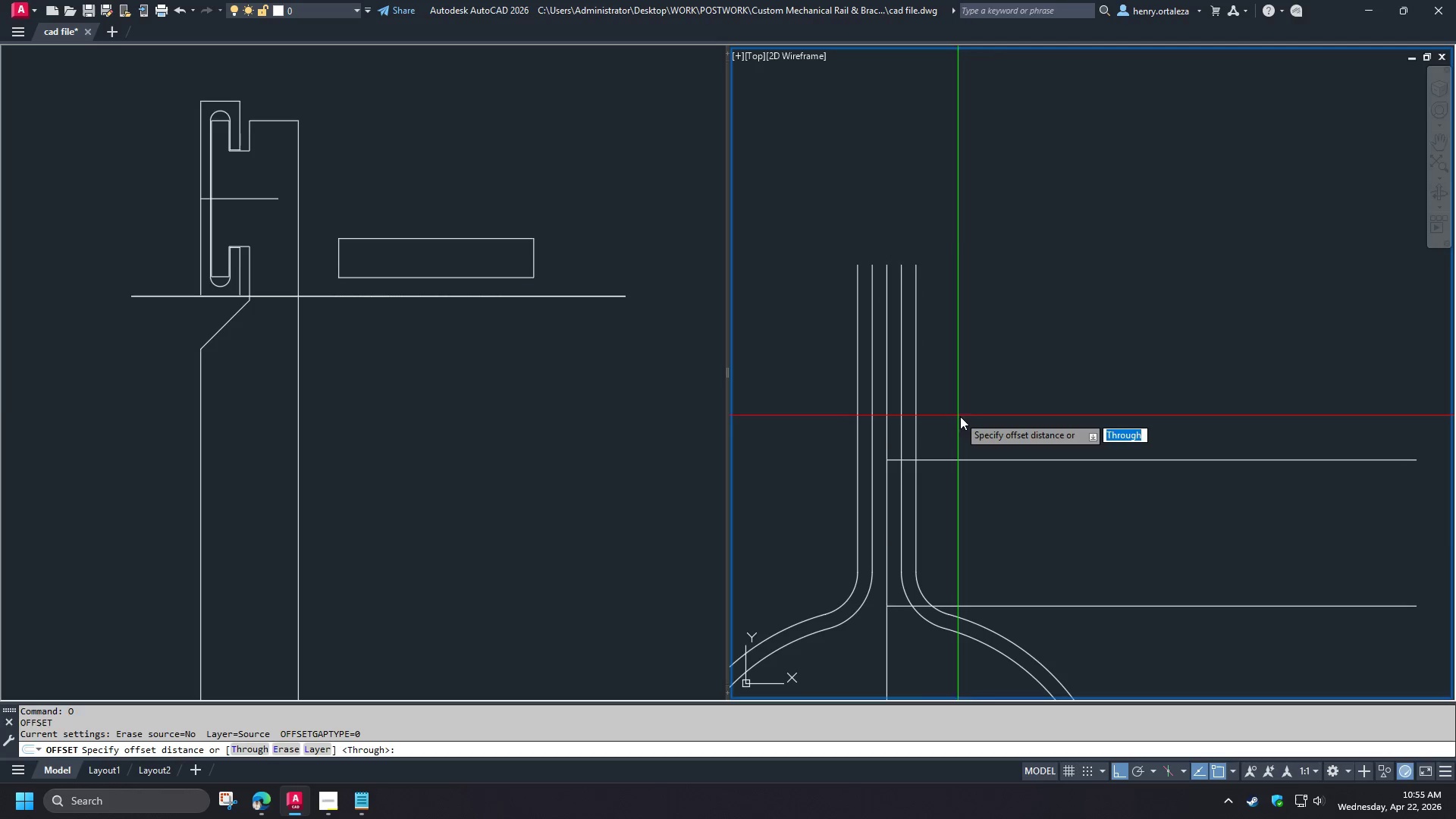 
key(T)
 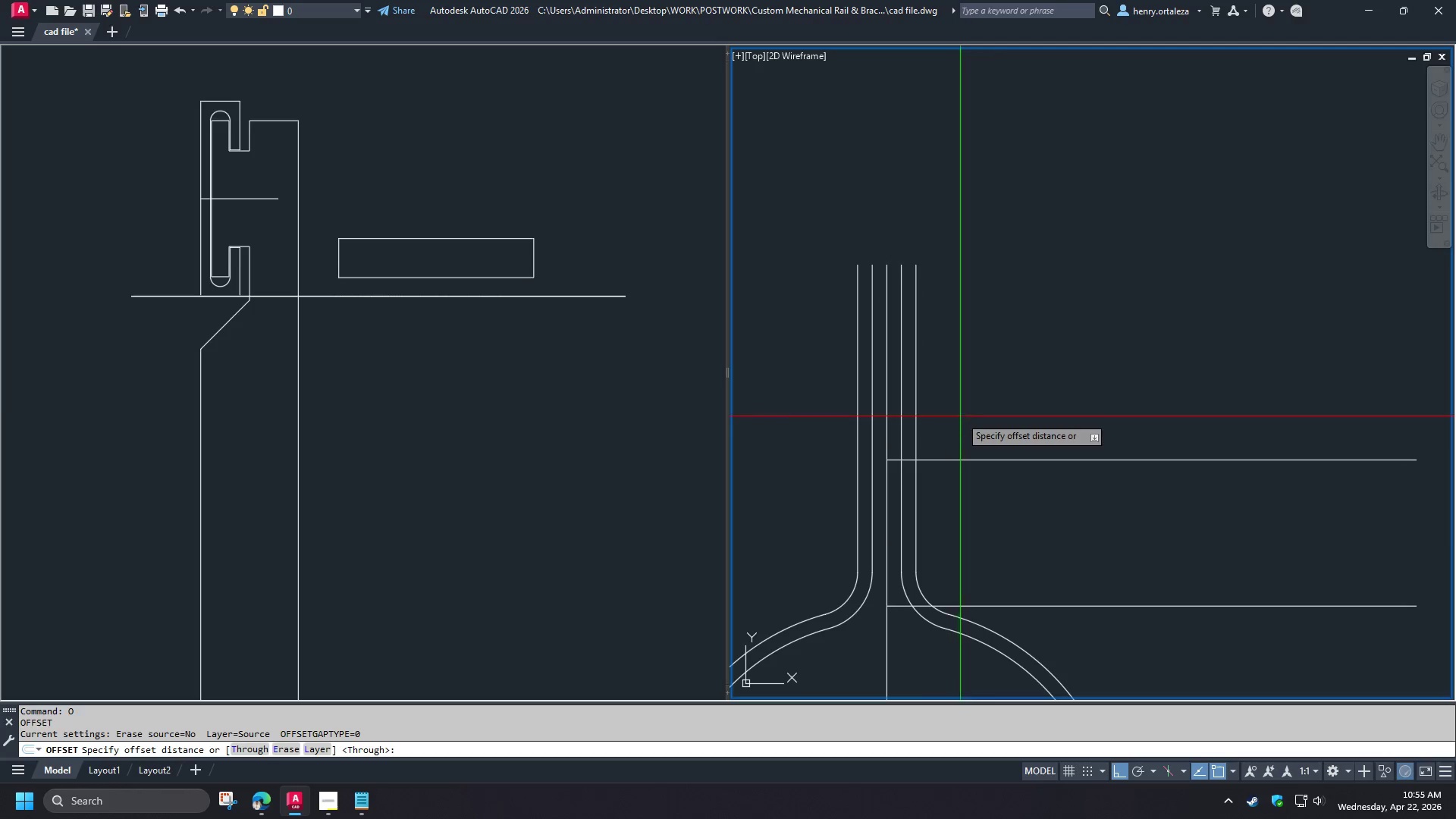 
key(Space)
 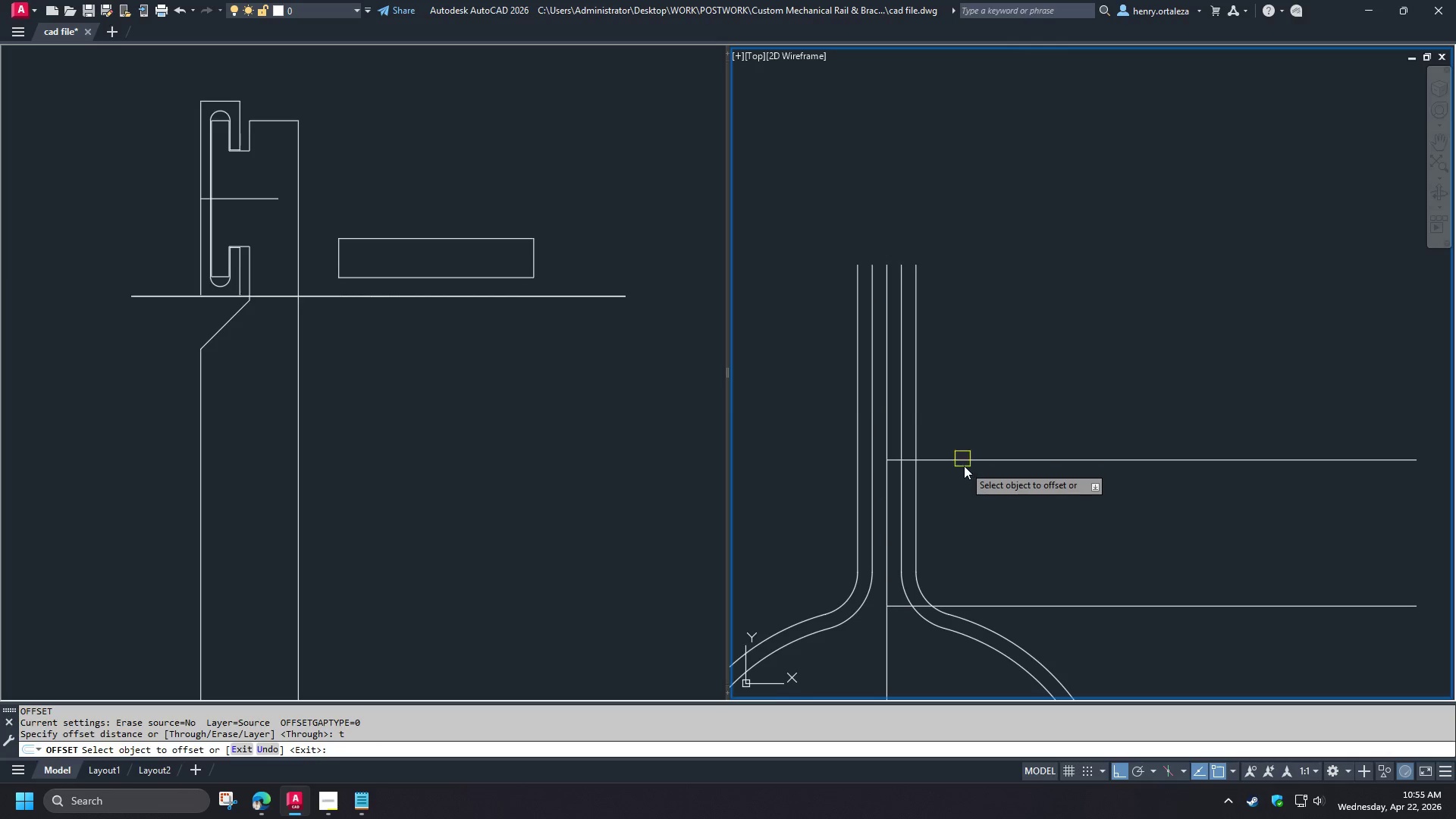 
left_click_drag(start_coordinate=[964, 465], to_coordinate=[965, 458])
 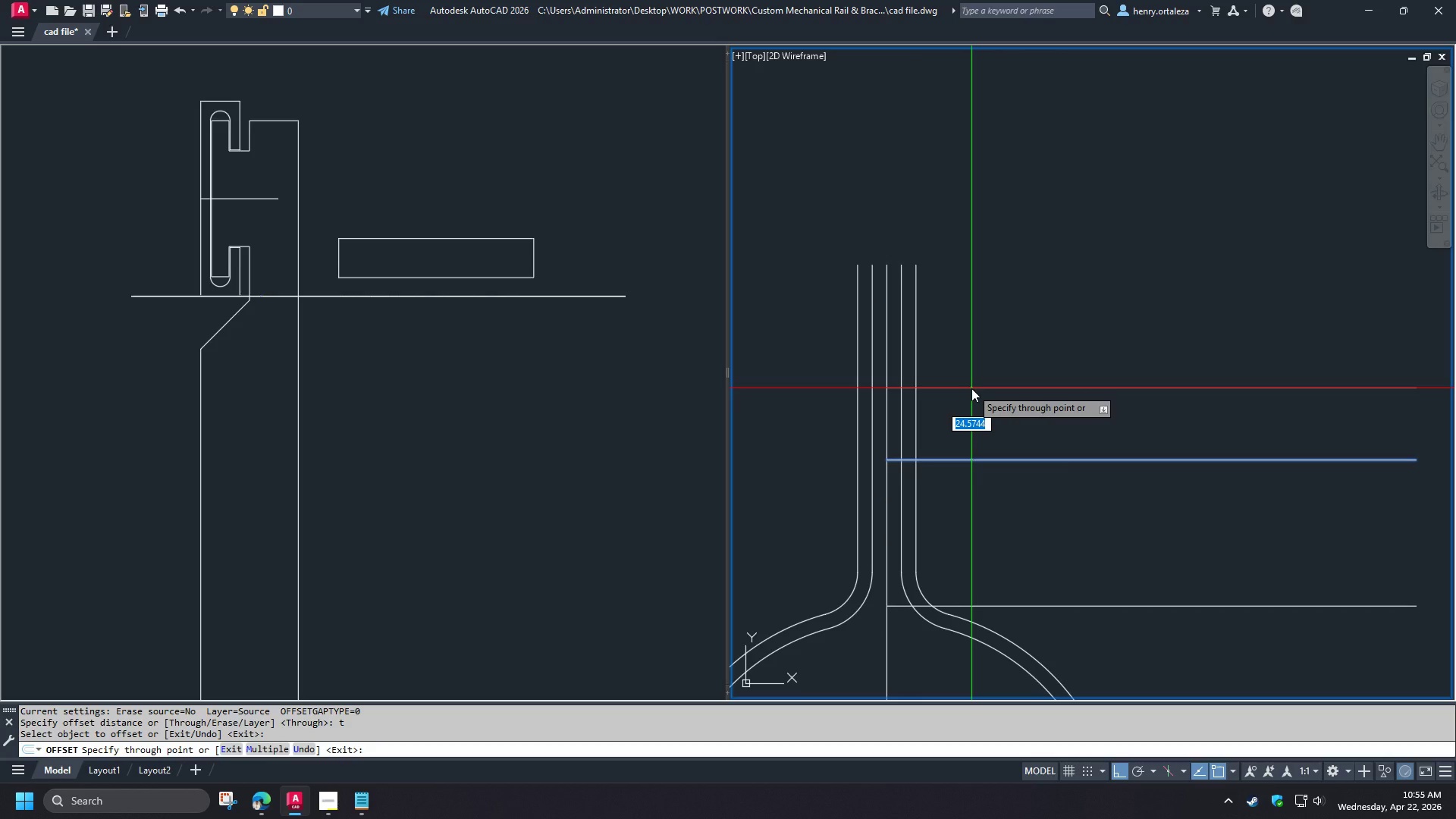 
key(Numpad3)
 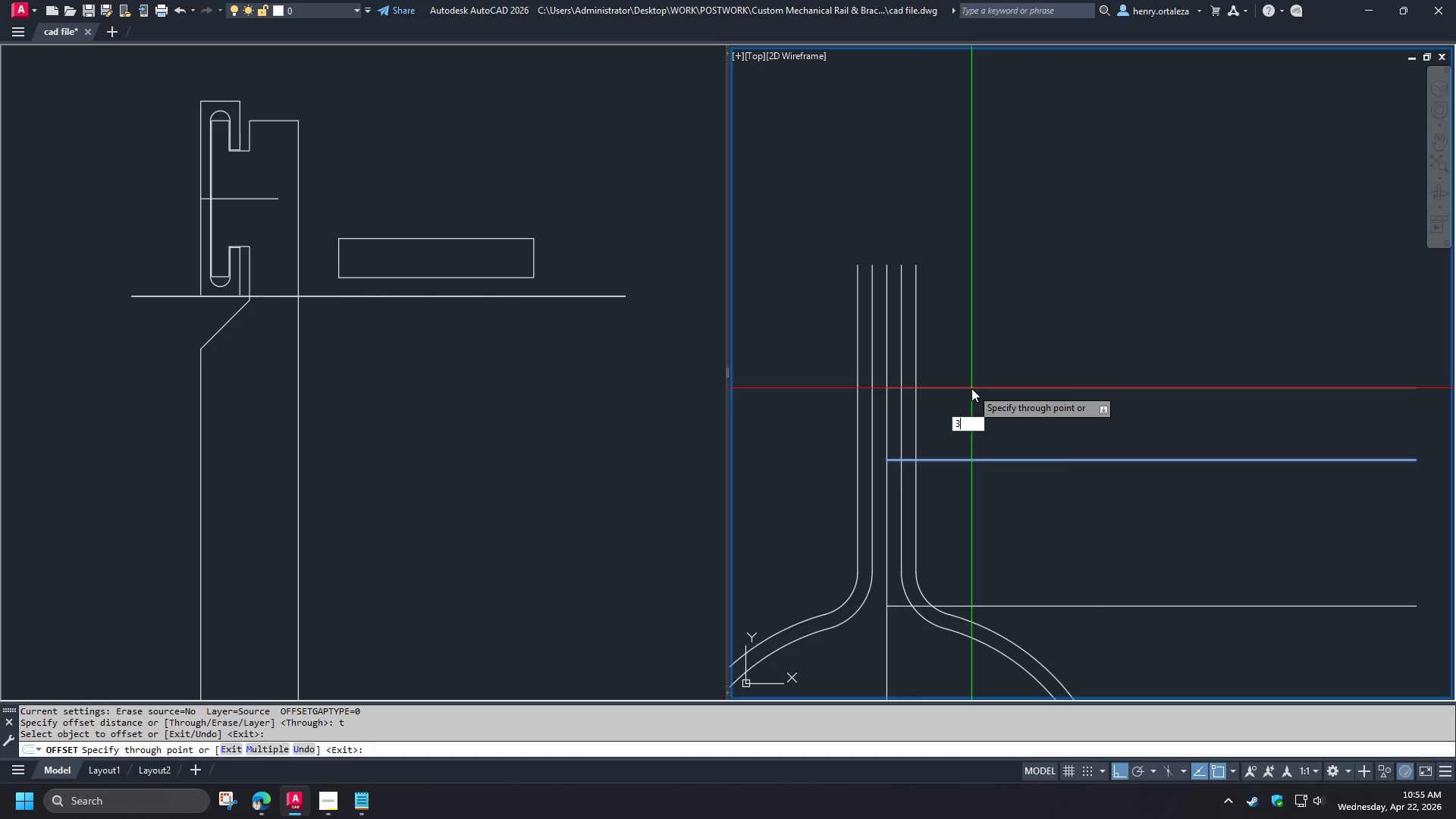 
key(Numpad0)
 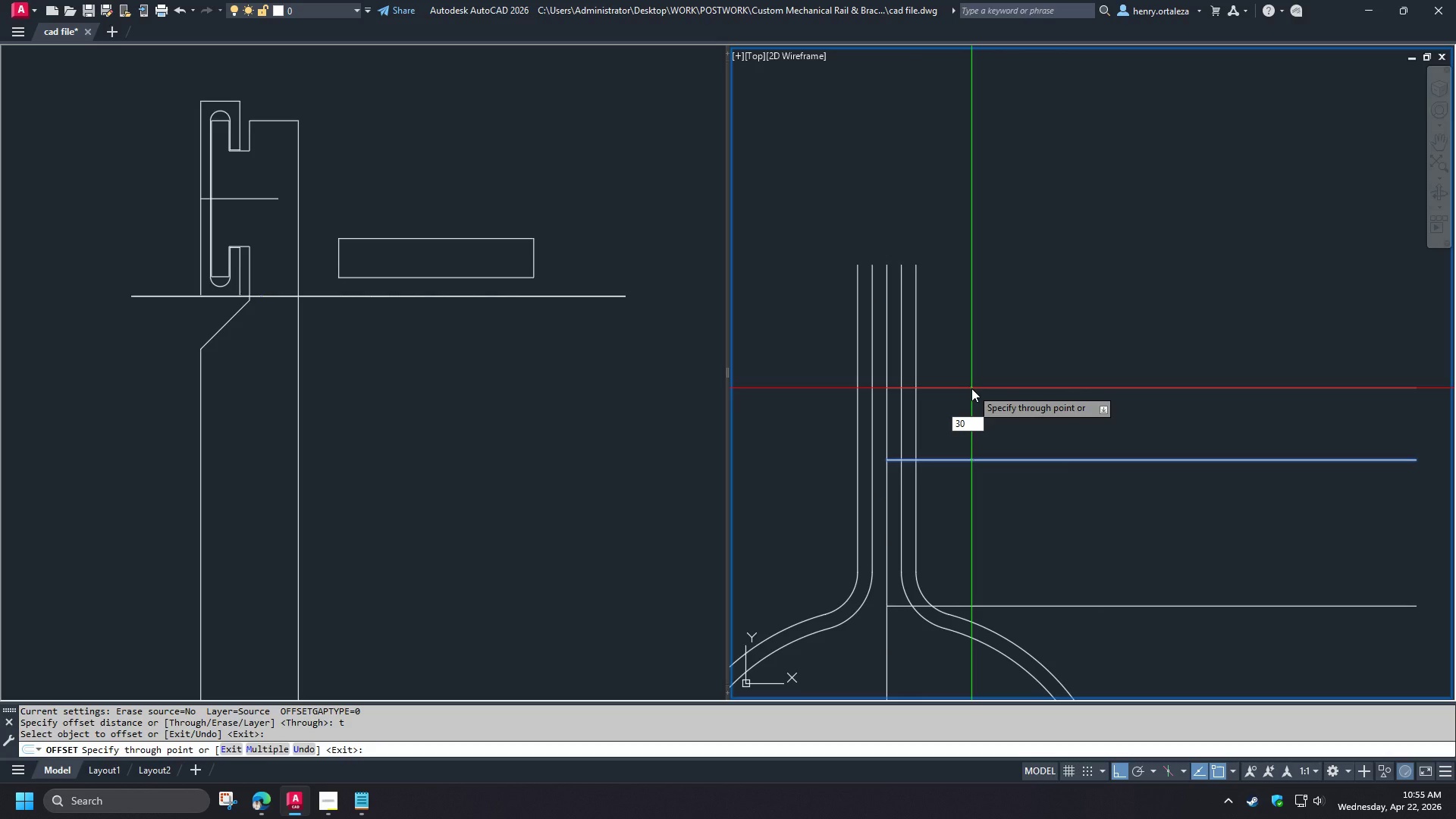 
key(NumpadEnter)
 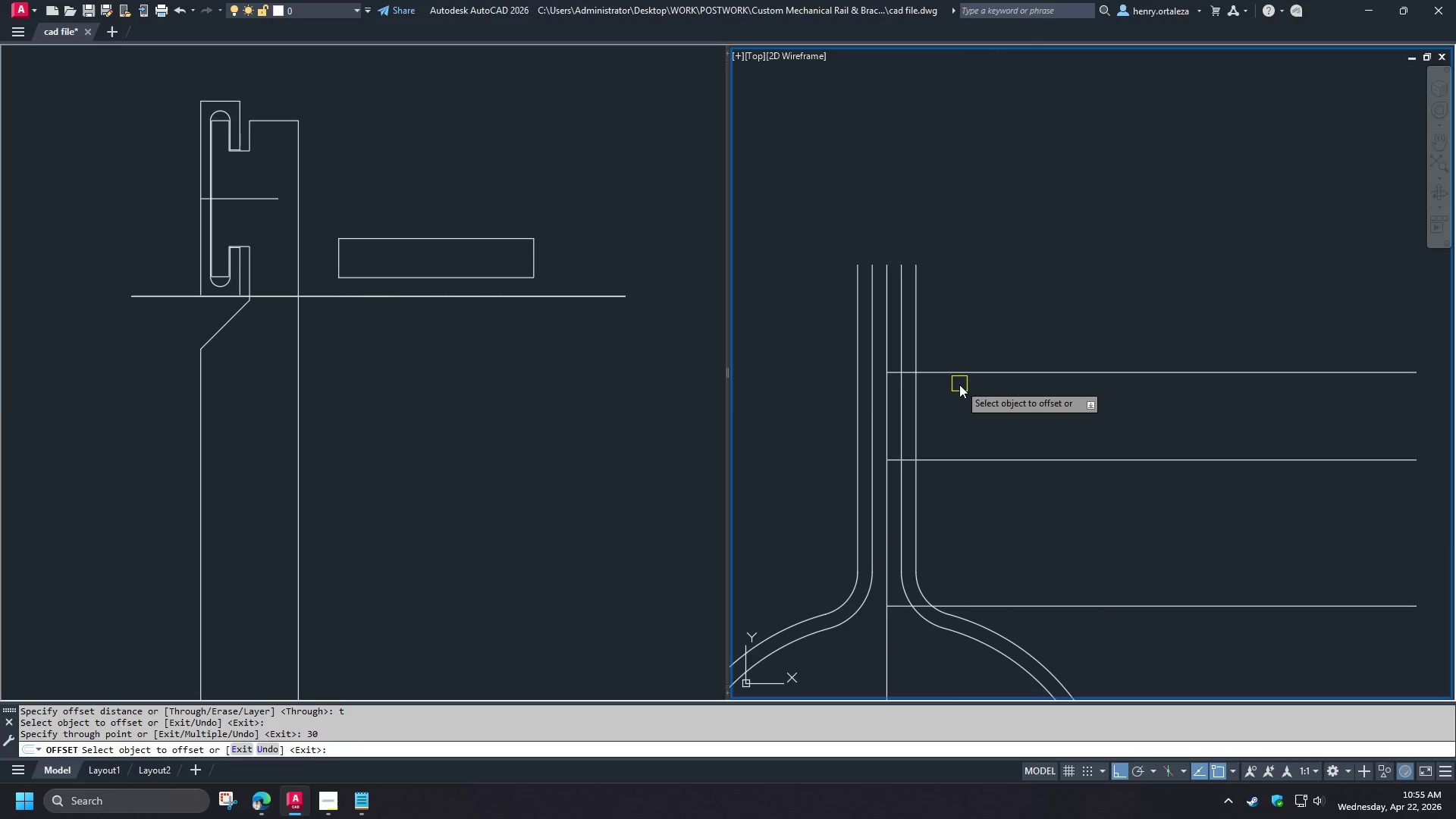 
key(Space)
 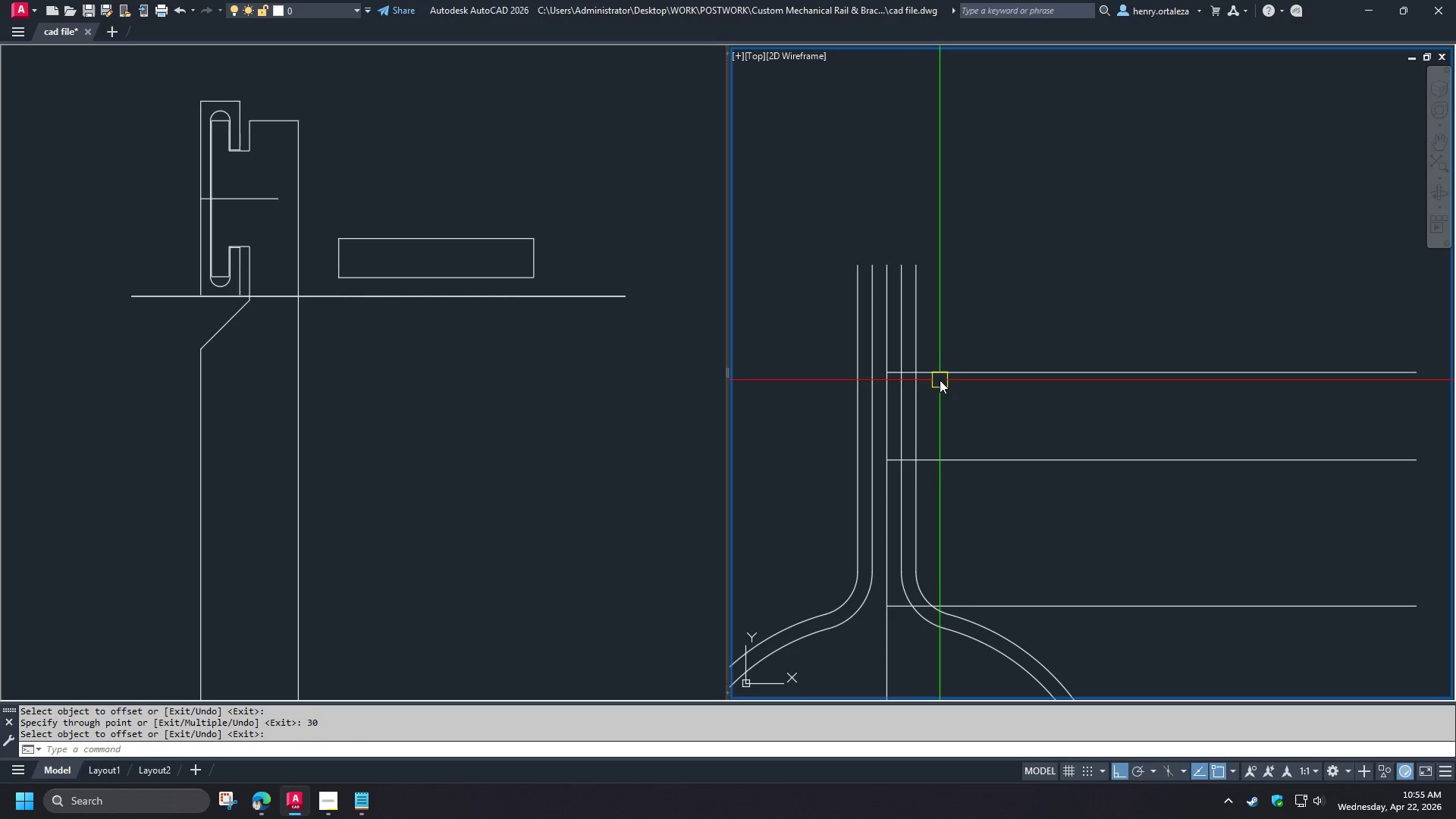 
key(F)
 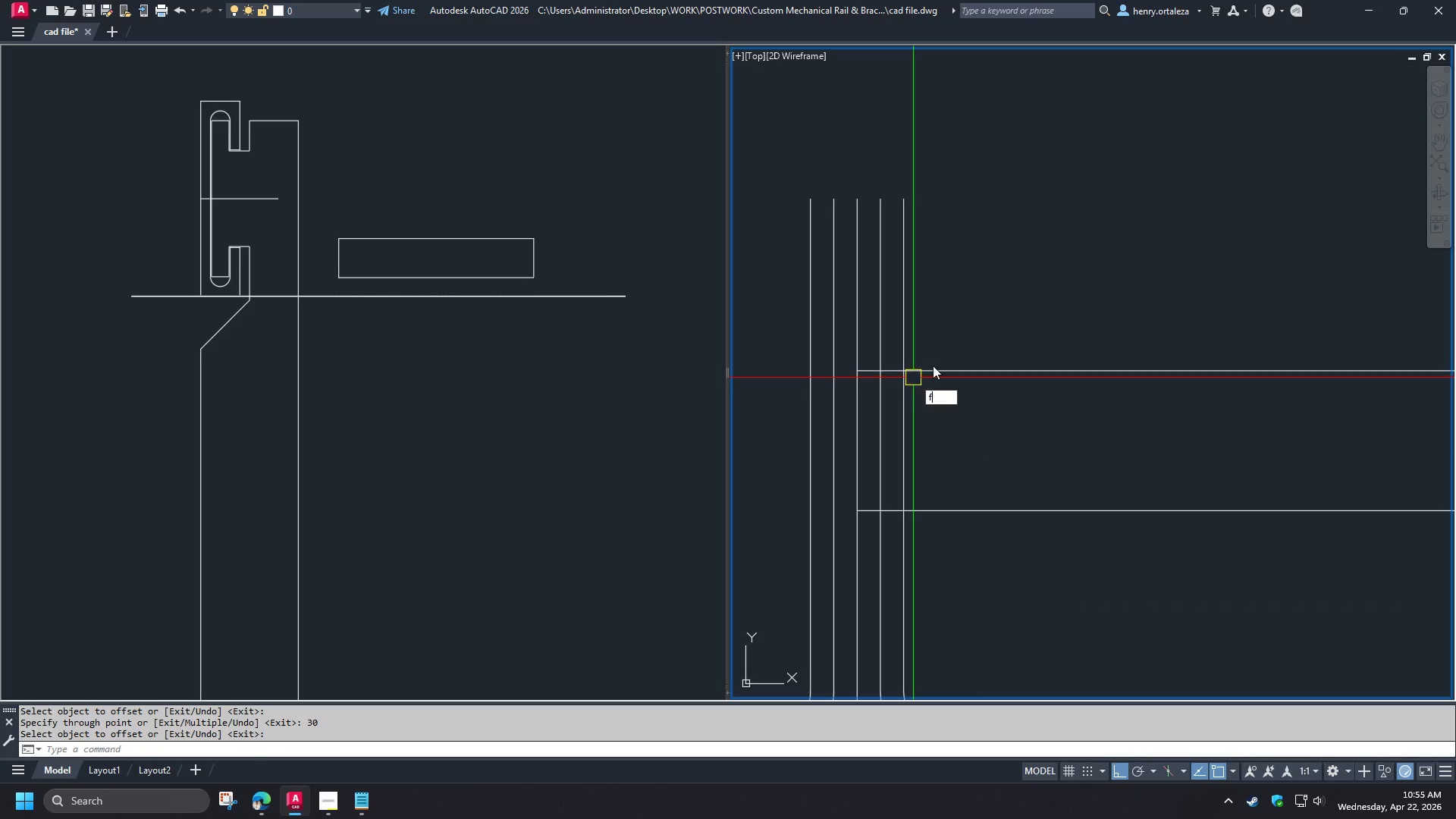 
key(Space)
 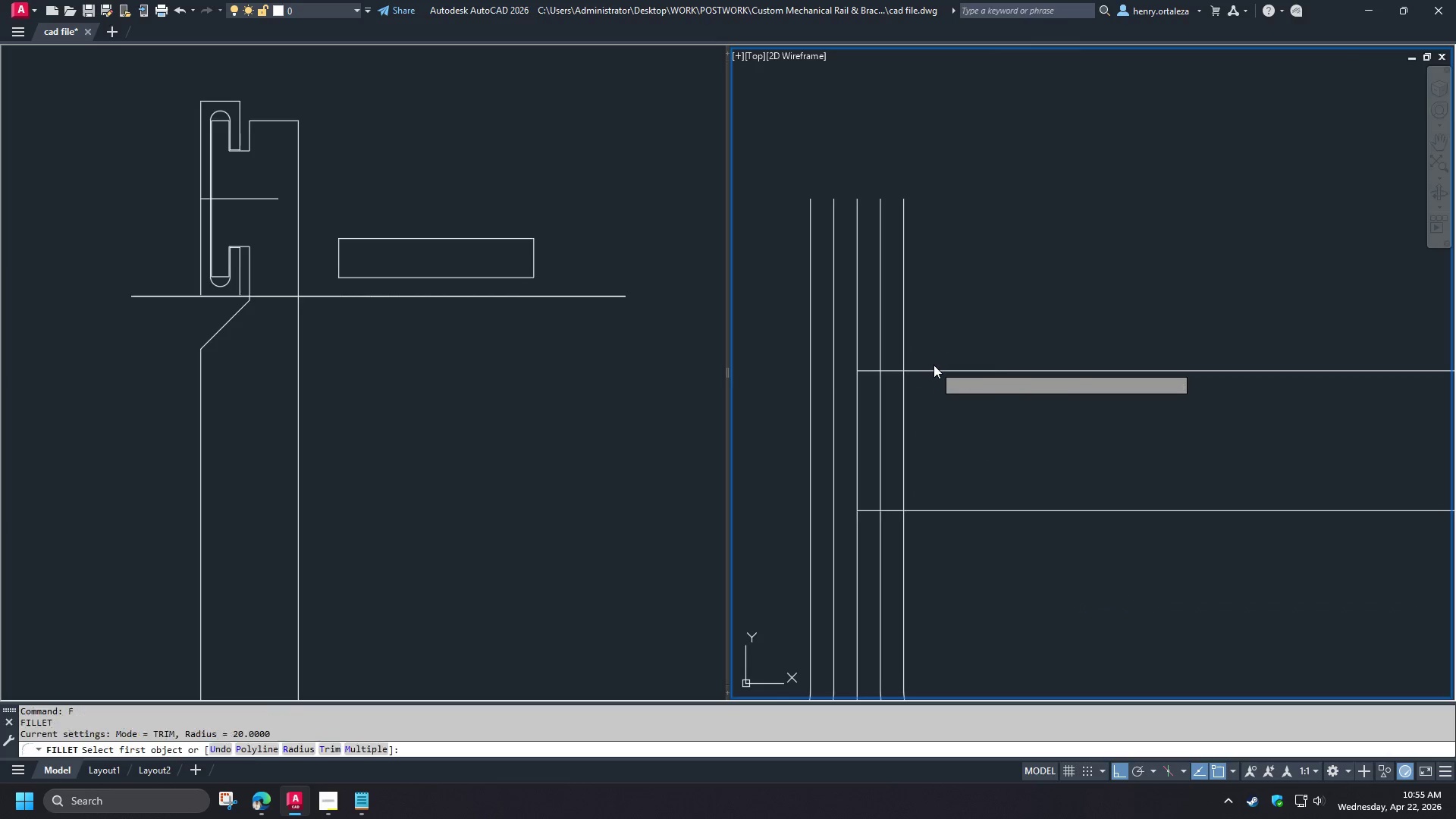 
scroll: coordinate [935, 377], scroll_direction: up, amount: 1.0
 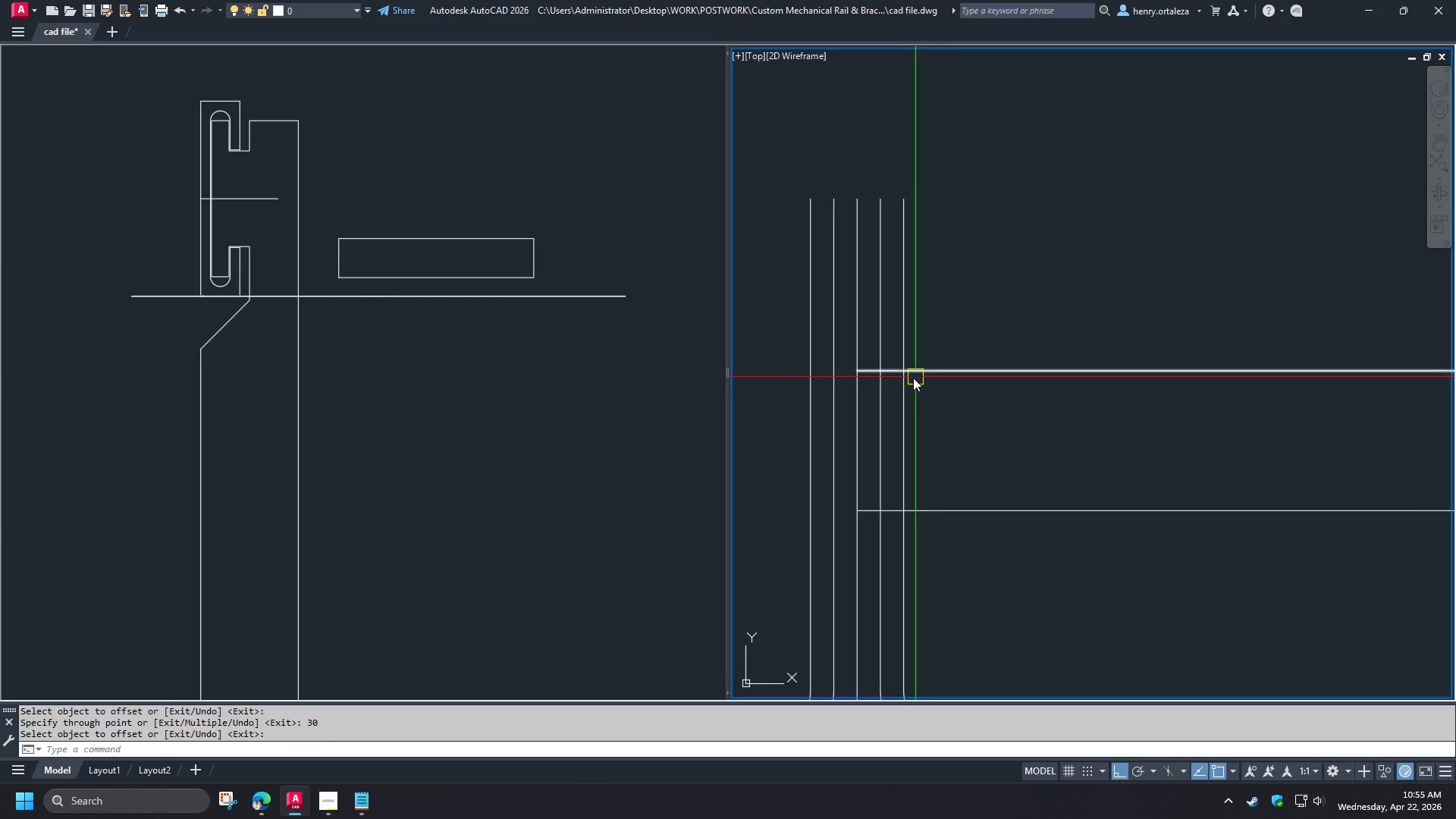 
left_click([934, 365])
 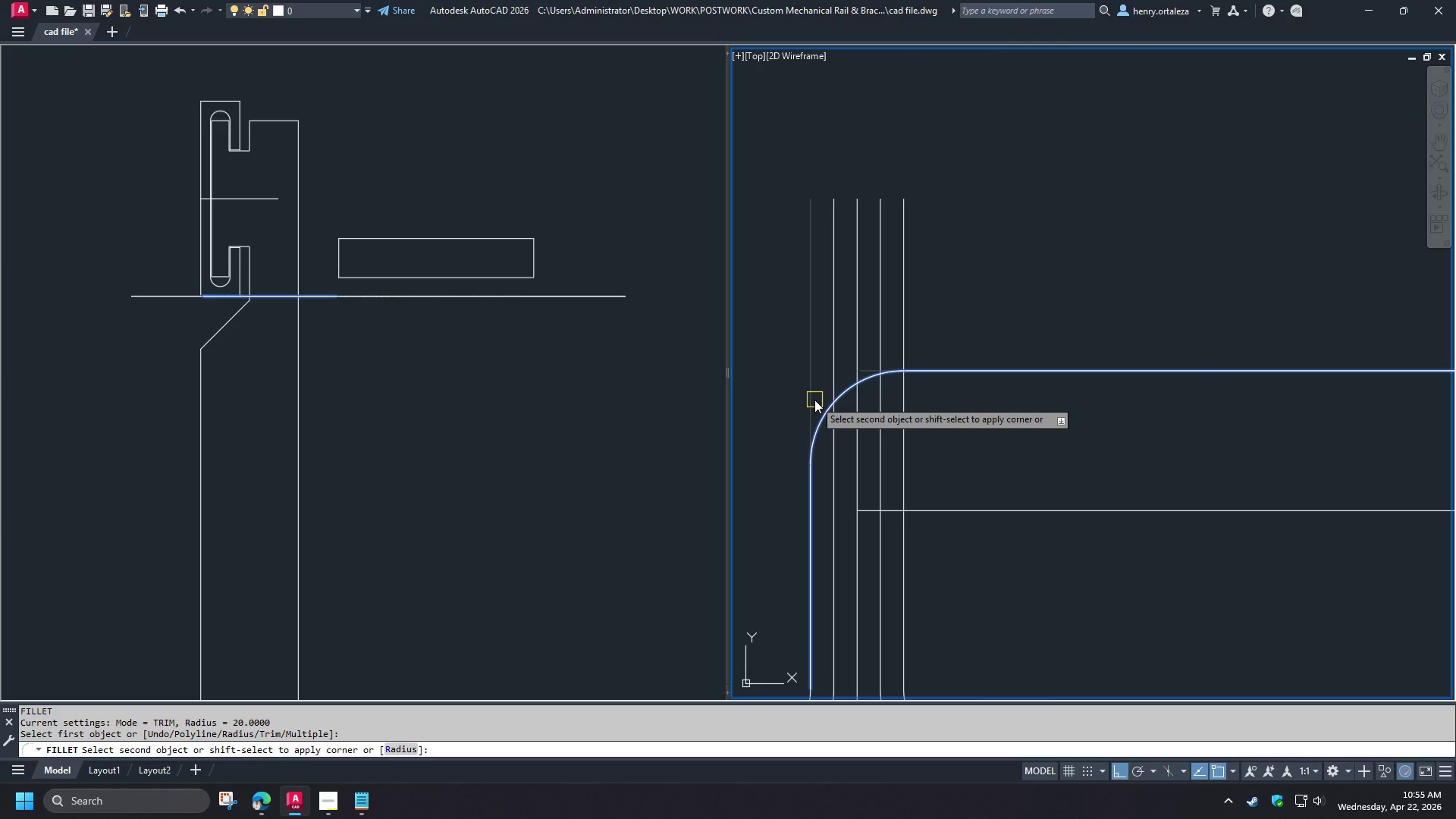 
key(Escape)
 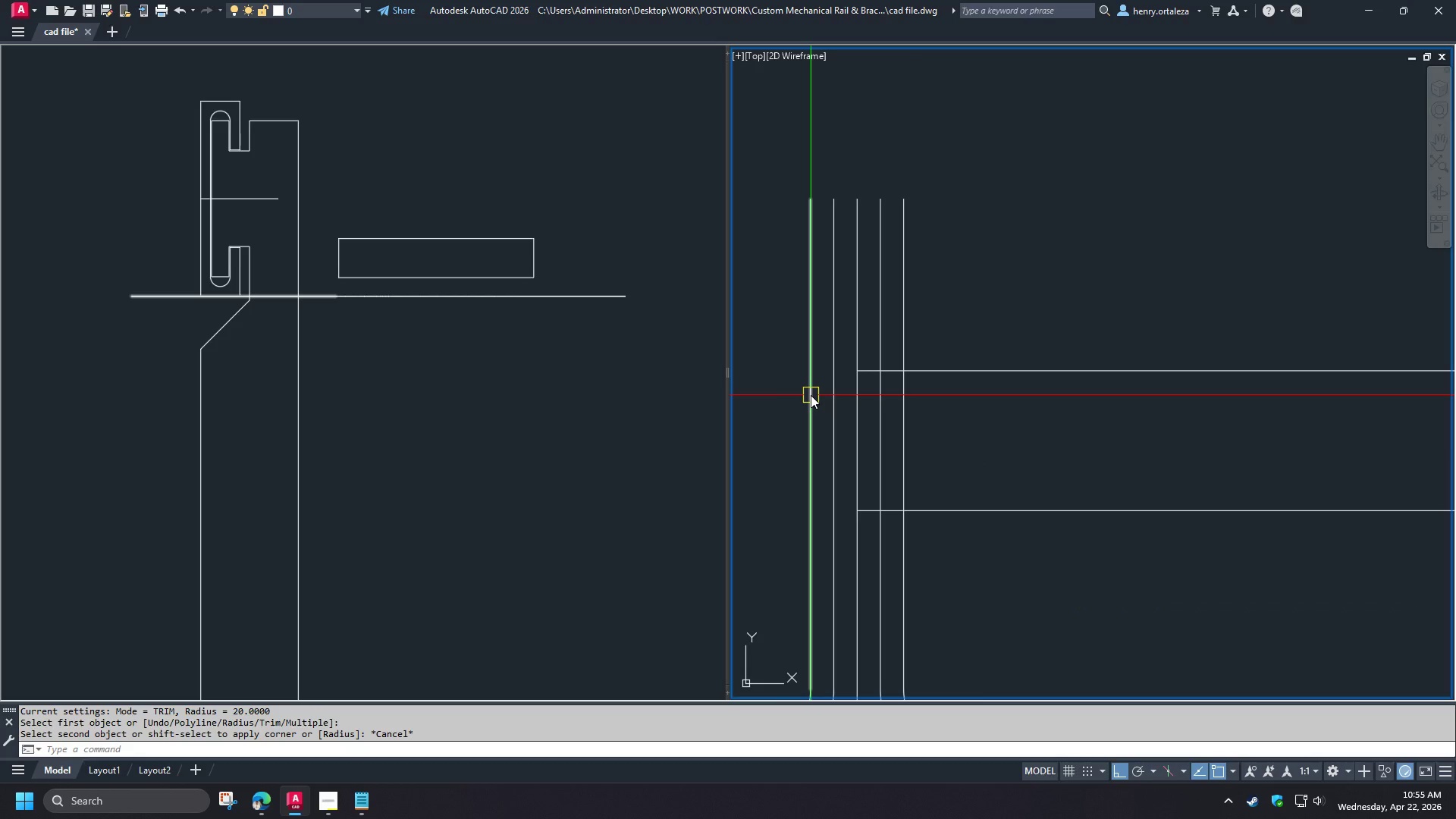 
key(F)
 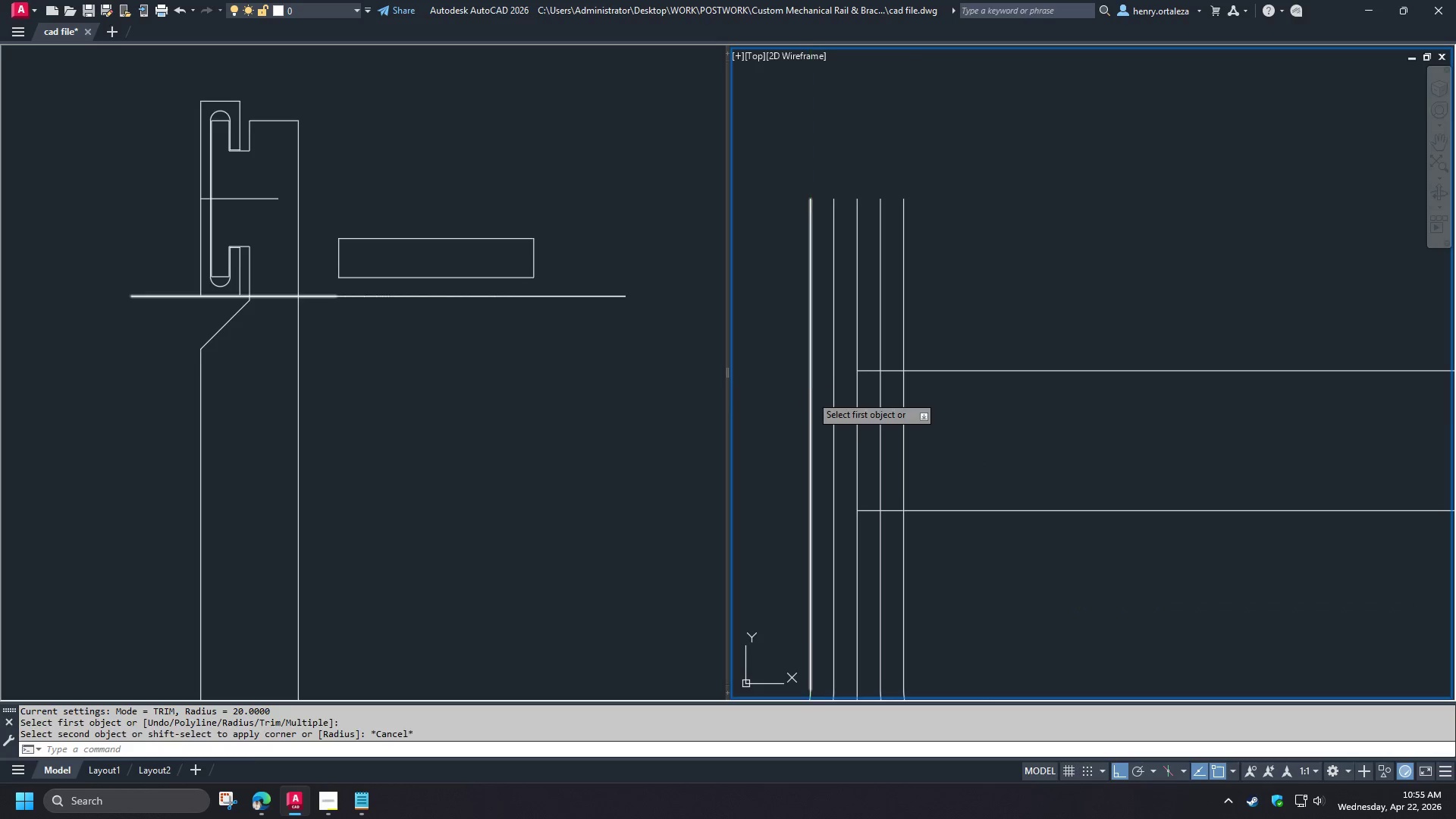 
key(Space)
 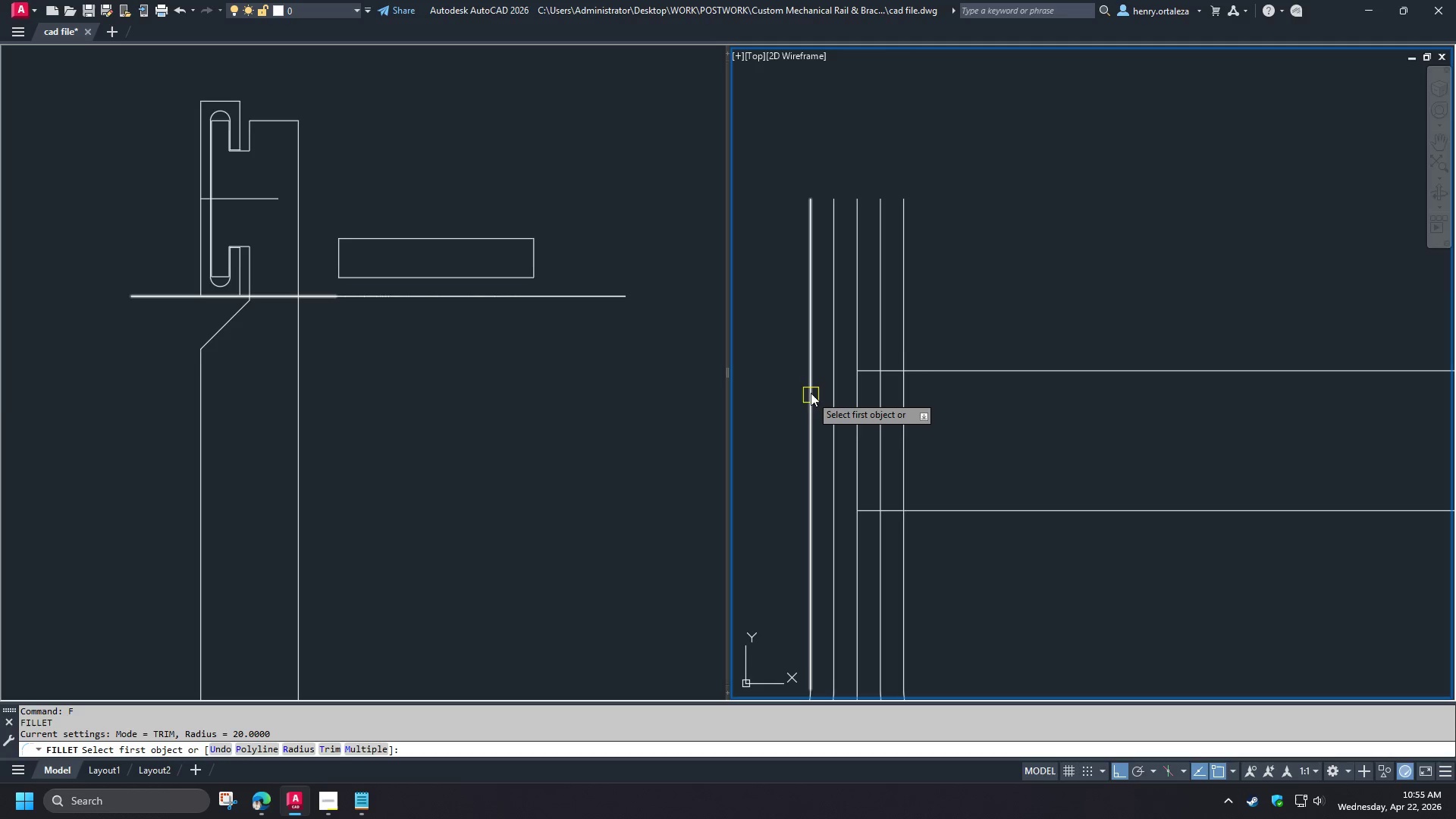 
key(R)
 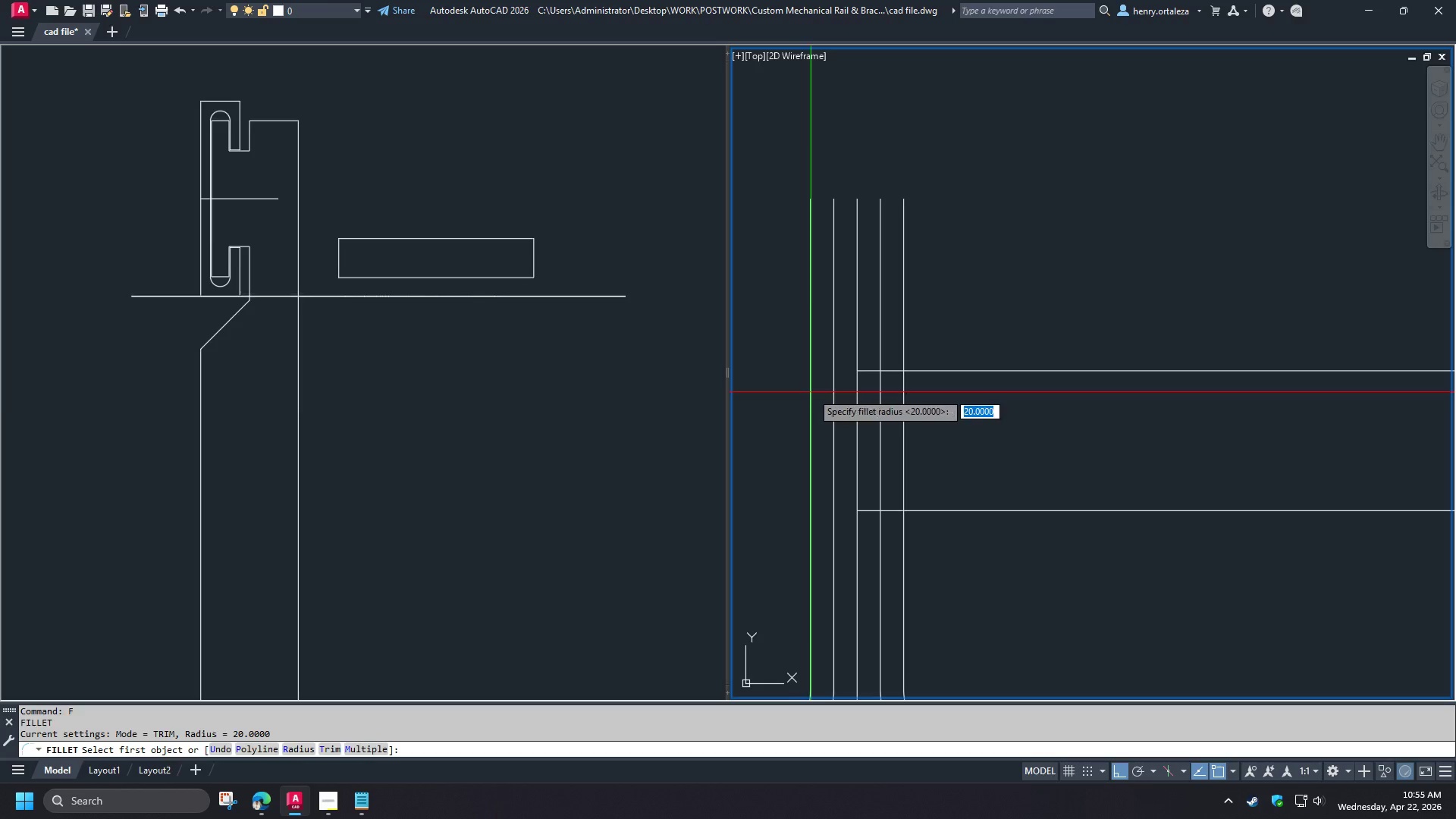 
key(Space)
 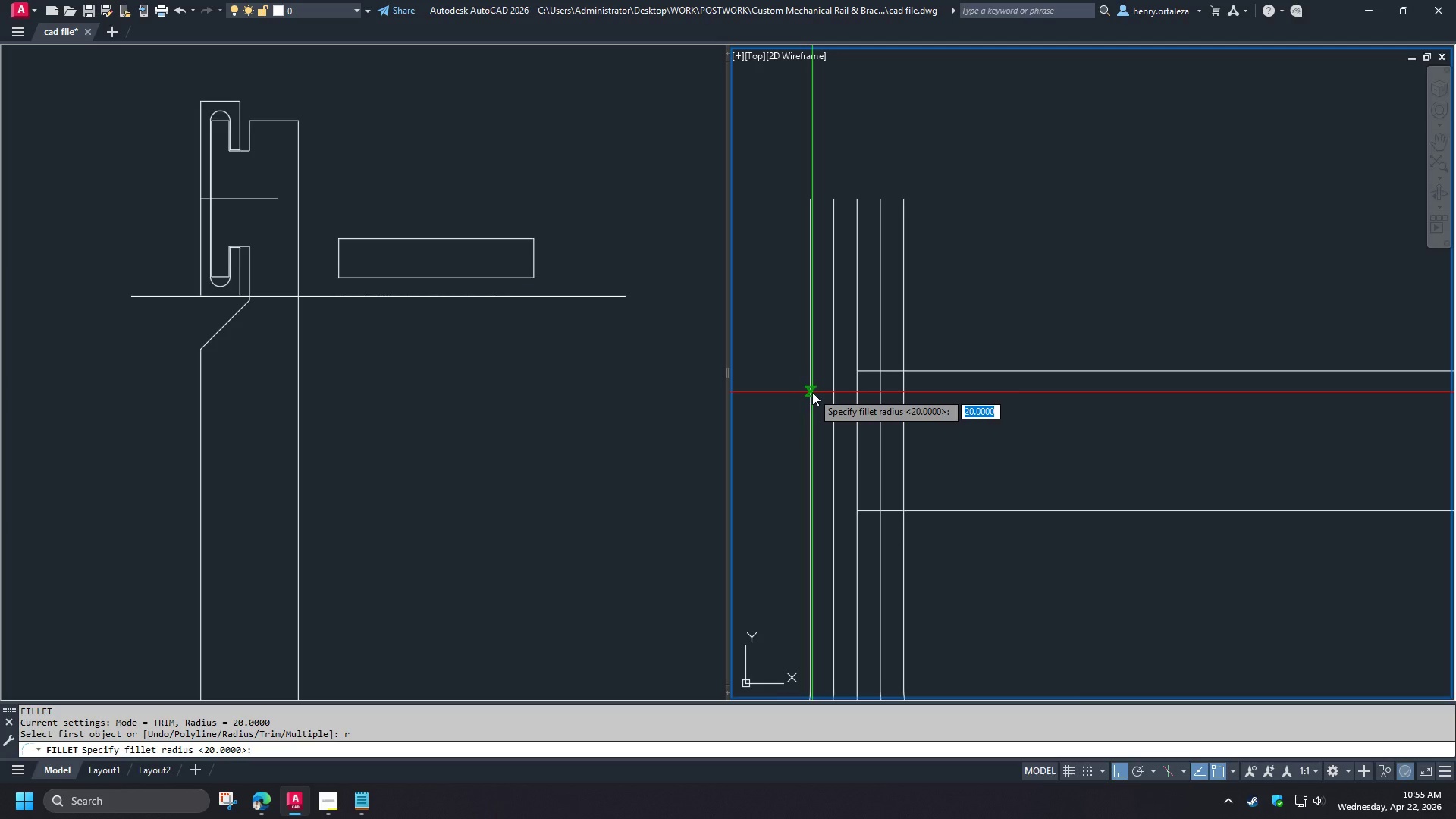 
key(0)
 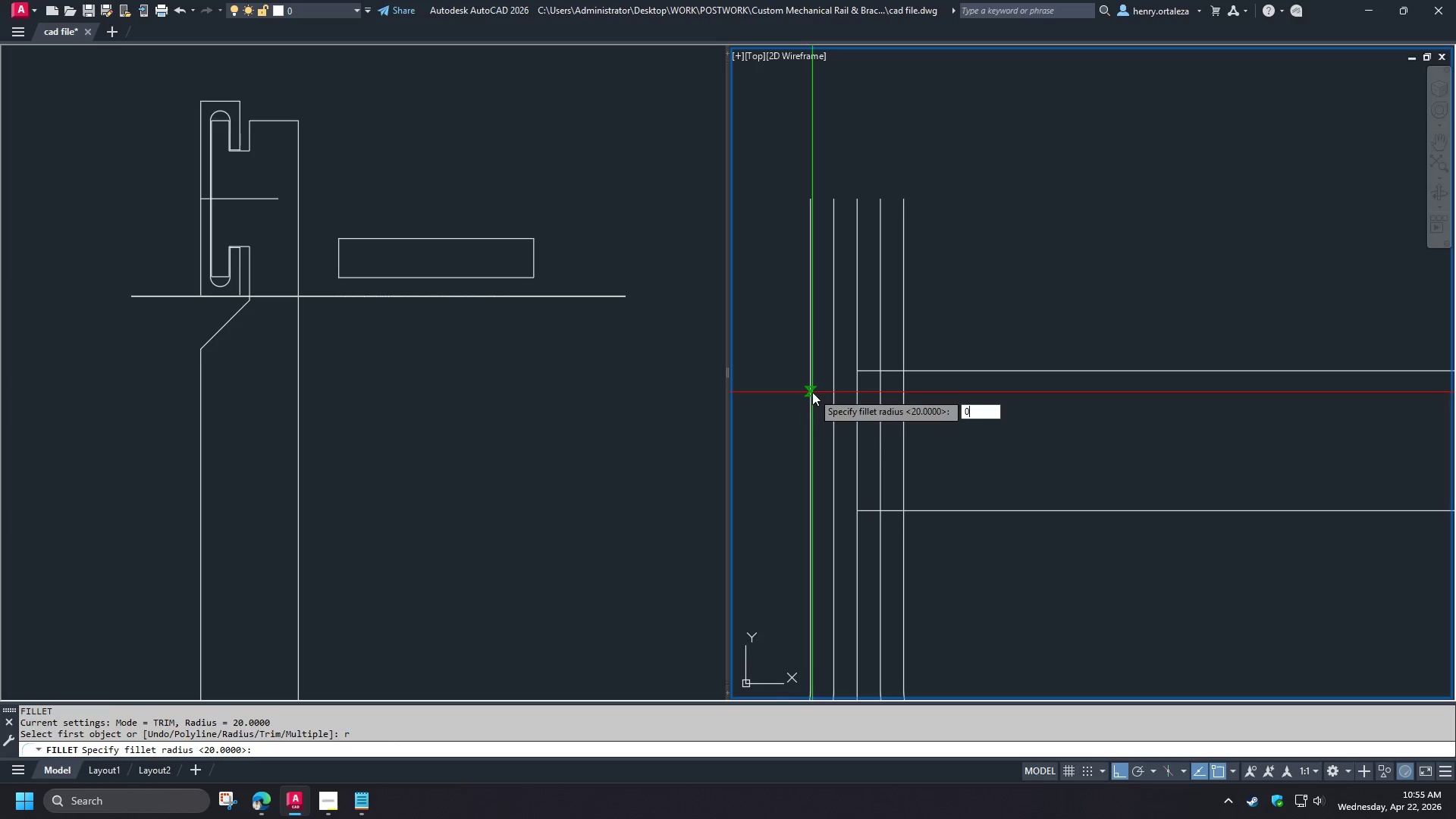 
key(Space)
 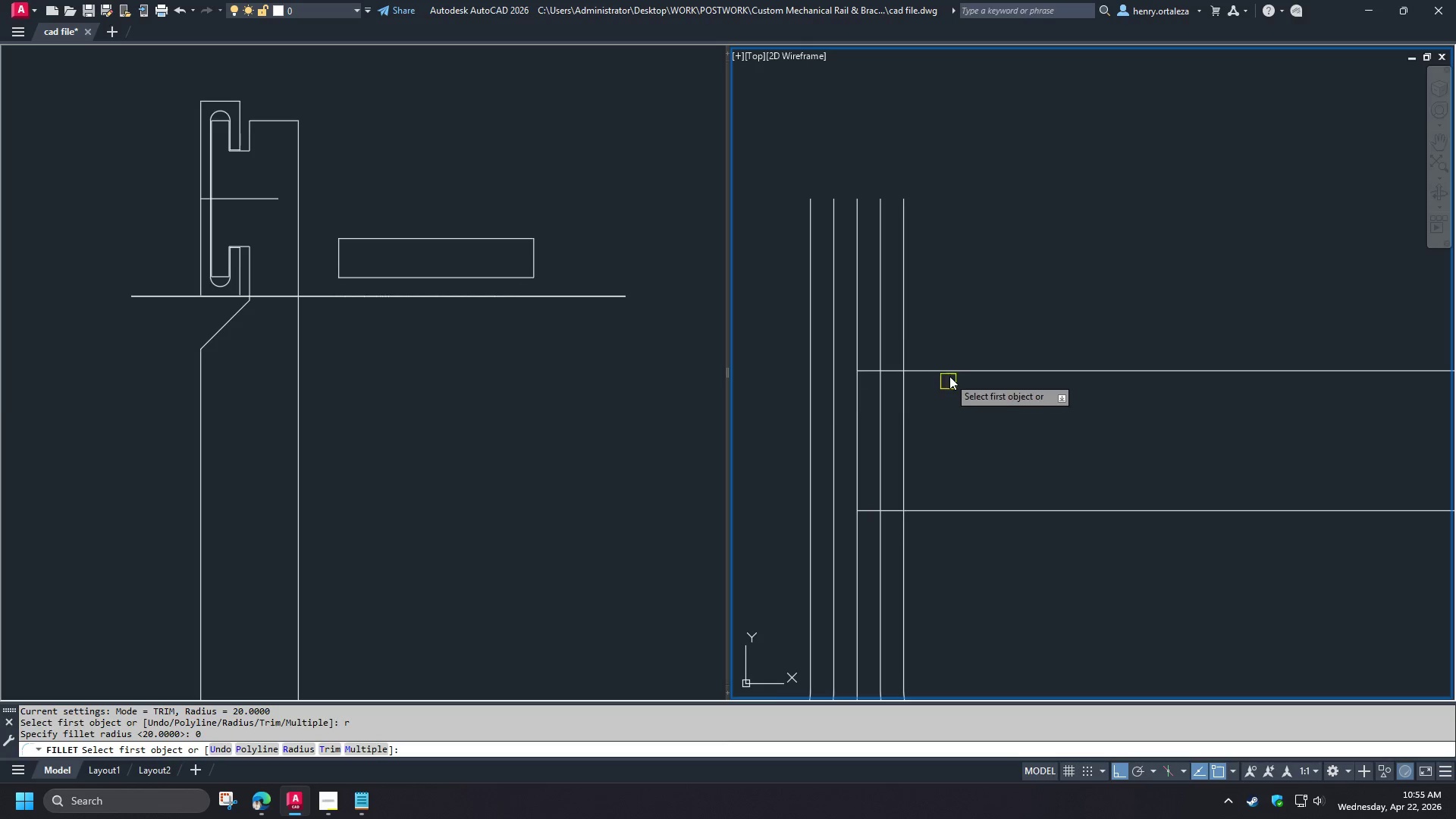 
left_click([951, 369])
 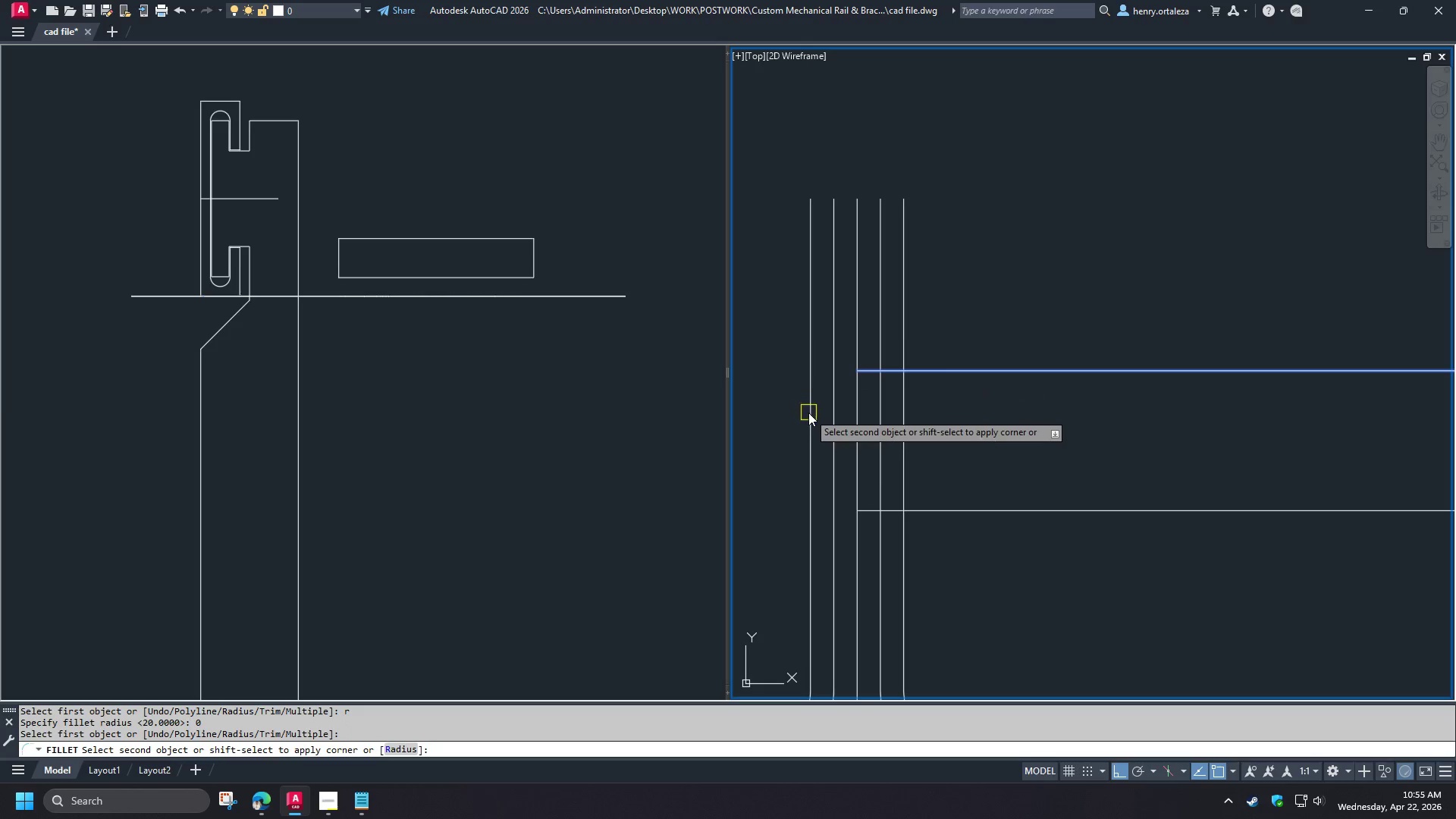 
left_click([808, 413])
 